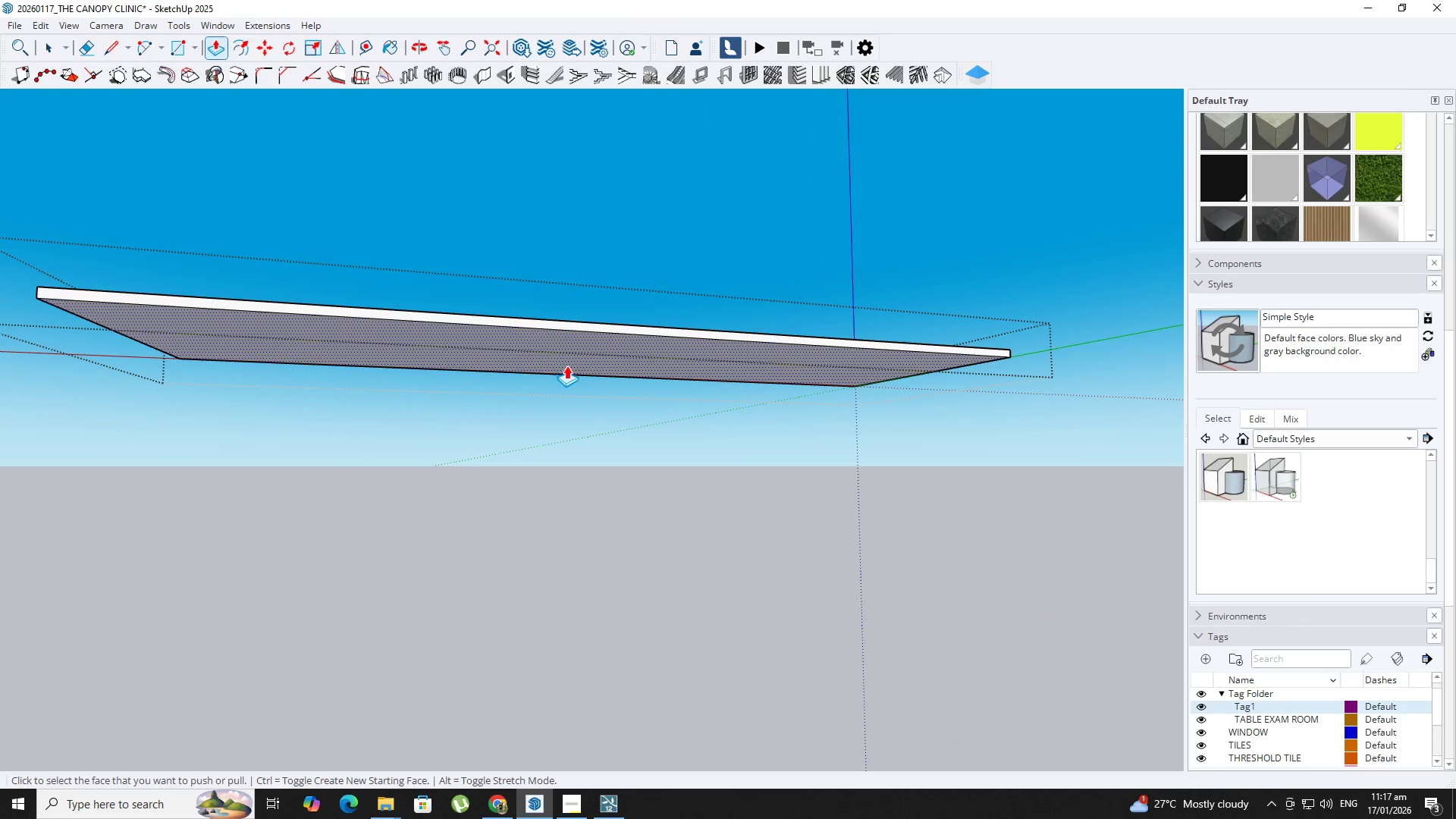 
left_click([566, 366])
 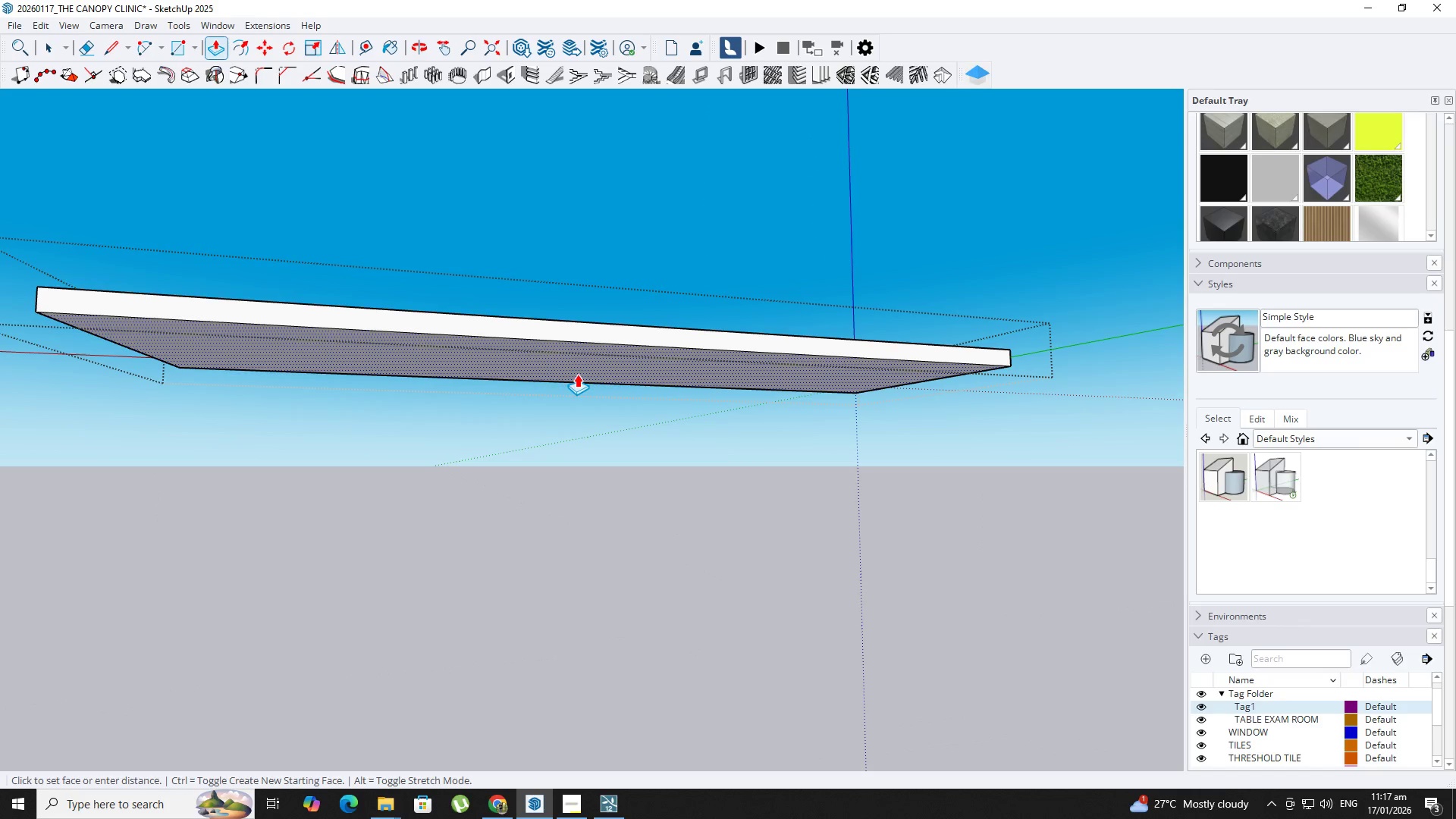 
key(NumpadDecimal)
 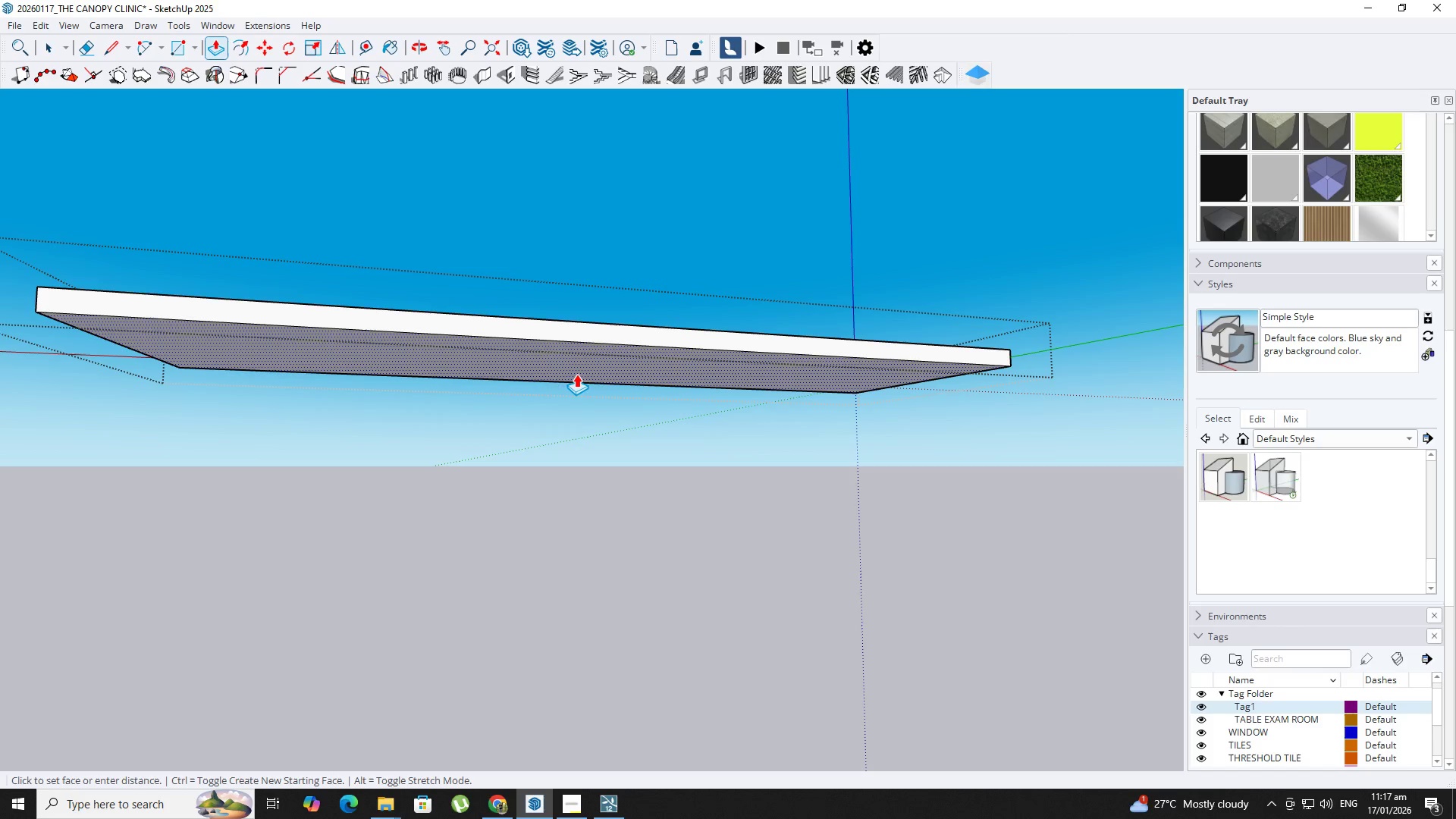 
key(Numpad0)
 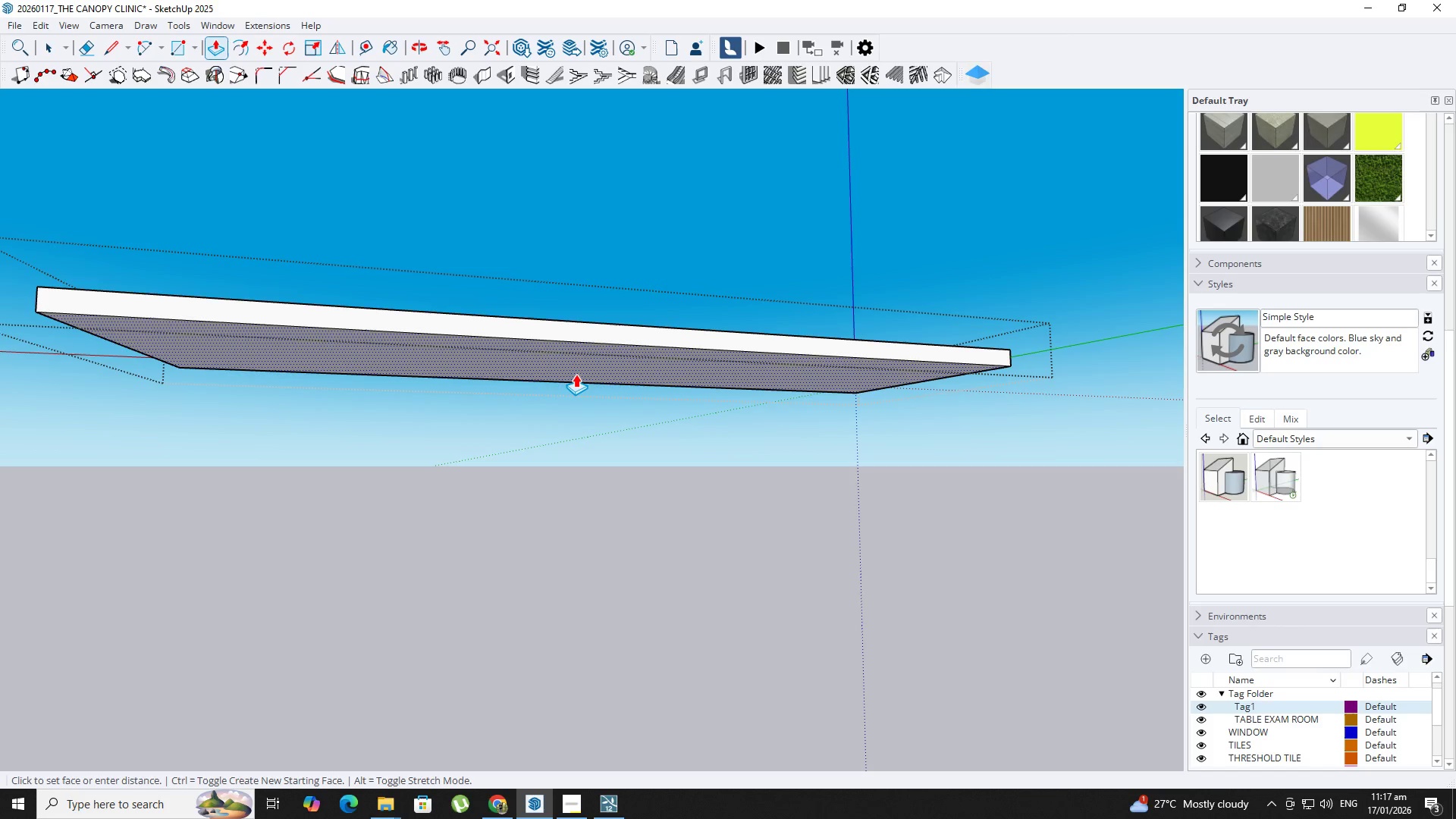 
key(Numpad3)
 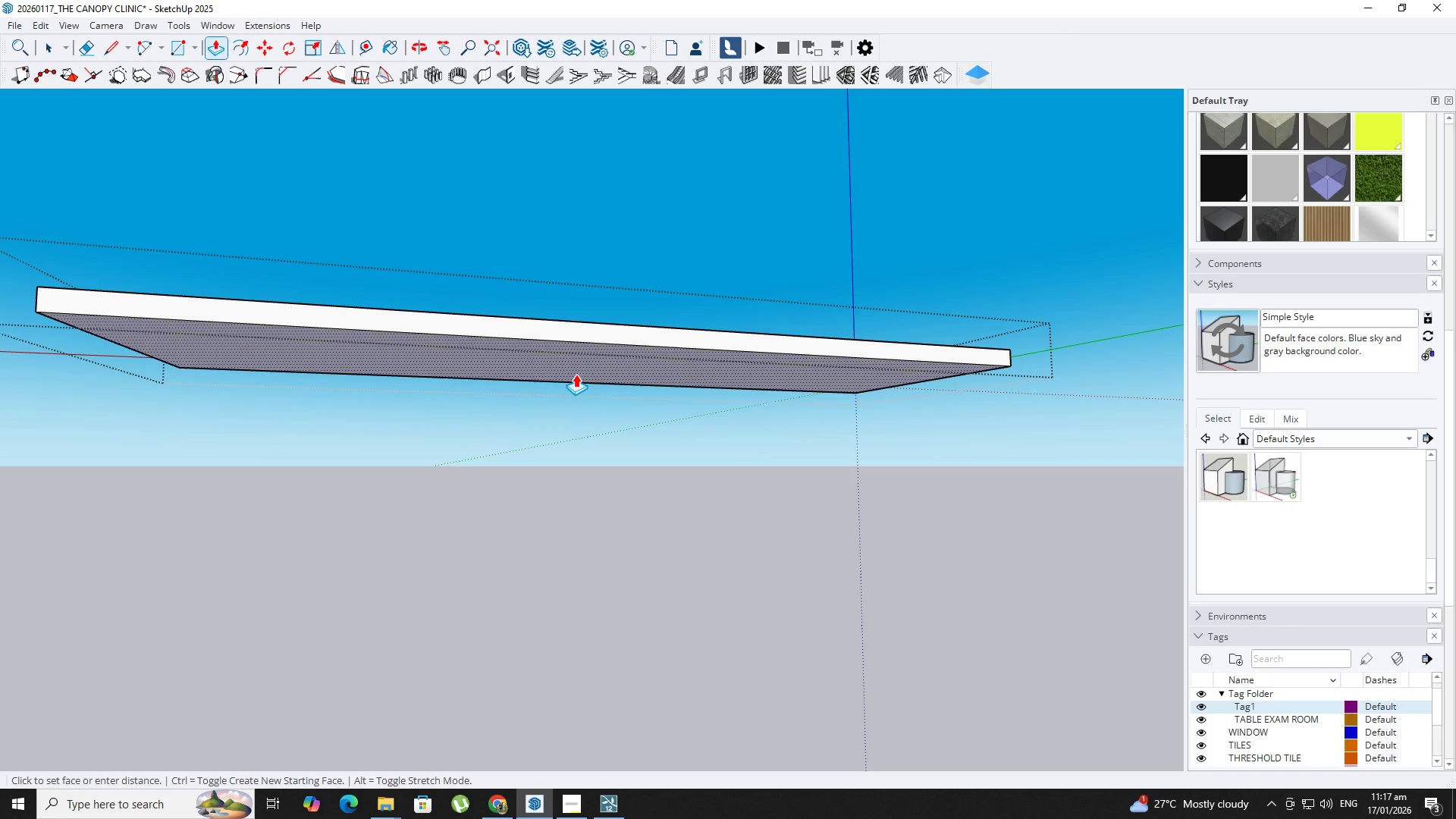 
key(NumpadEnter)
 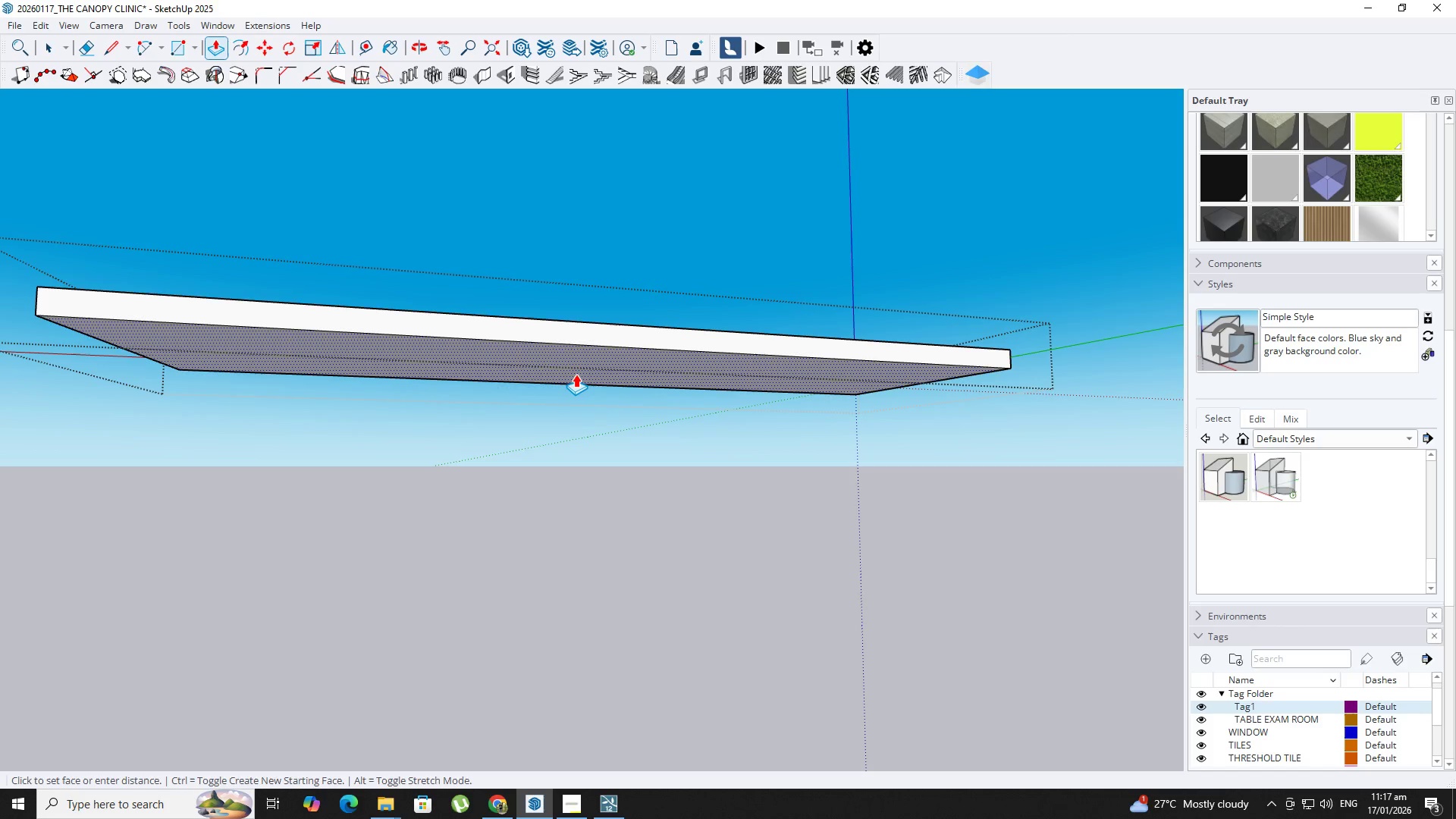 
key(Space)
 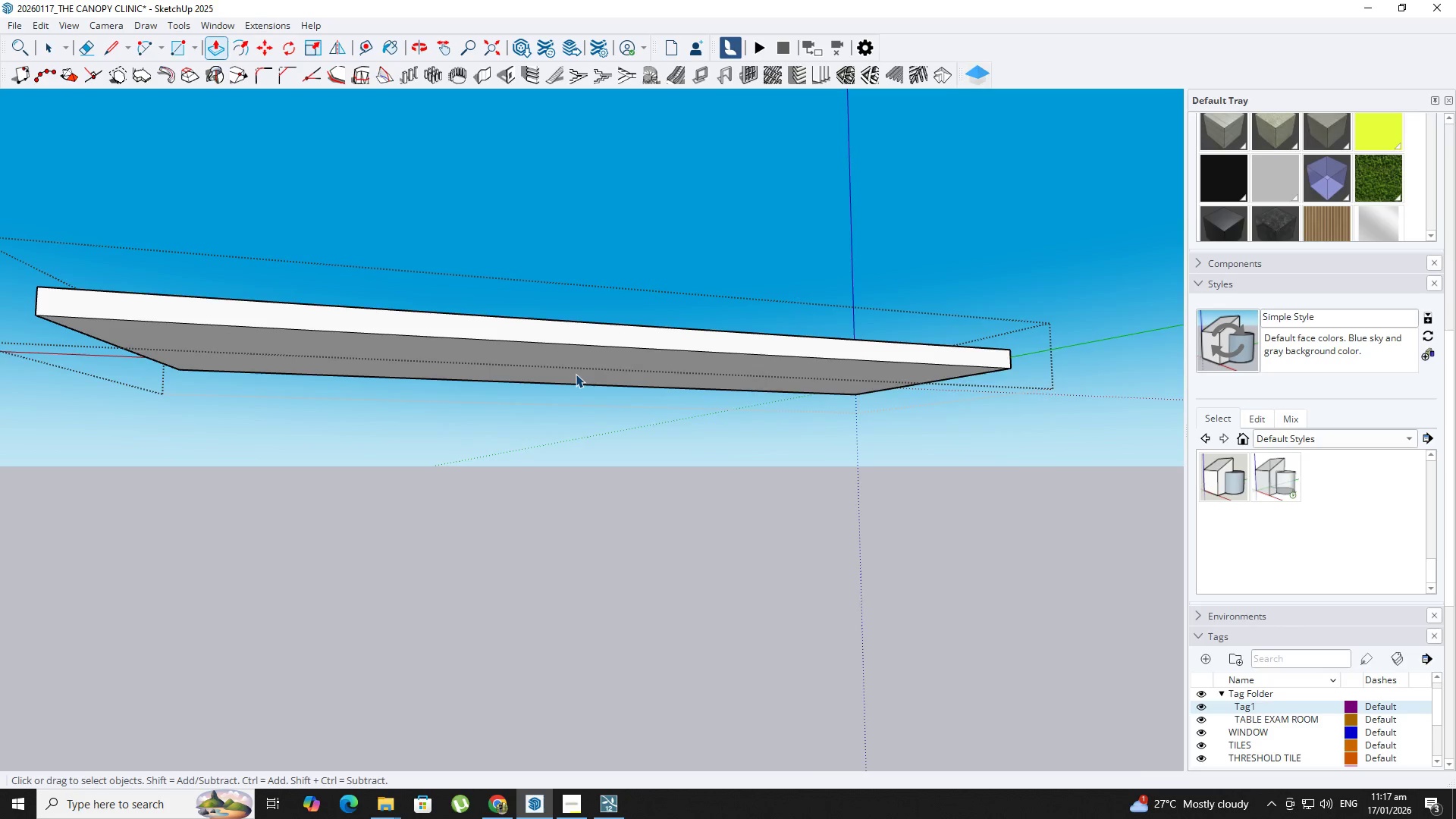 
key(Escape)
 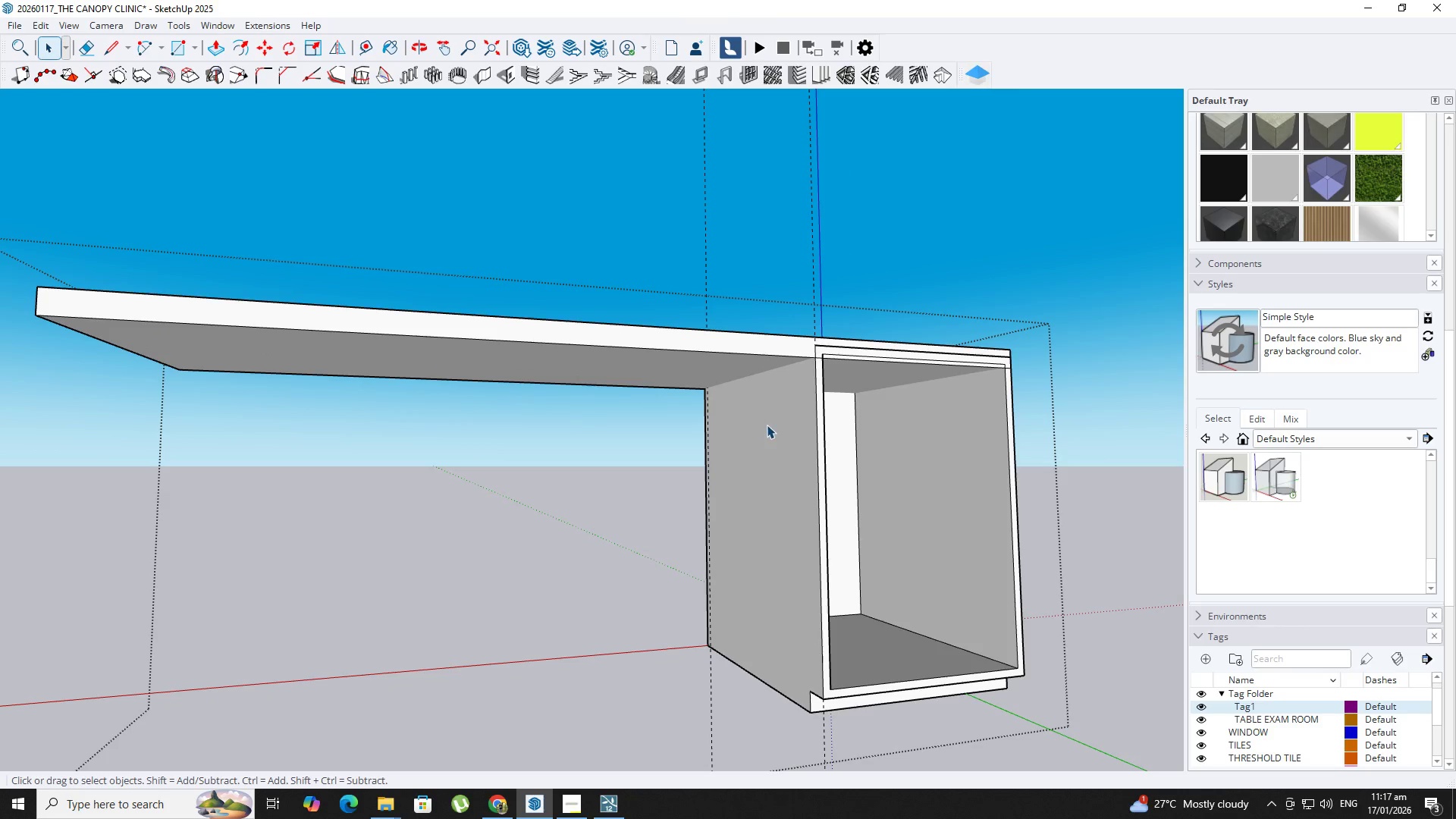 
double_click([767, 425])
 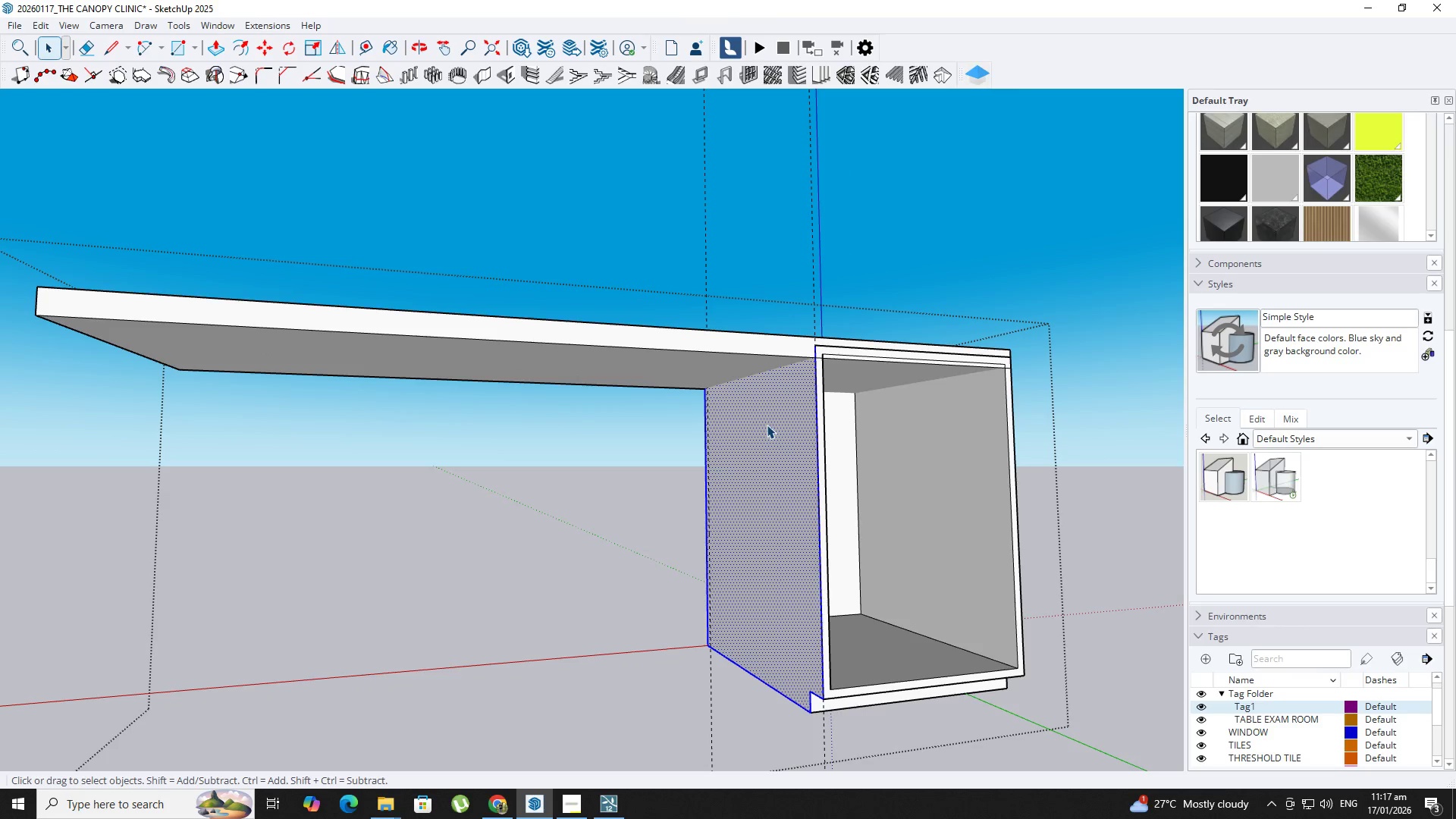 
triple_click([767, 425])
 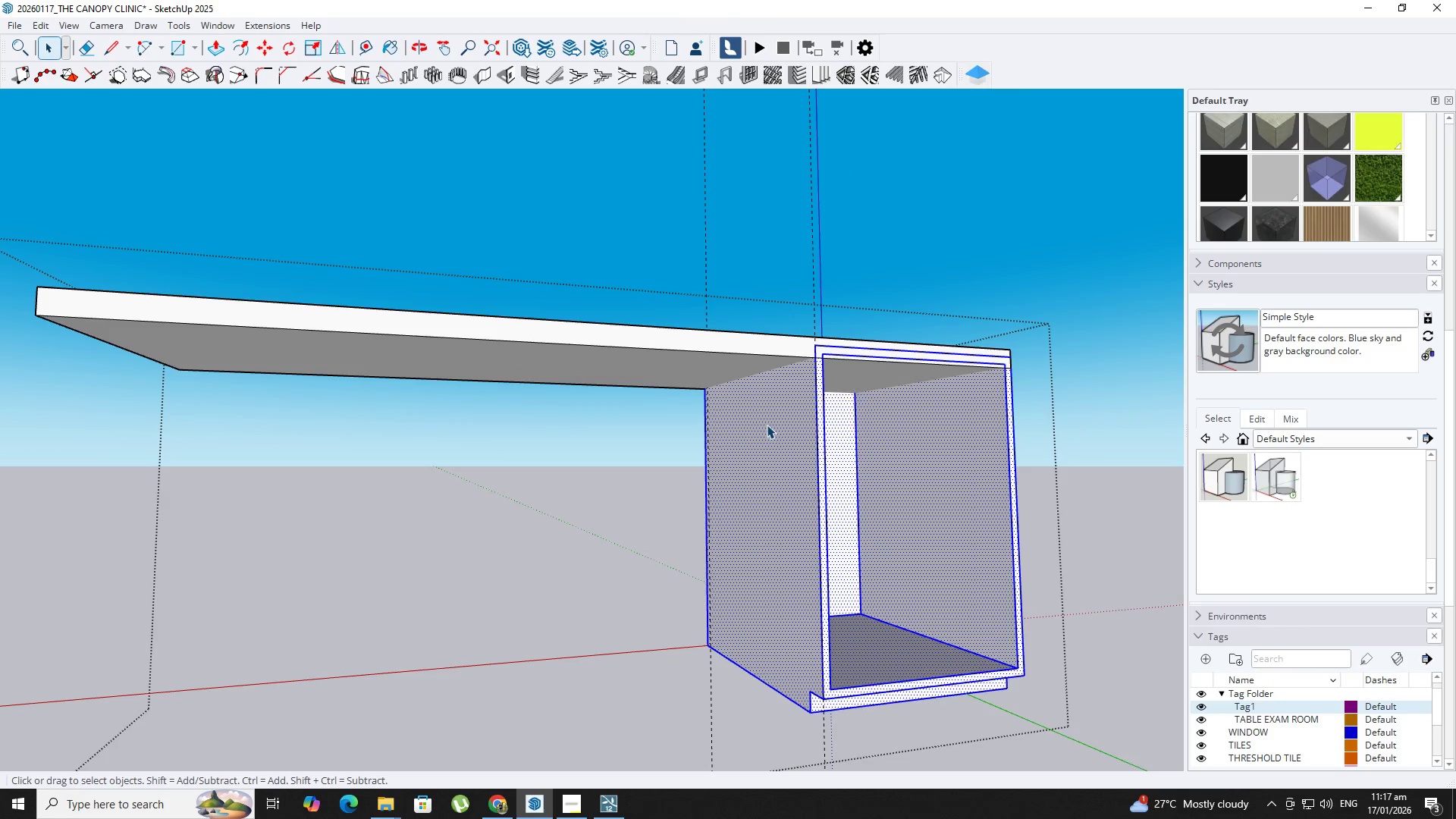 
triple_click([767, 425])
 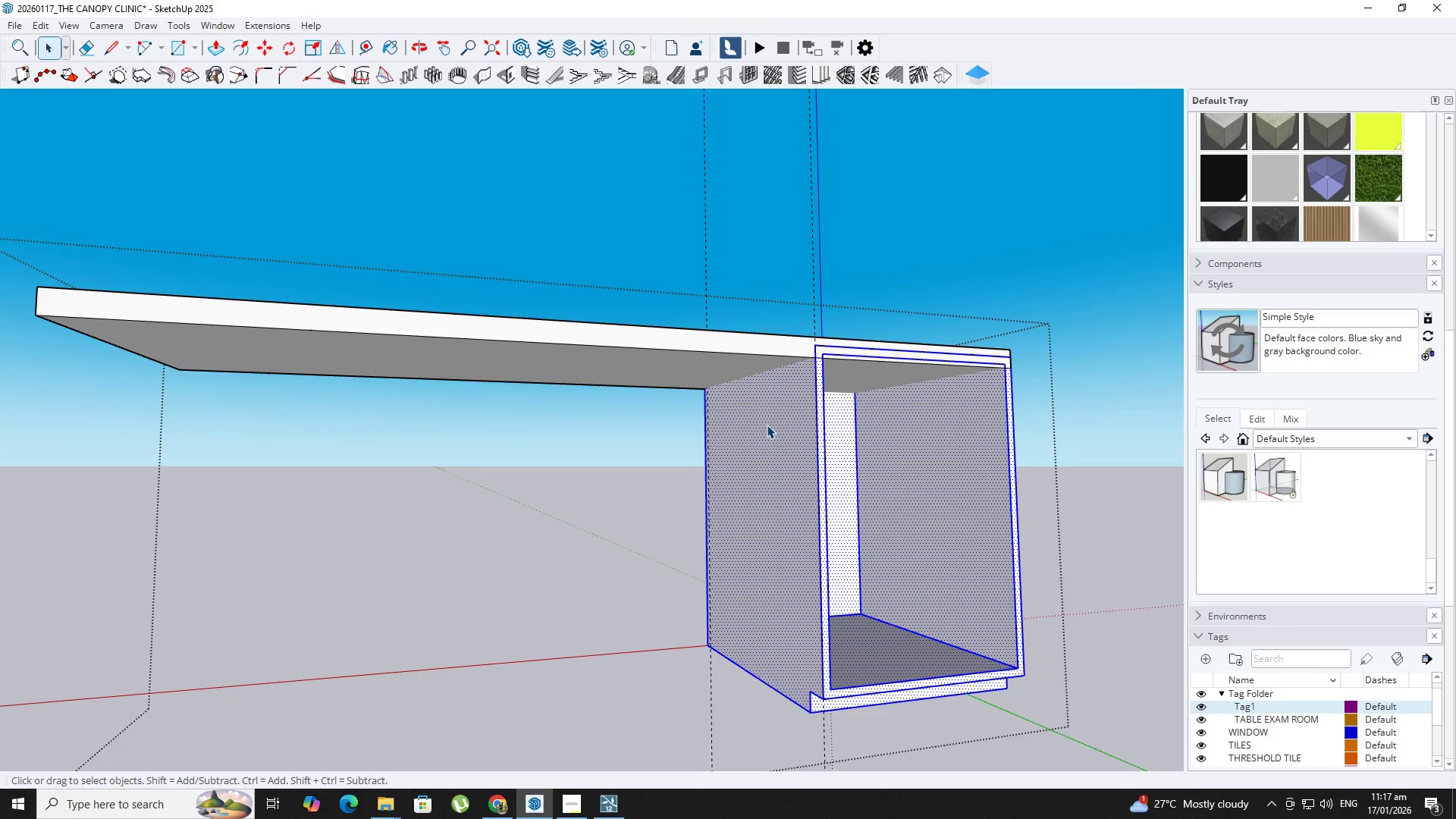 
key(Backquote)
 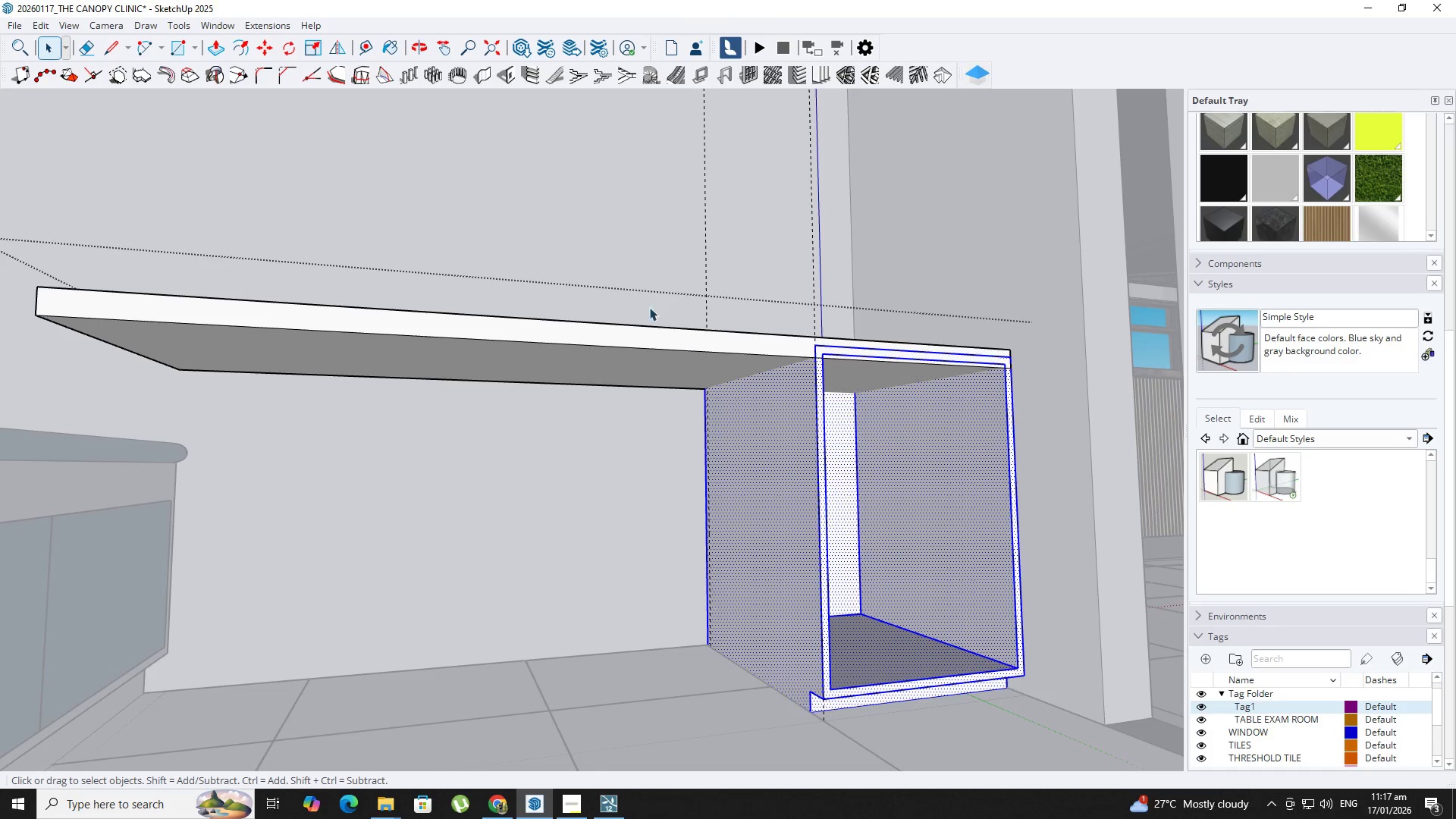 
left_click_drag(start_coordinate=[632, 283], to_coordinate=[1031, 425])
 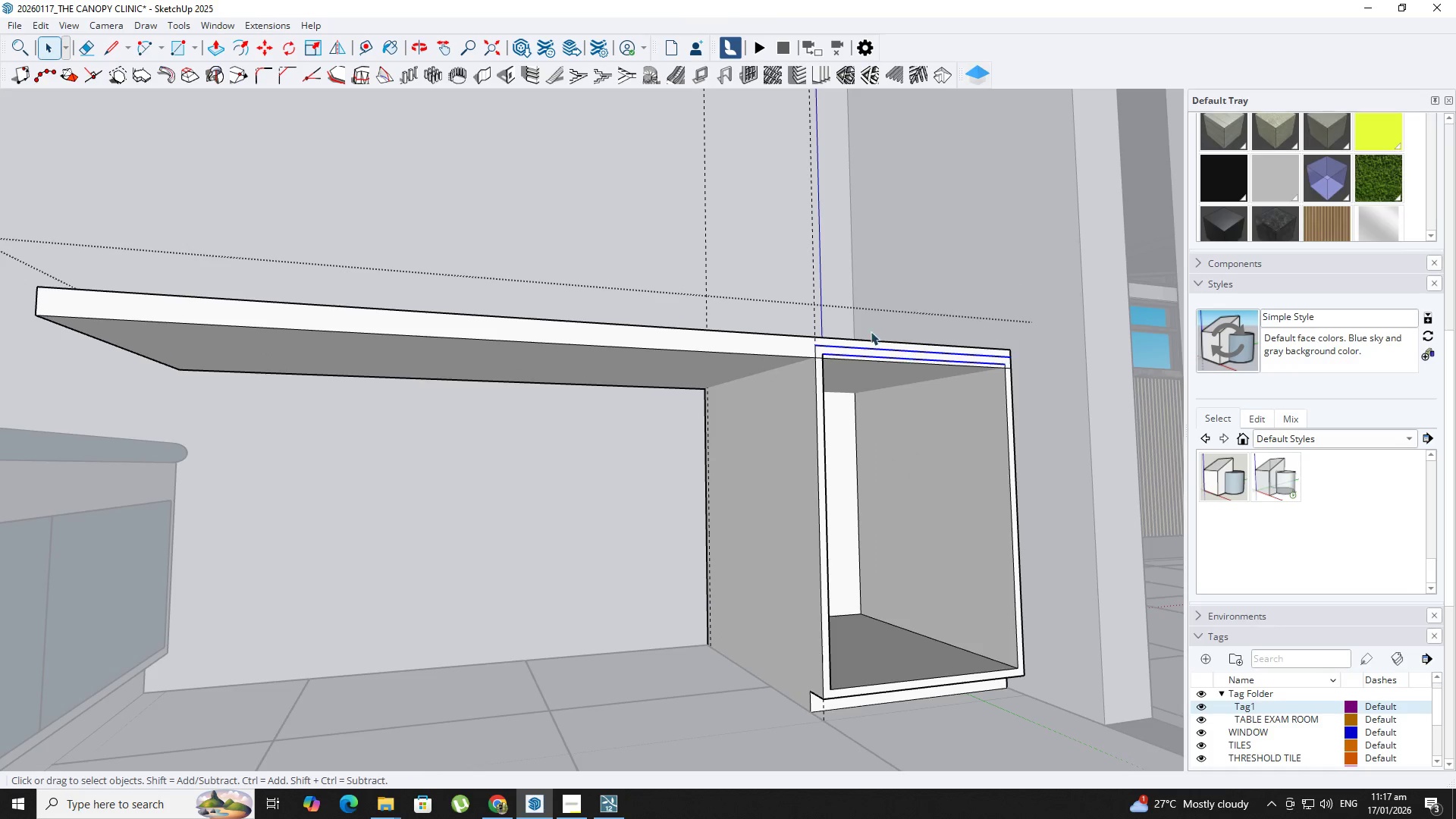 
key(Comma)
 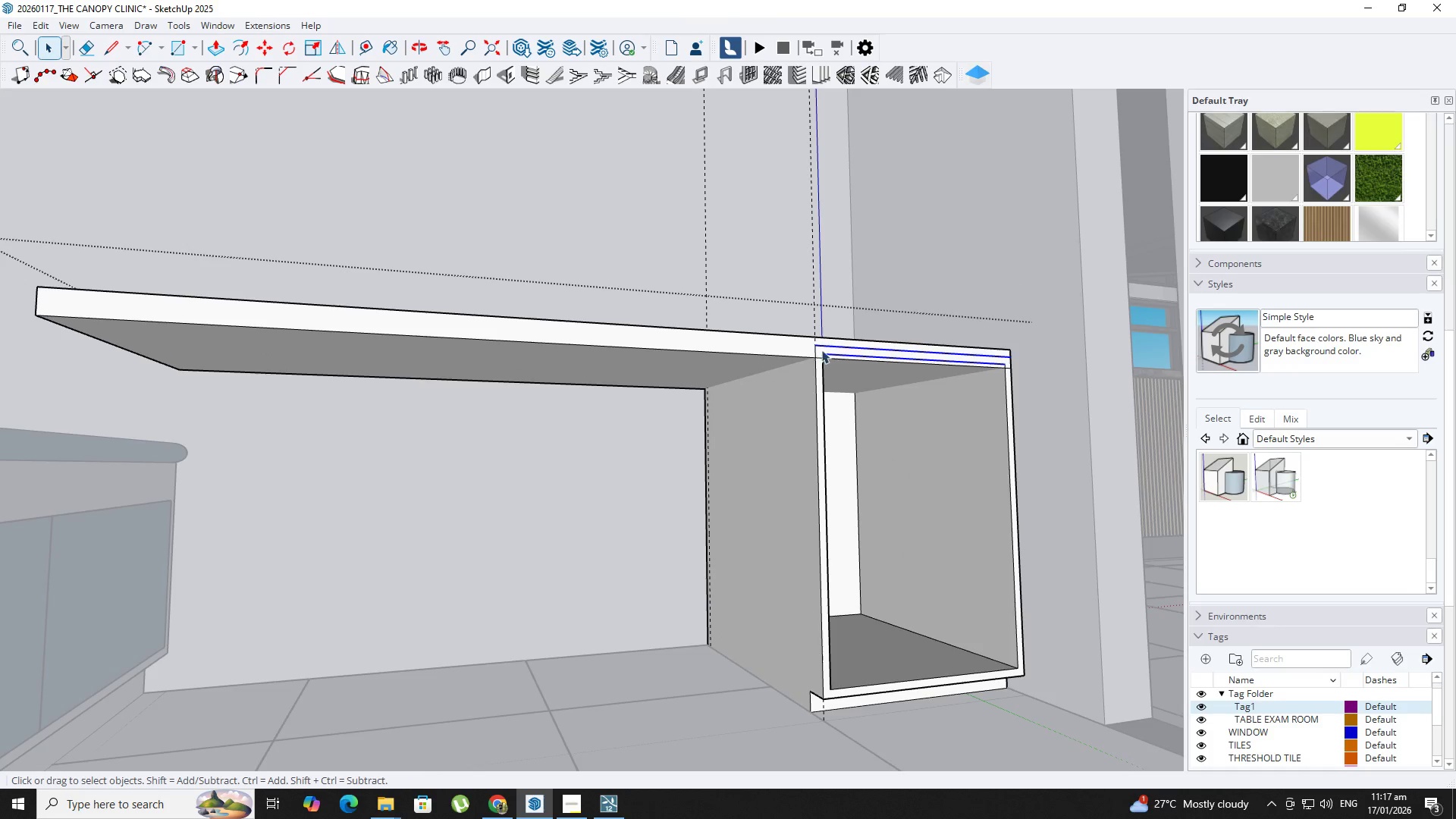 
key(M)
 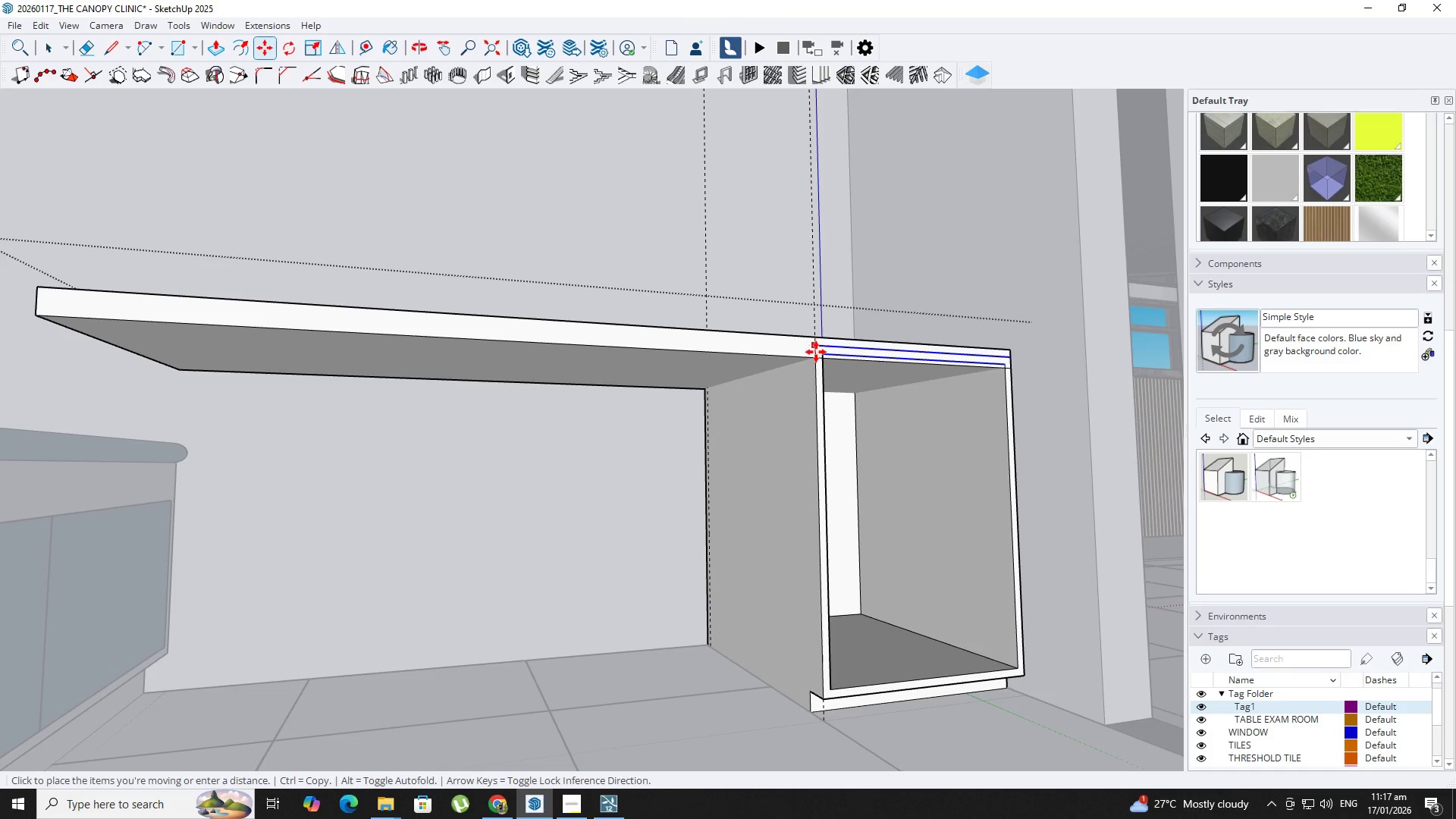 
key(ArrowUp)
 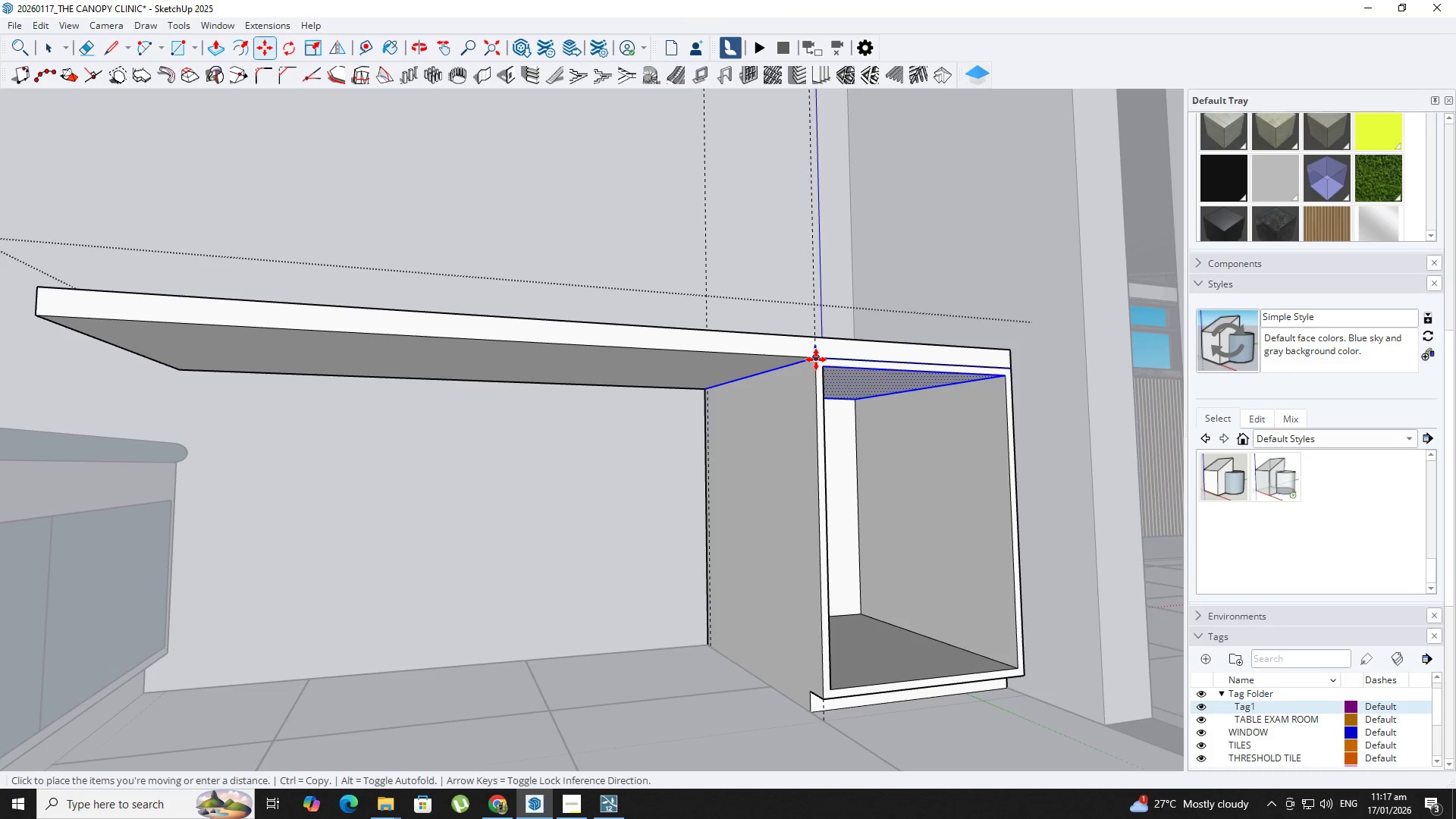 
left_click([816, 359])
 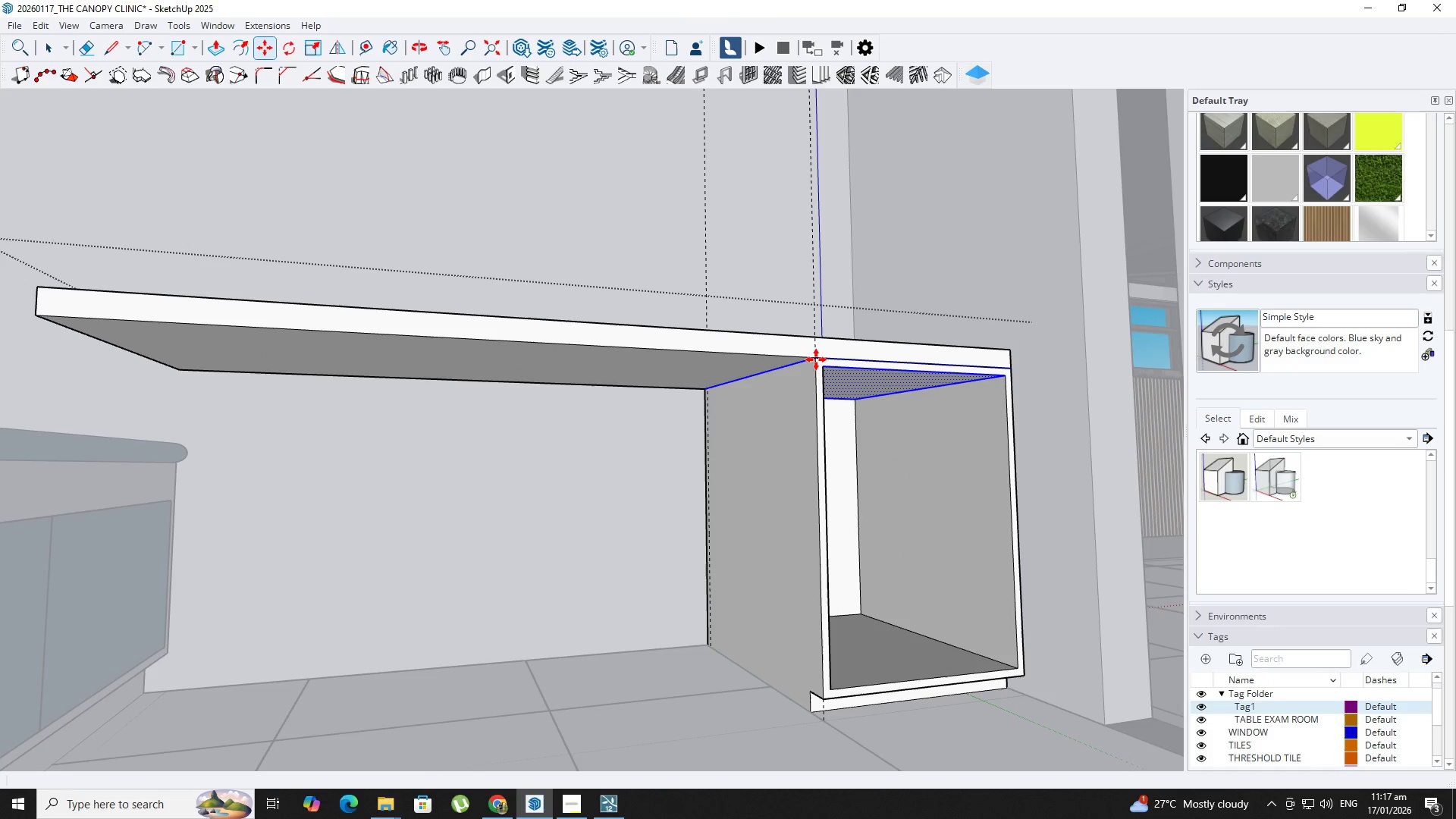 
key(Space)
 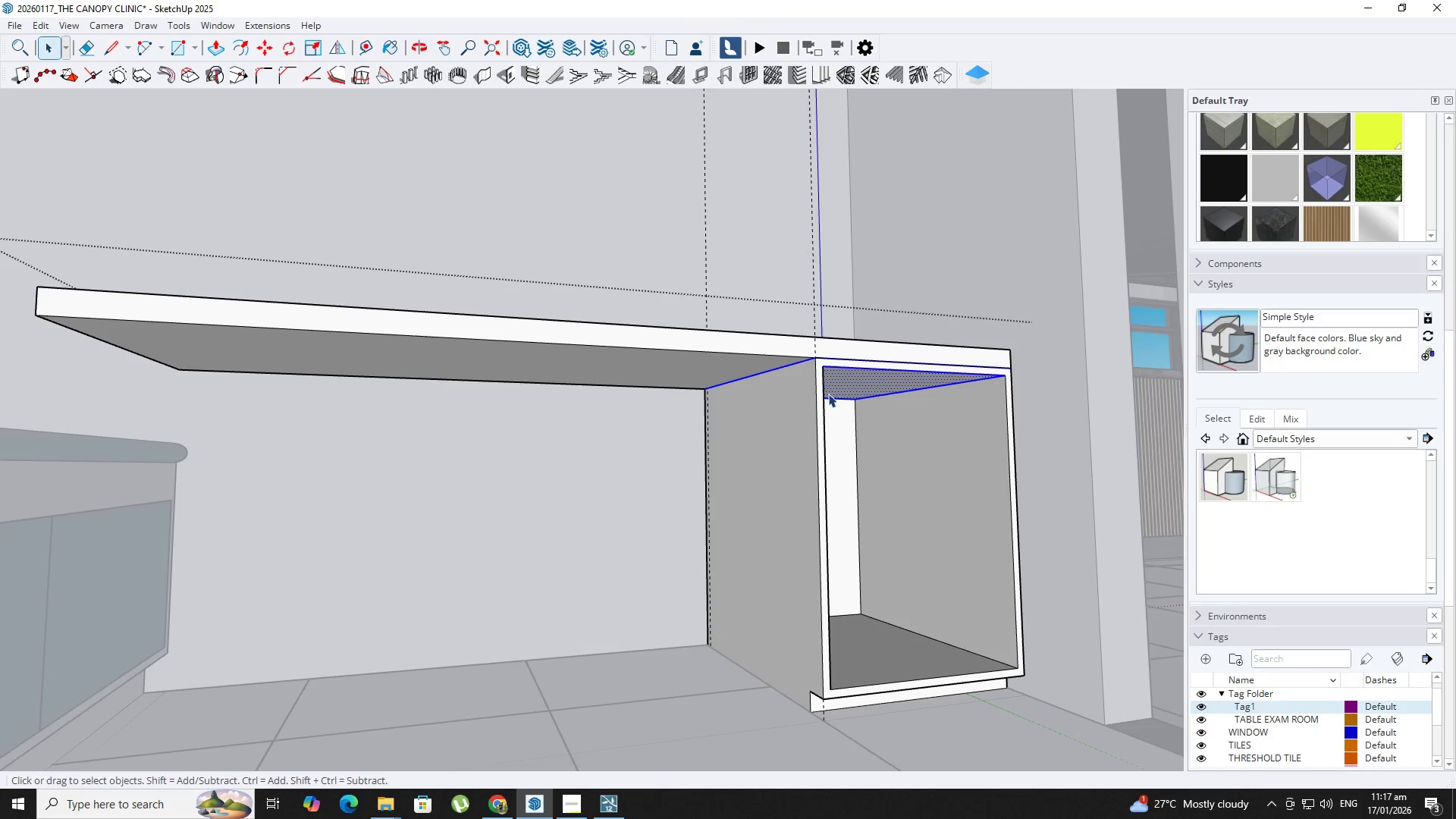 
key(Escape)
 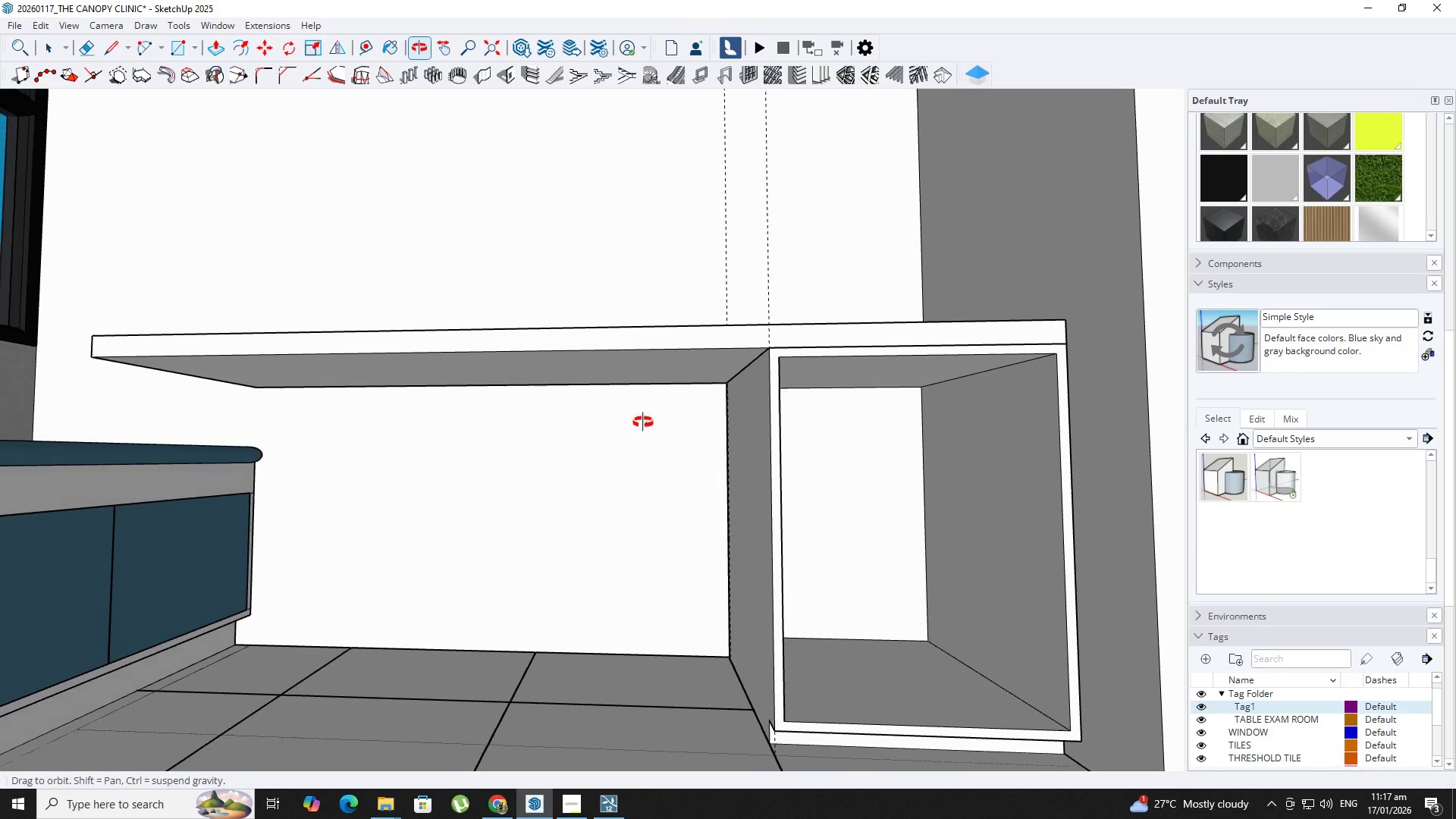 
key(Shift+ShiftLeft)
 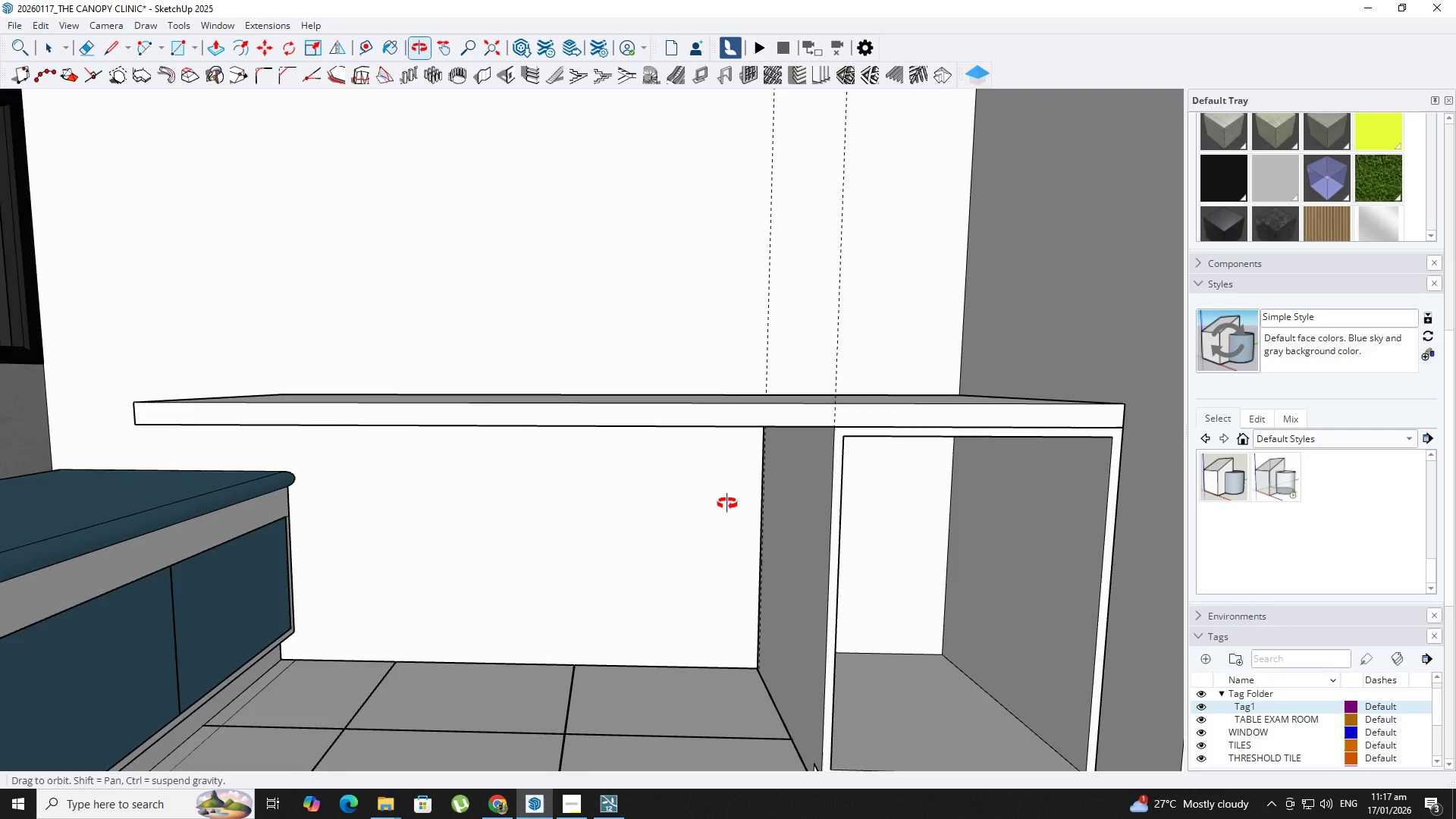 
hold_key(key=ShiftLeft, duration=0.34)
 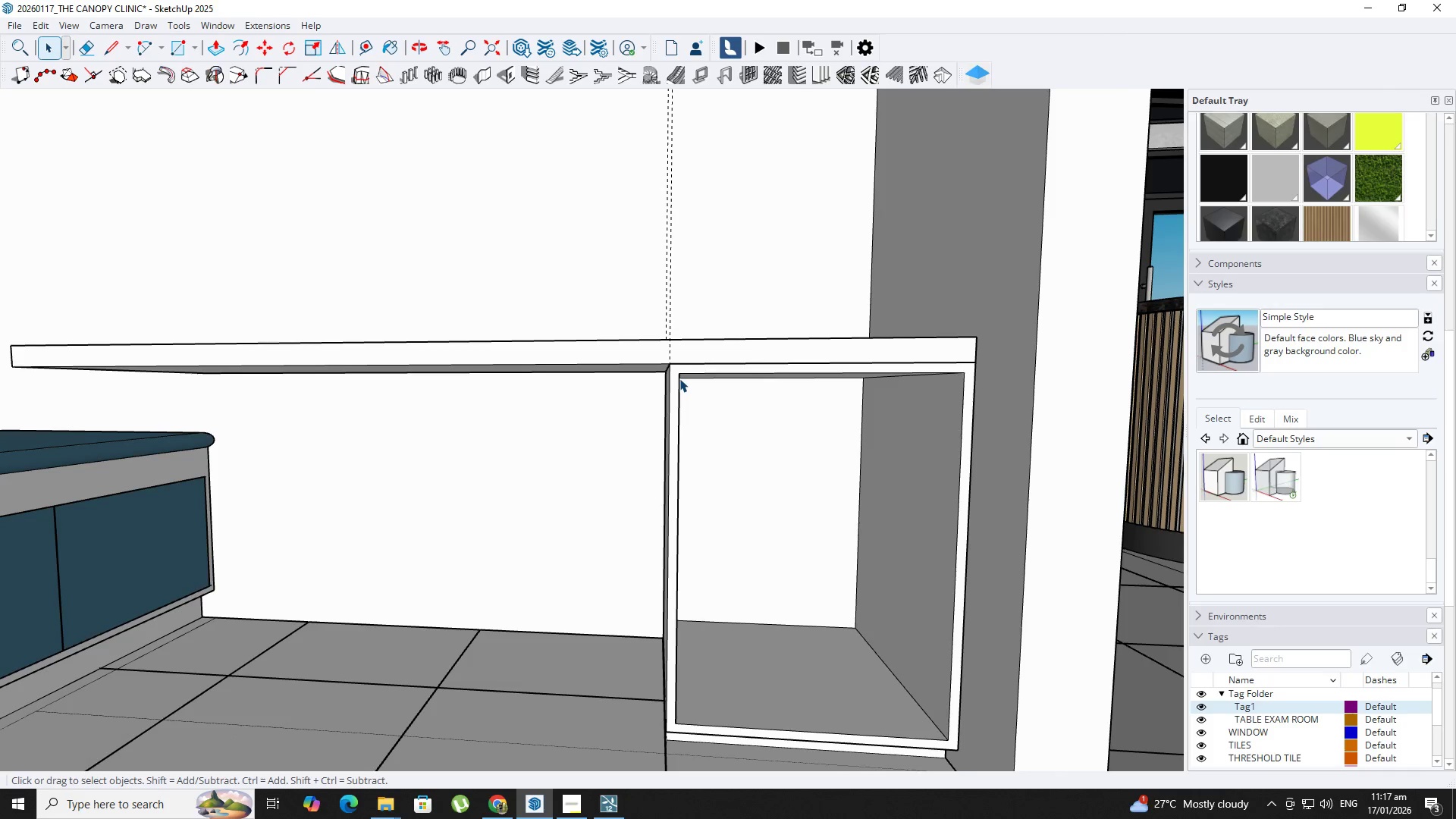 
double_click([679, 378])
 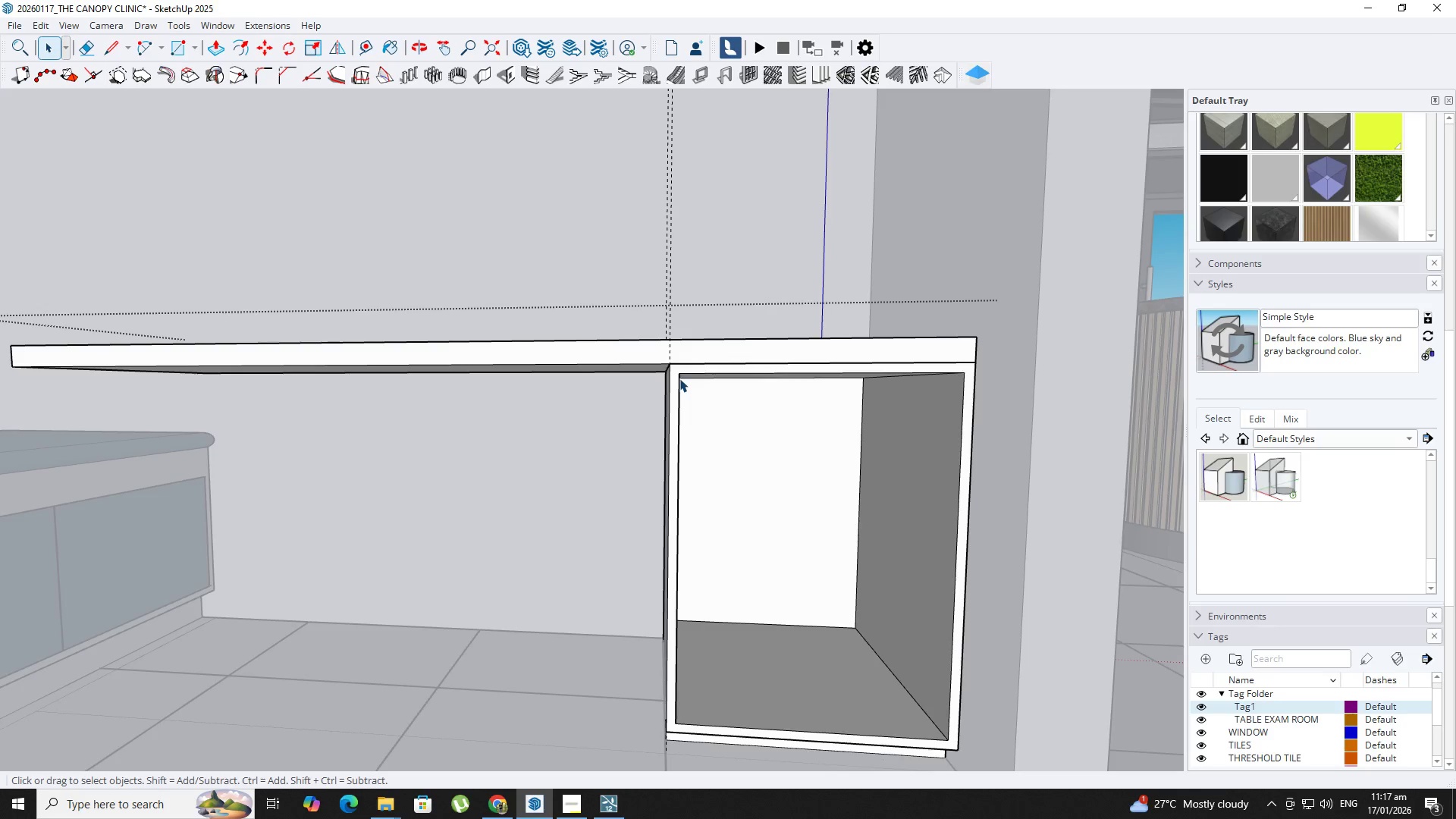 
triple_click([679, 378])
 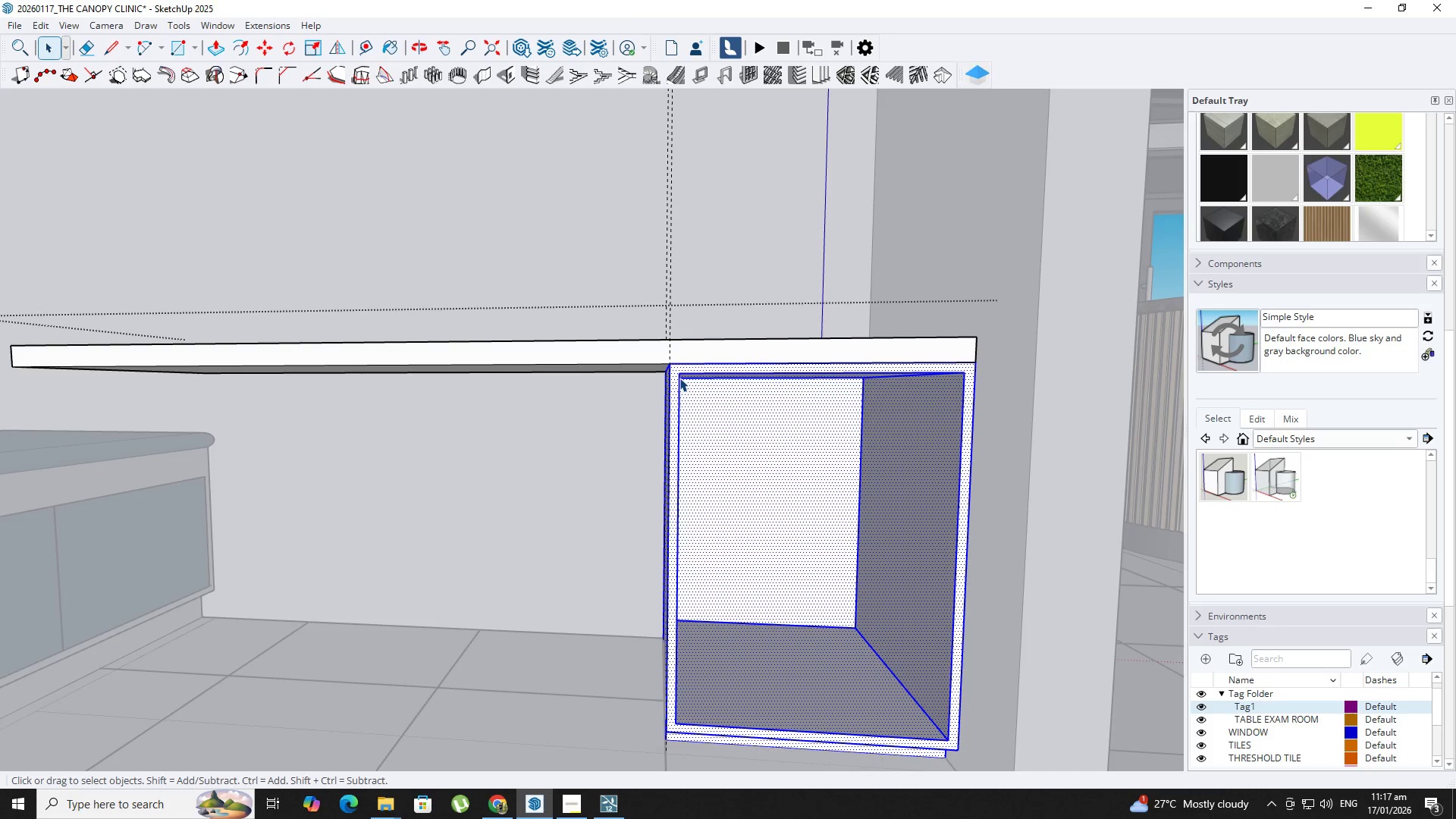 
key(R)
 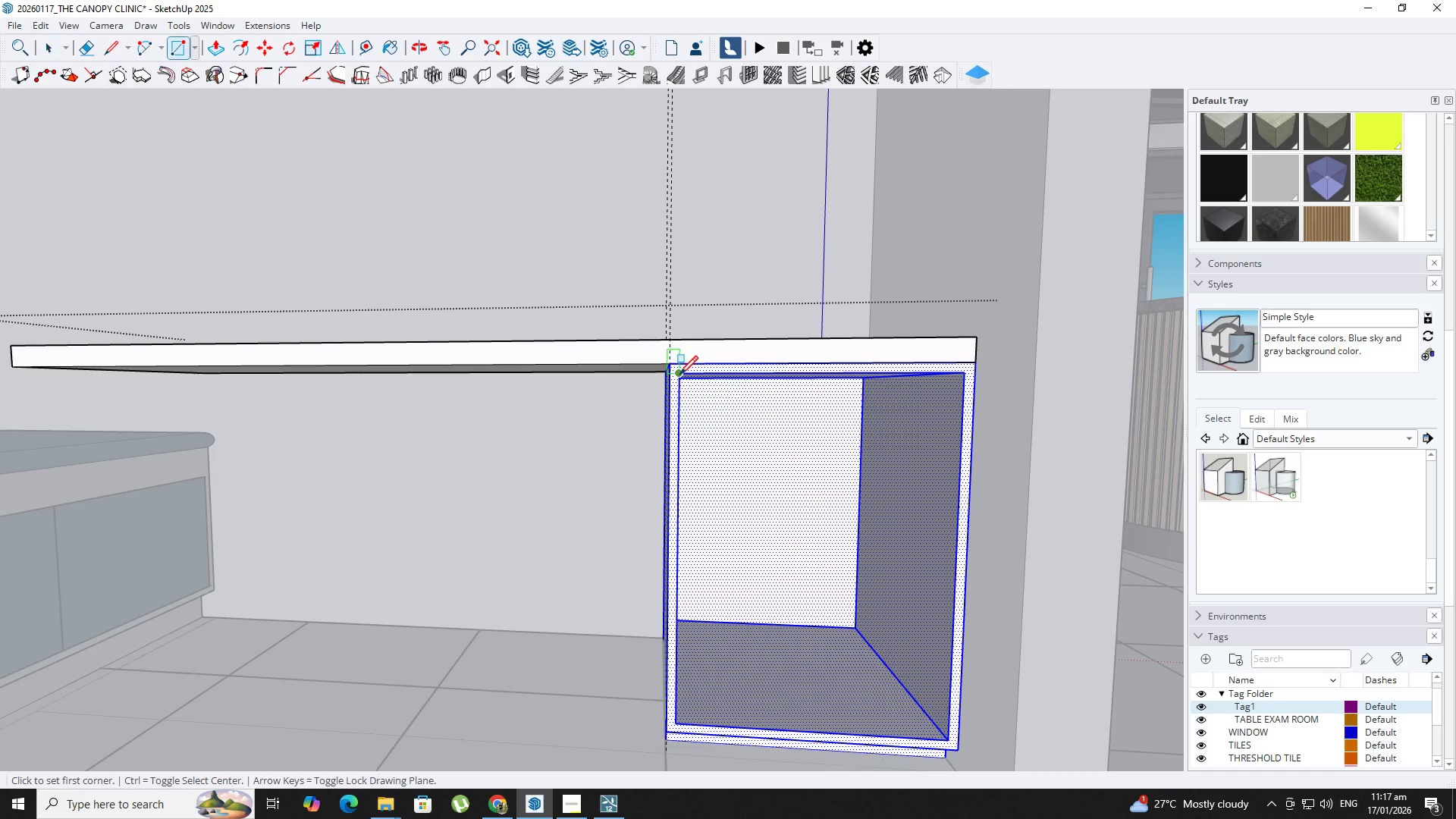 
key(Space)
 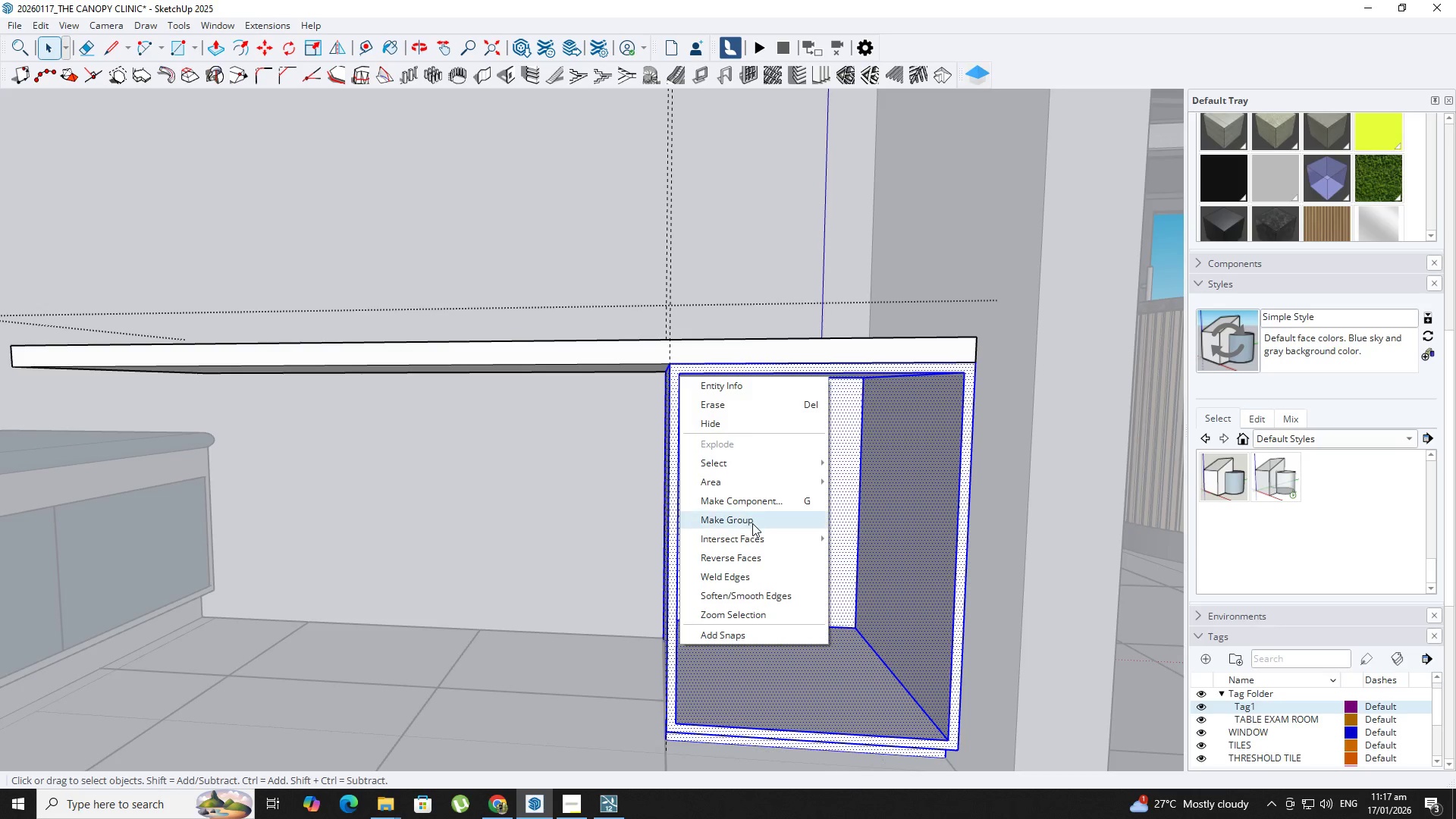 
type(tr)
 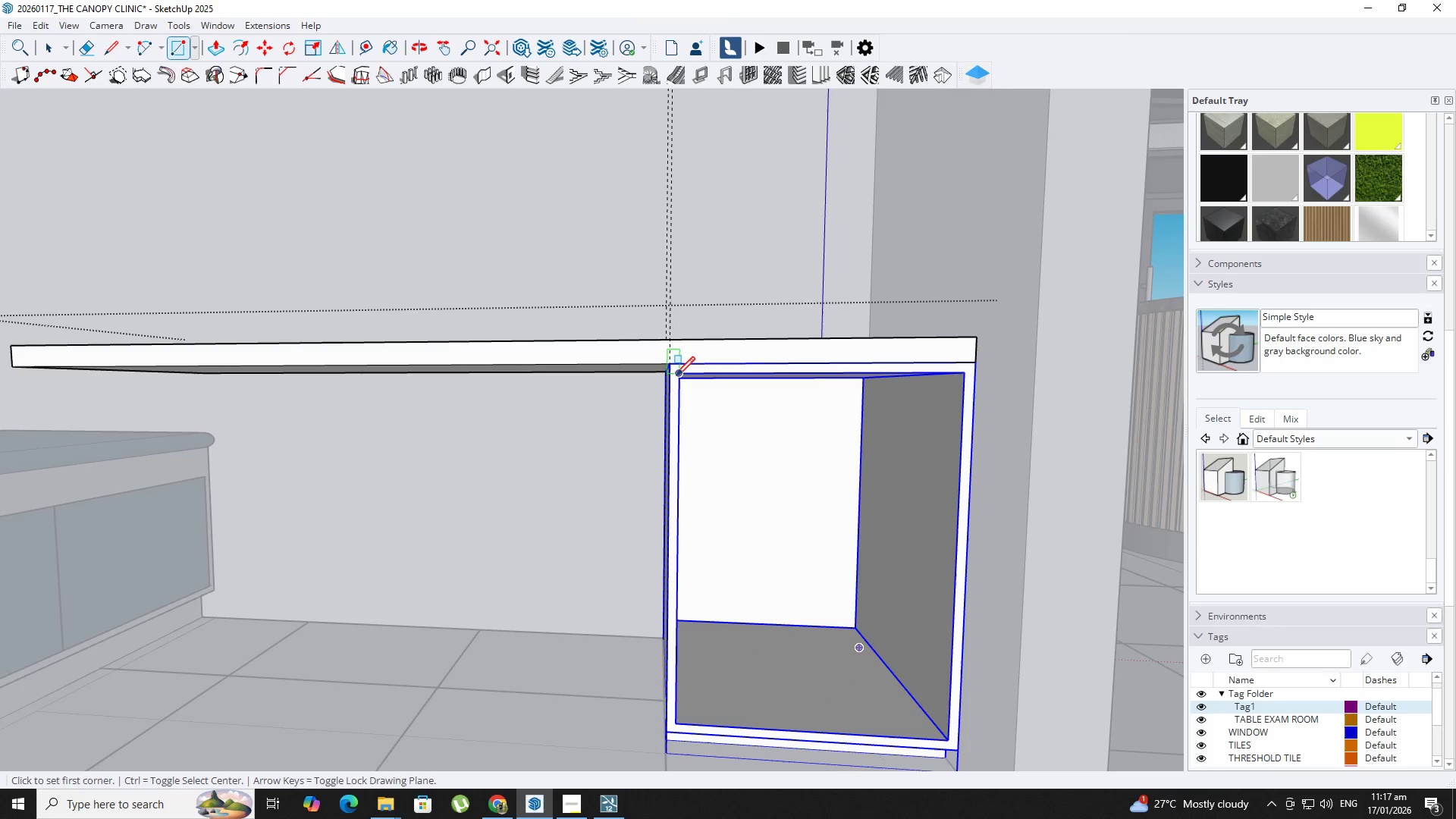 
left_click_drag(start_coordinate=[676, 377], to_coordinate=[678, 382])
 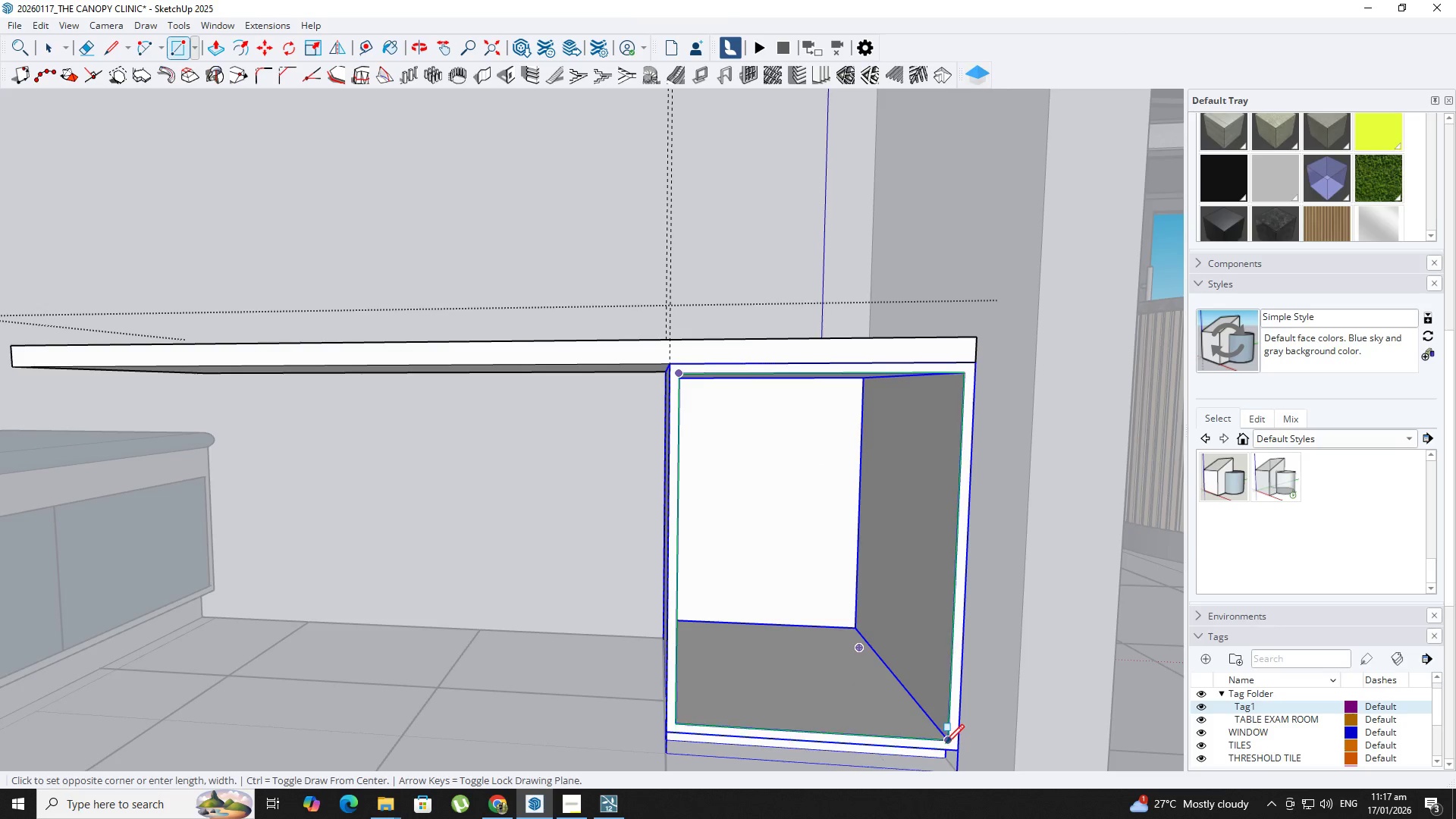 
key(Space)
 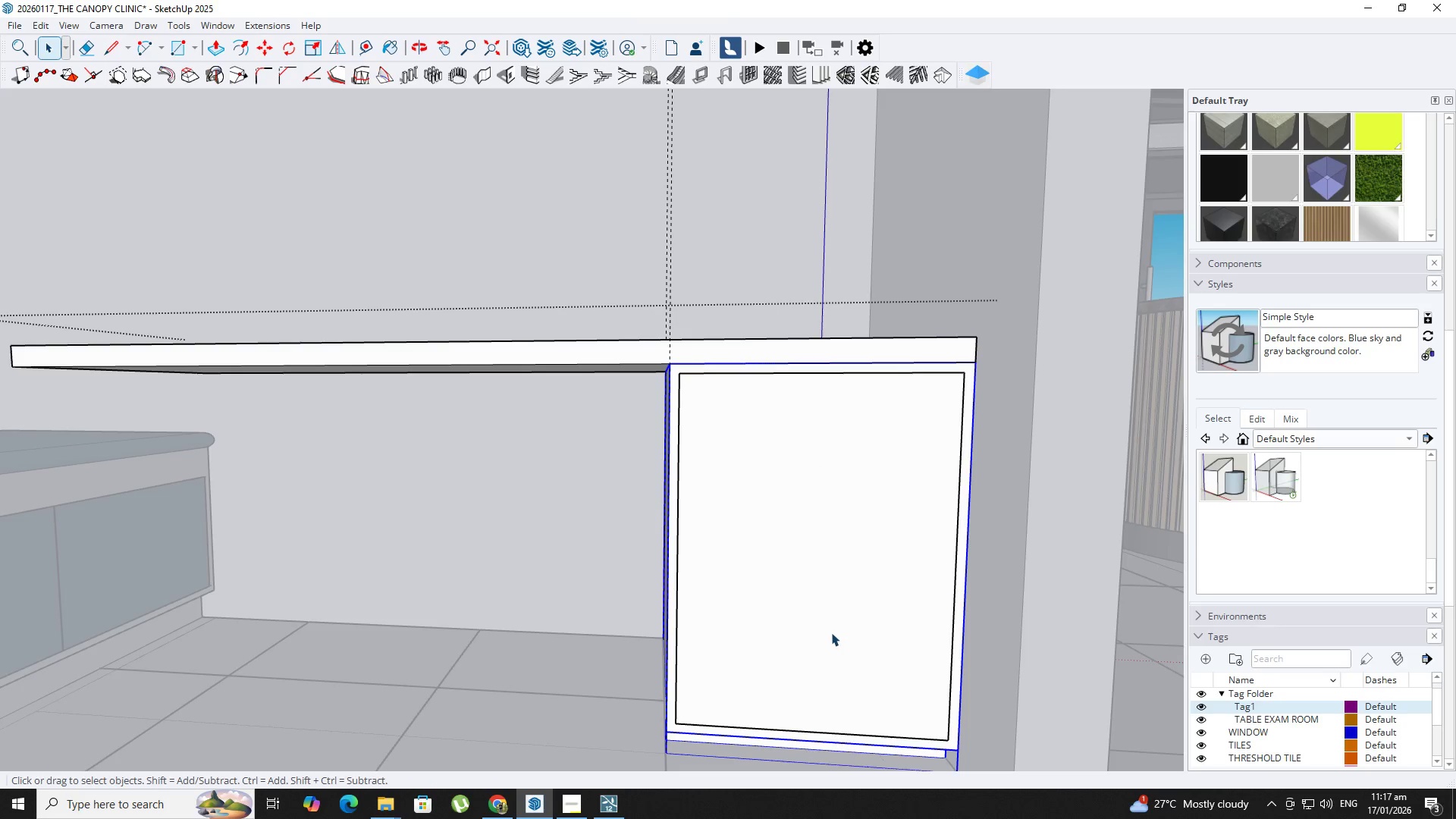 
left_click([831, 632])
 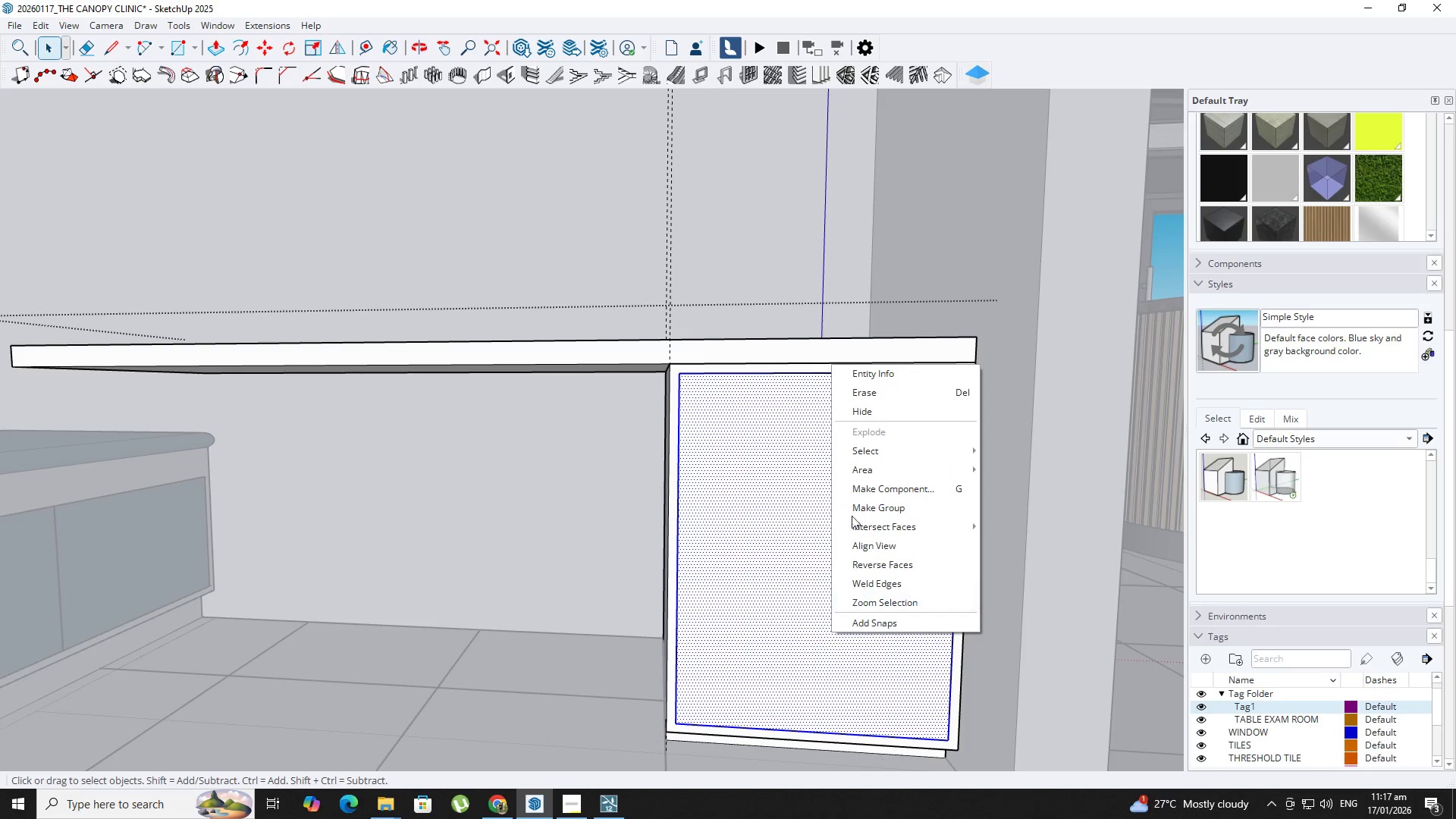 
right_click([831, 632])
 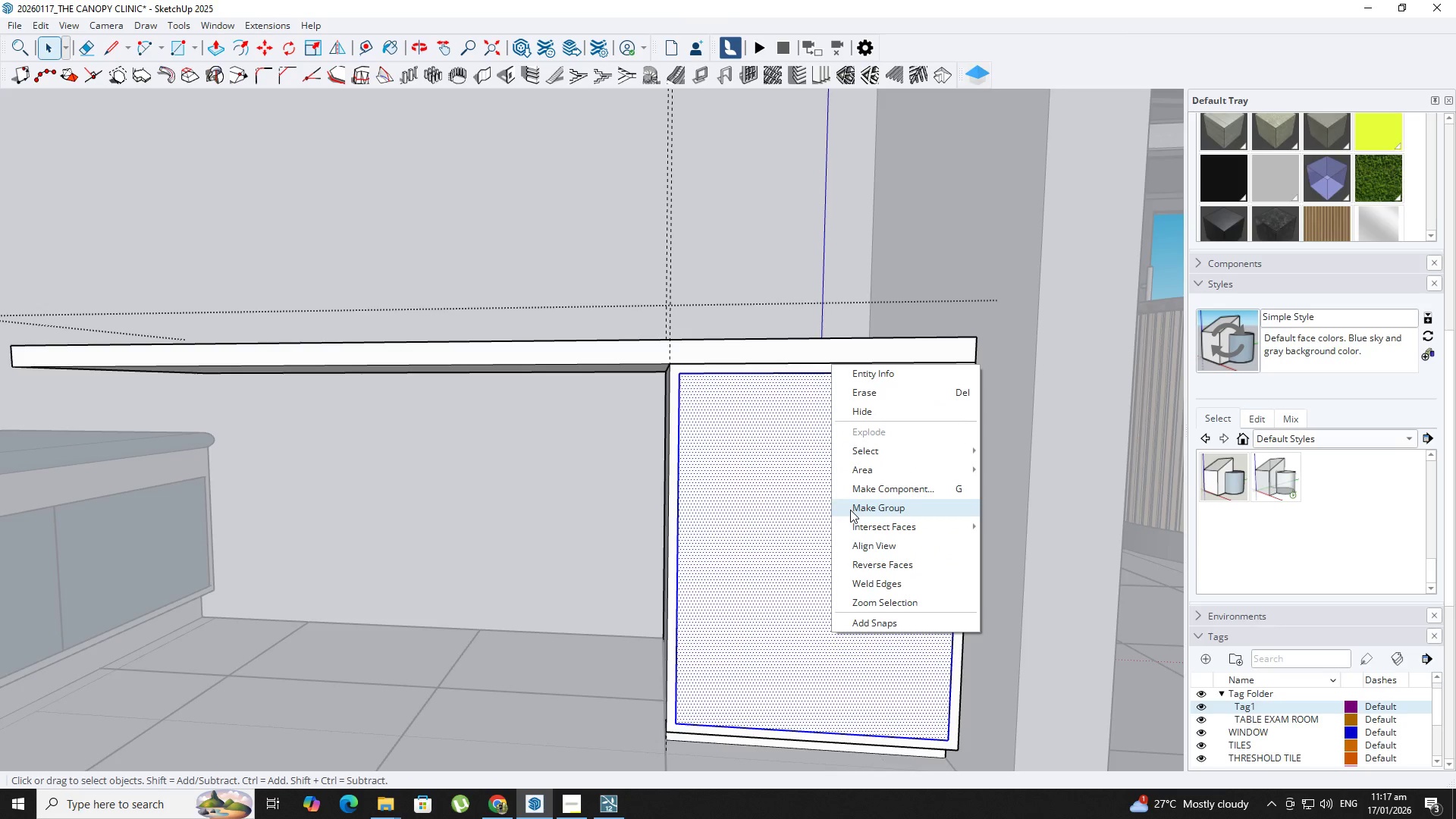 
left_click([850, 510])
 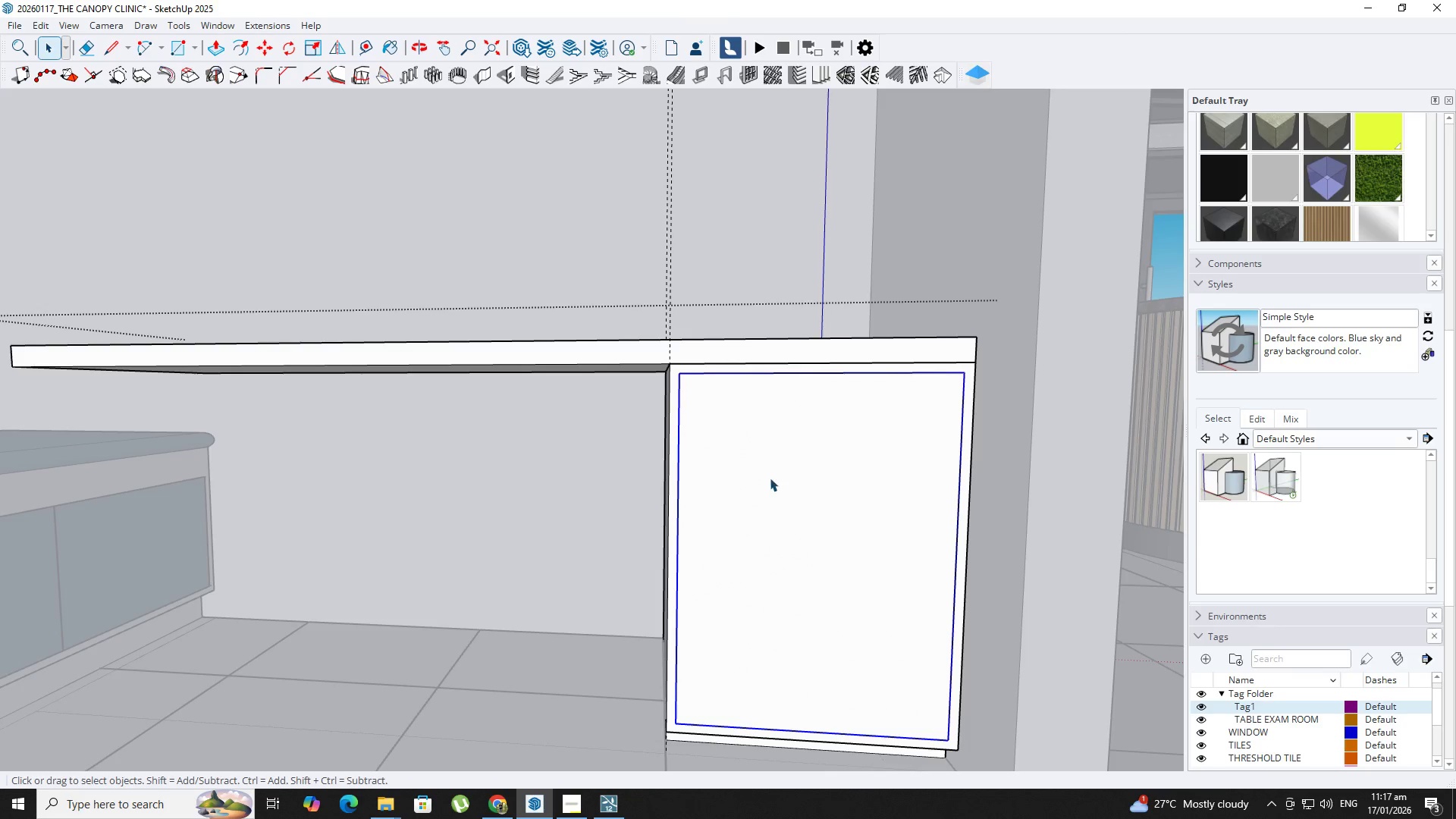 
triple_click([769, 477])
 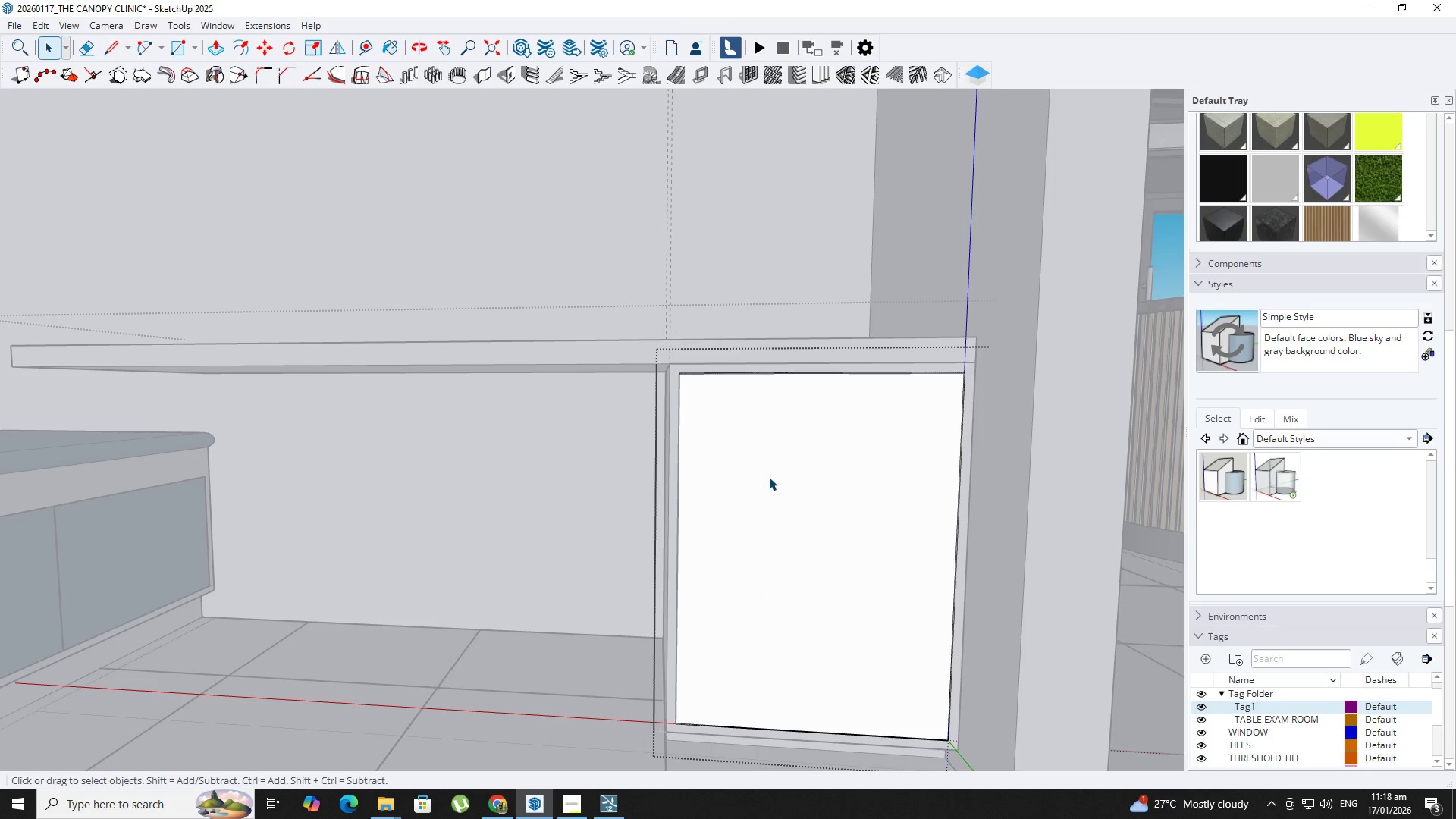 
triple_click([769, 477])
 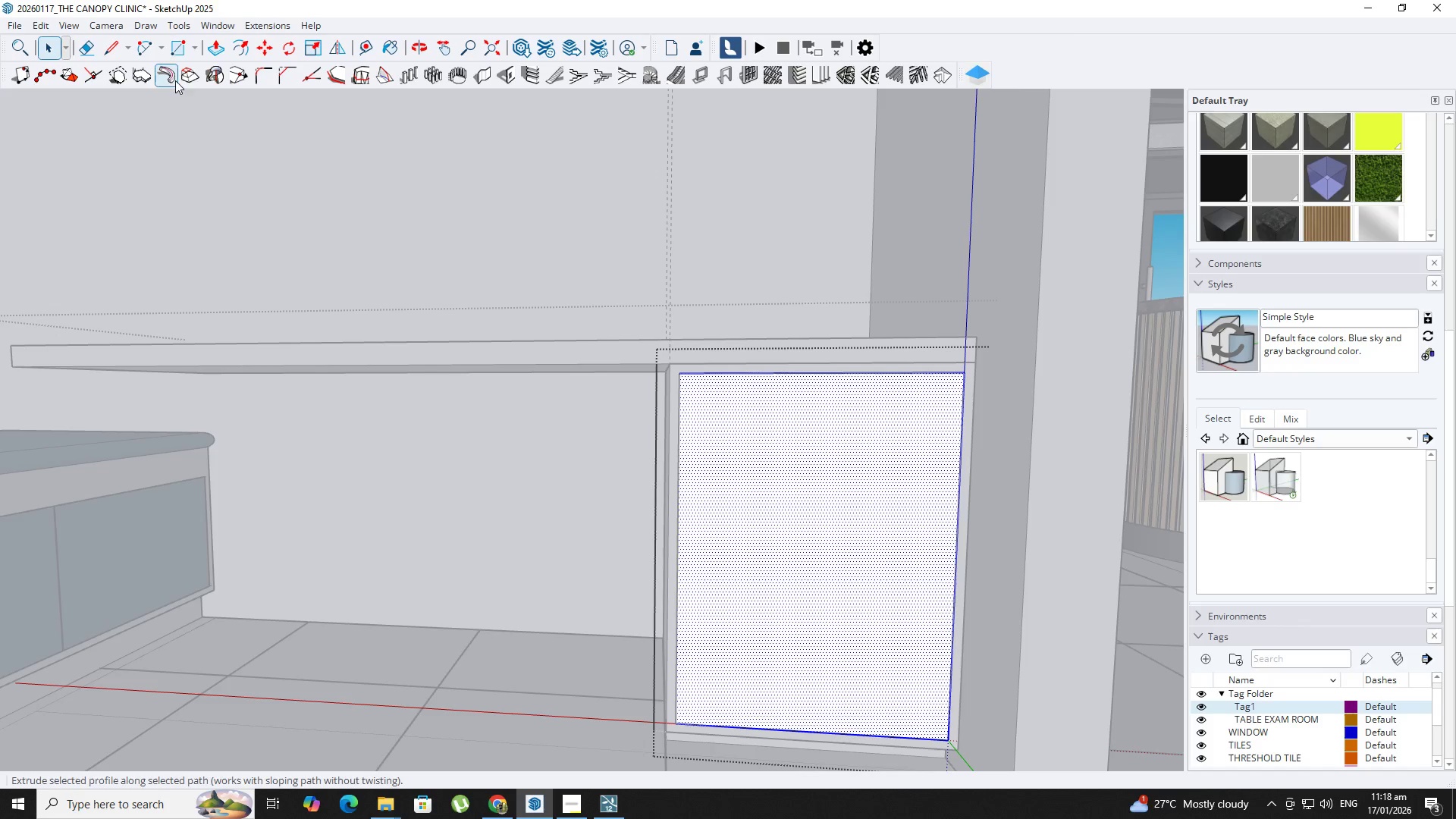 
left_click([237, 49])
 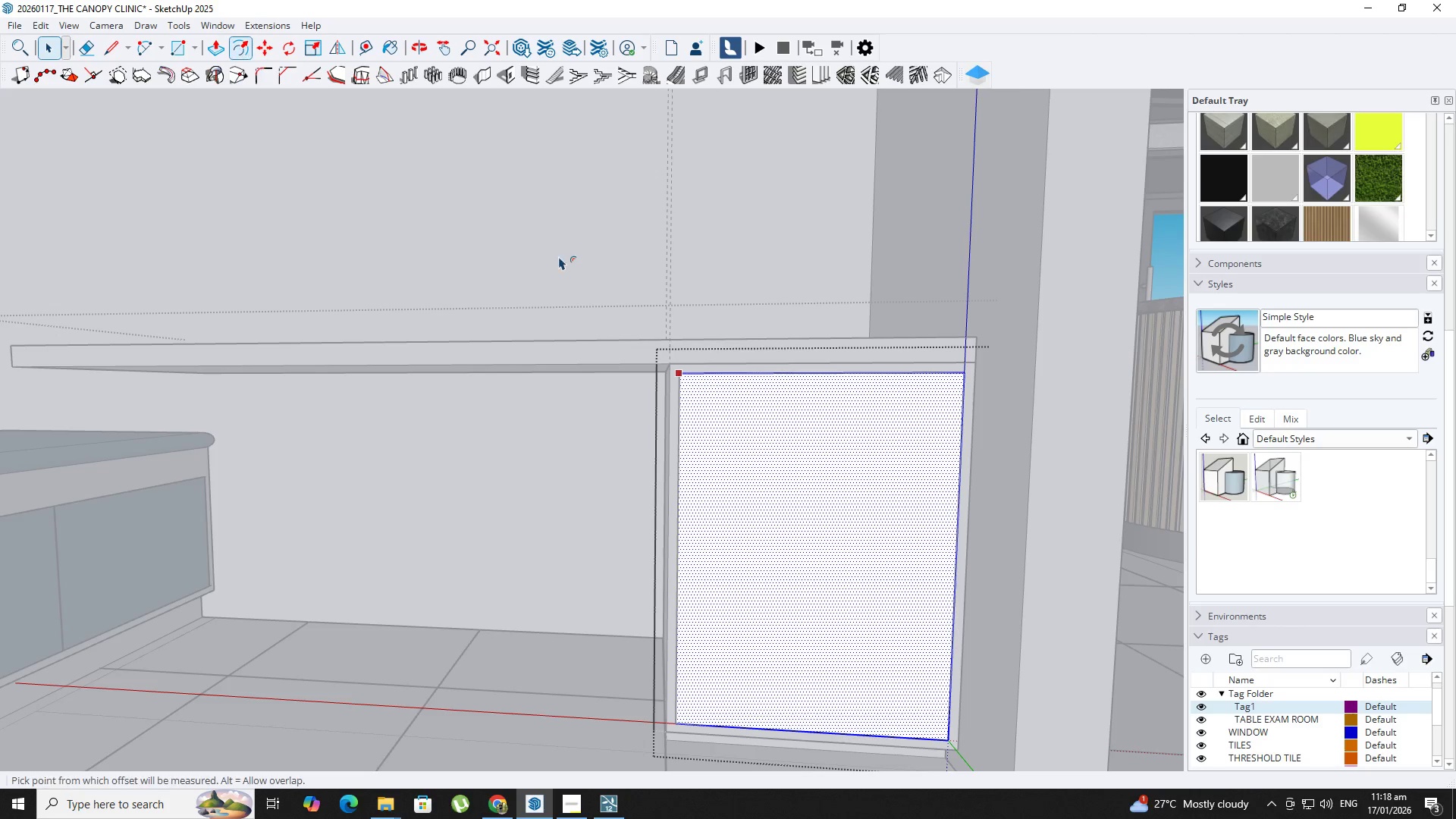 
scroll: coordinate [237, 49], scroll_direction: up, amount: 7.0
 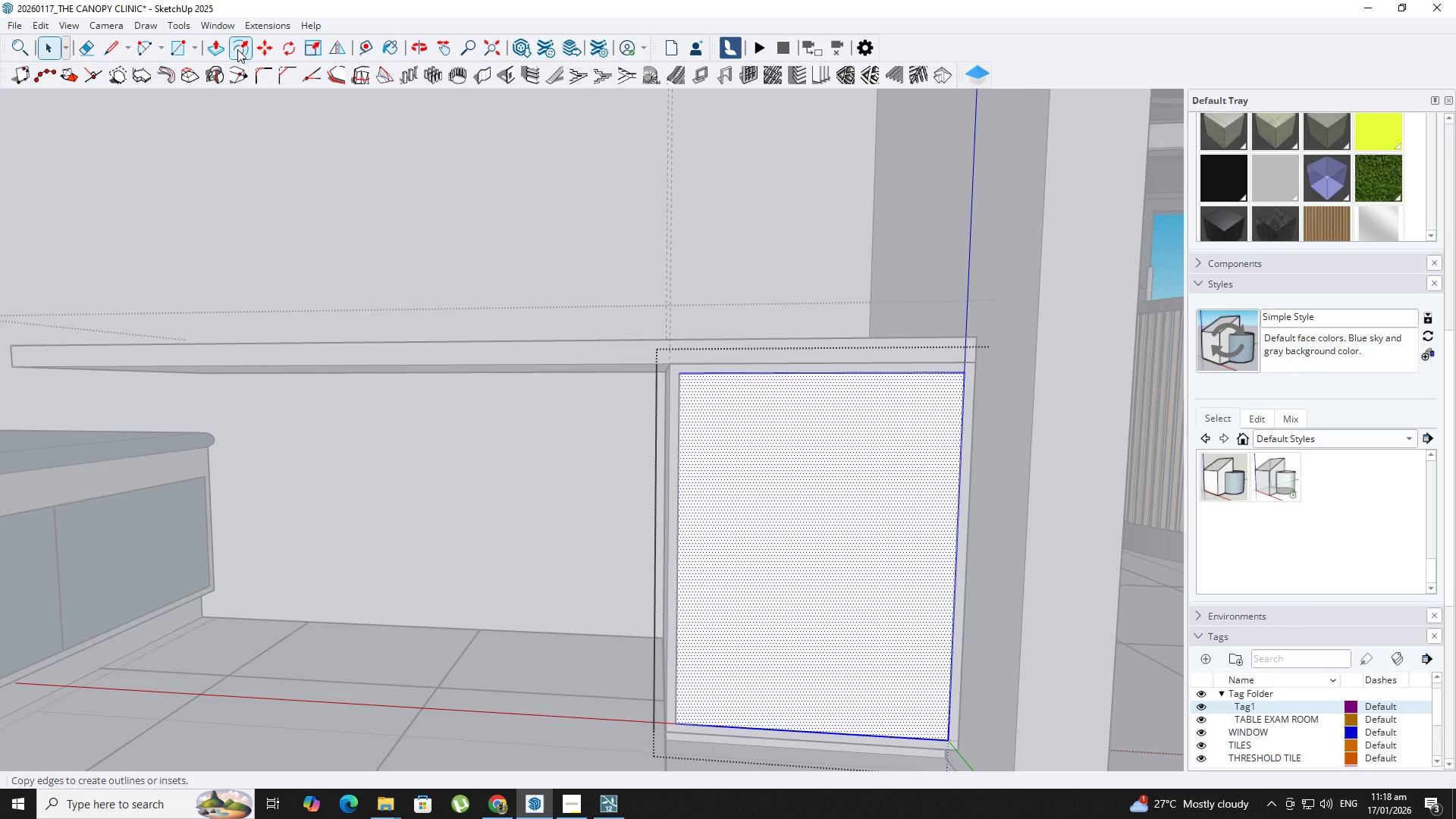 
left_click([704, 414])
 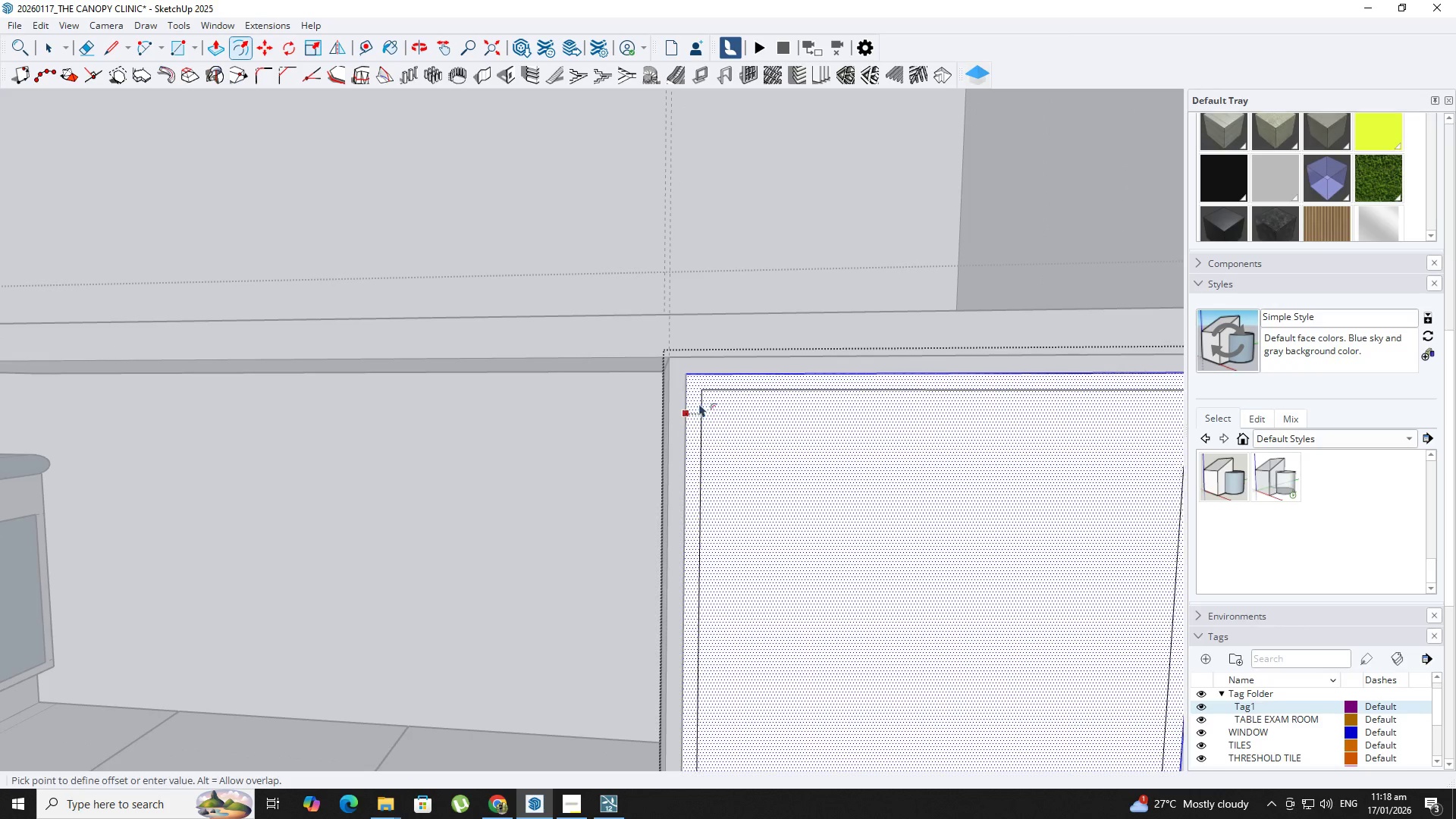 
scroll: coordinate [680, 384], scroll_direction: up, amount: 12.0
 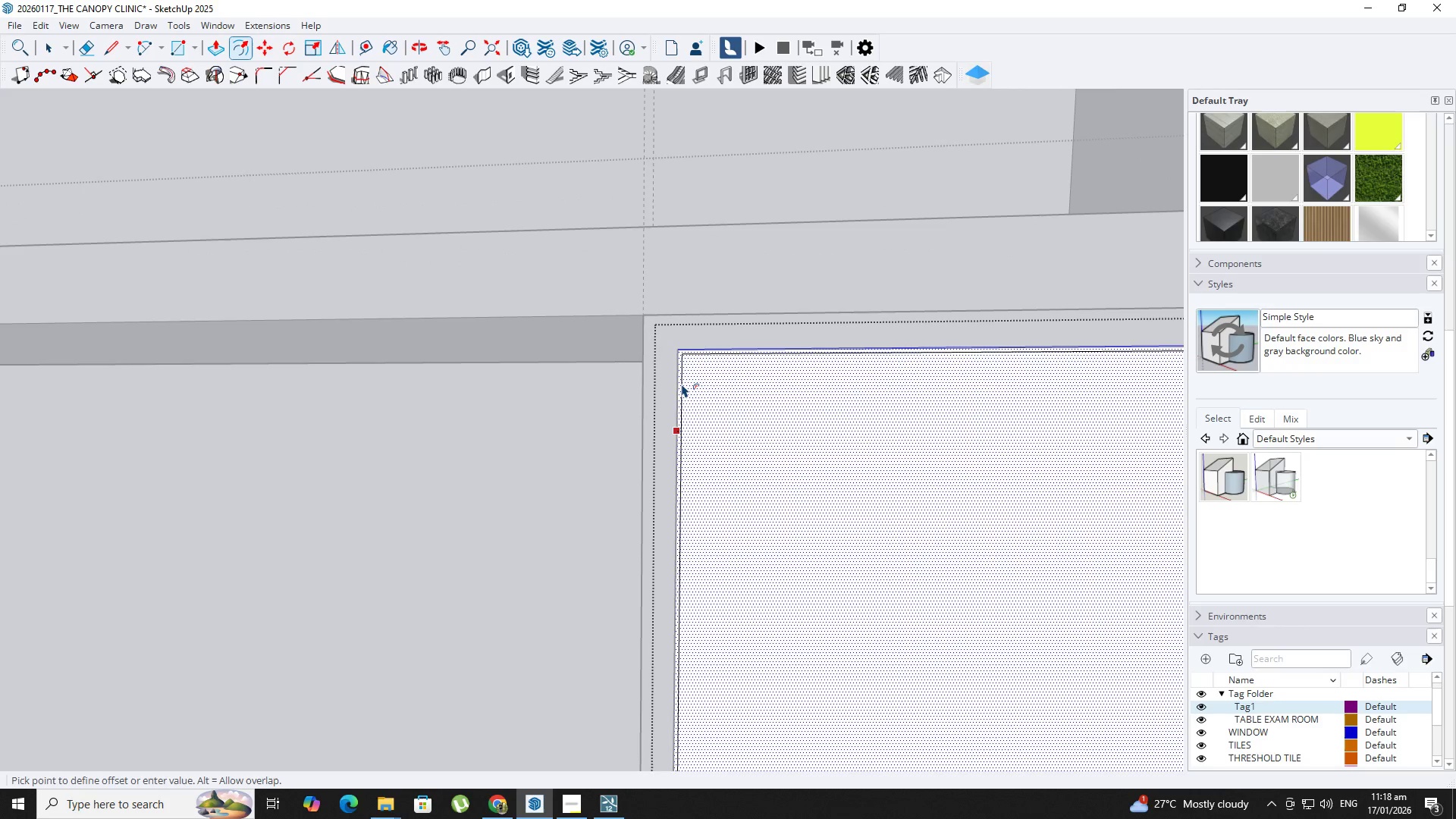 
left_click([682, 384])
 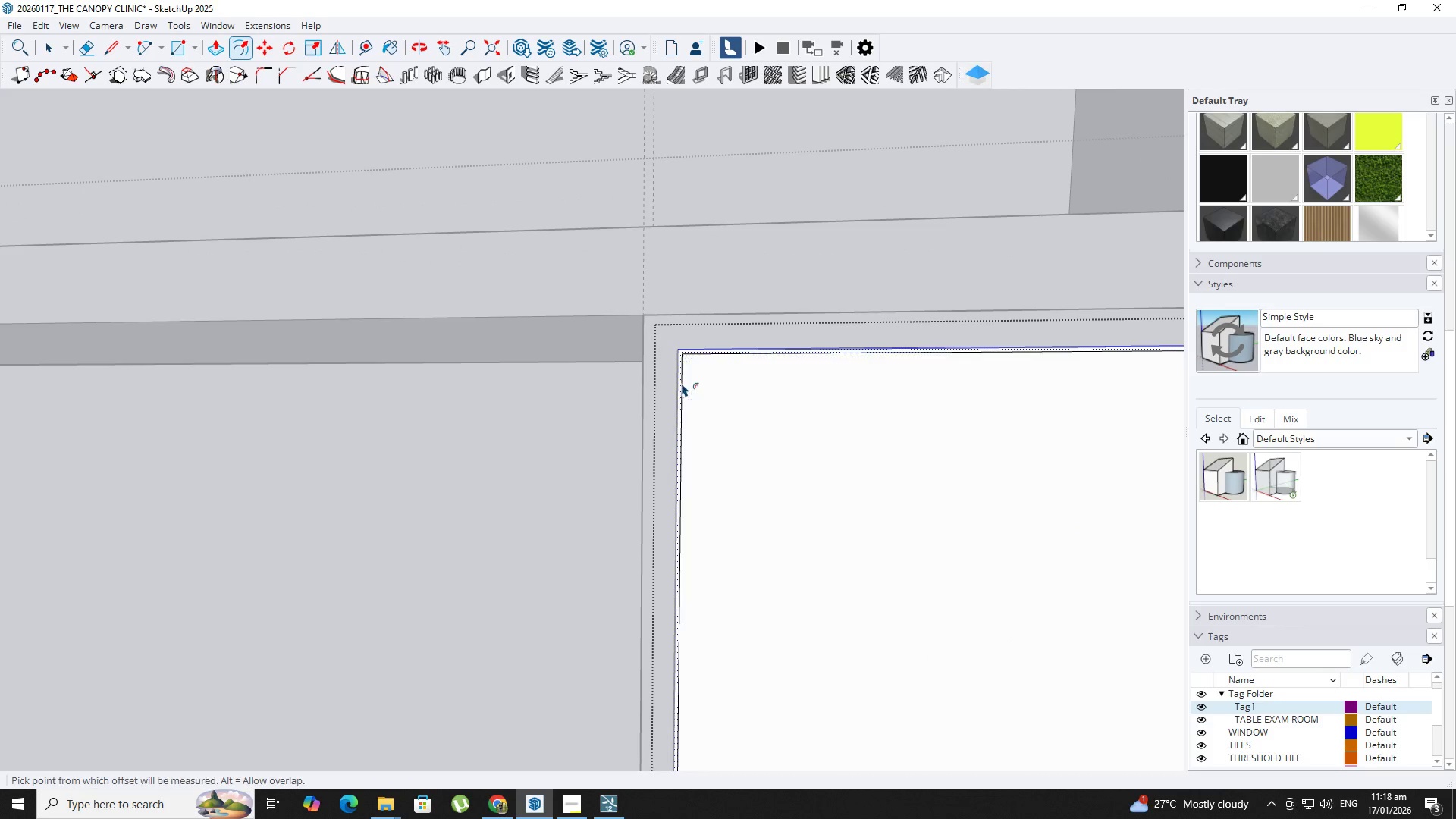 
key(Backquote)
 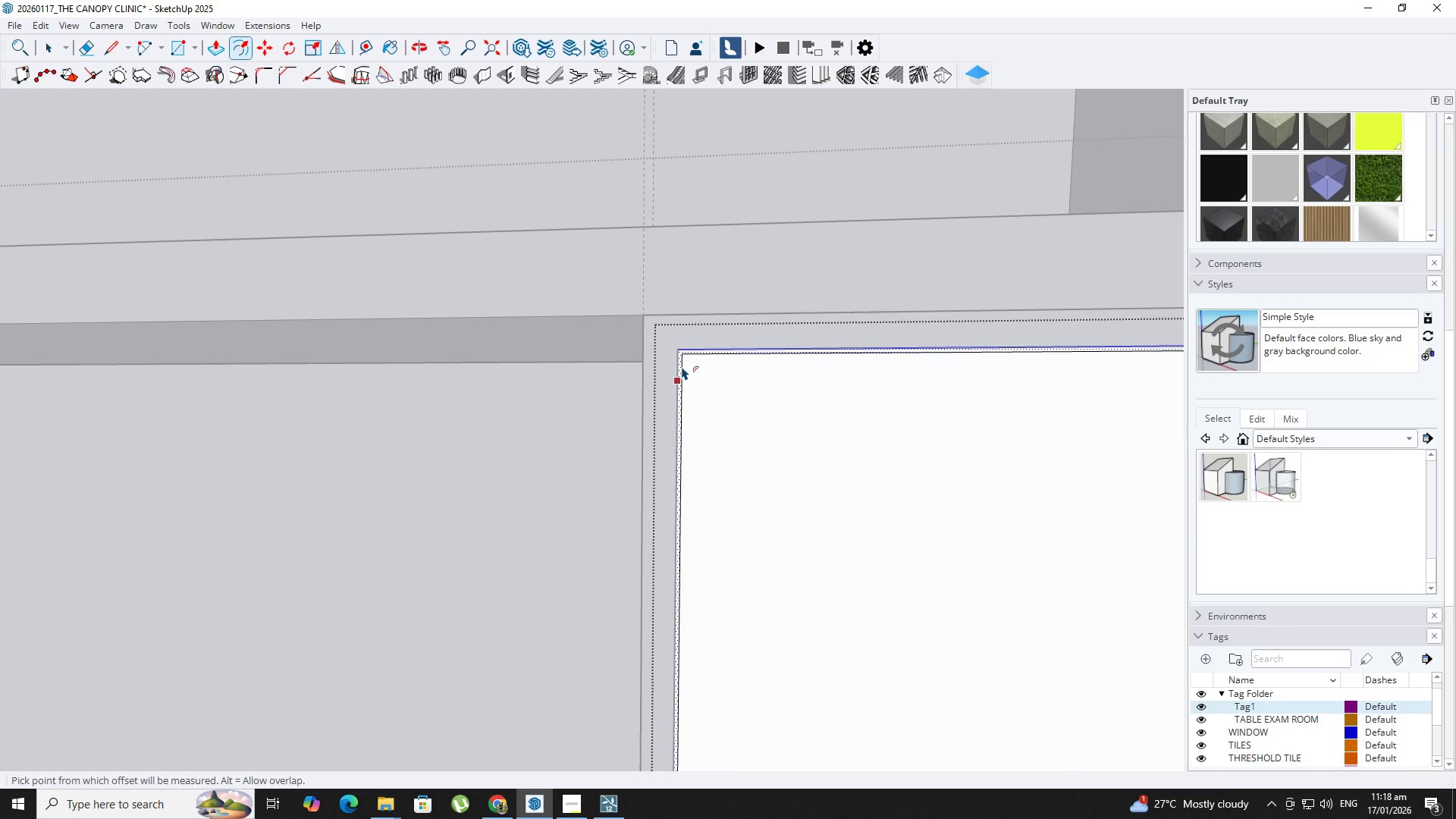 
key(Space)
 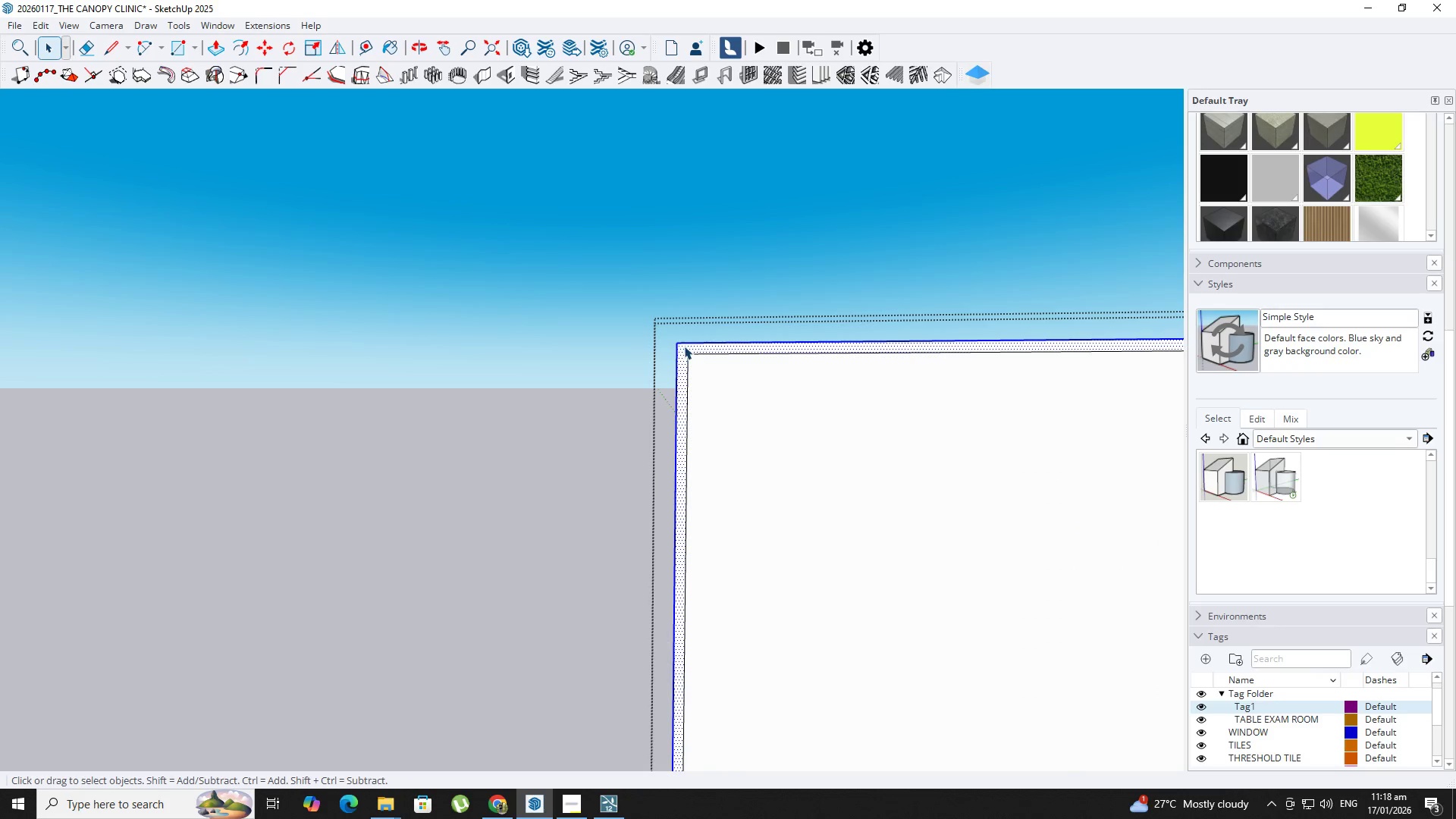 
left_click([685, 346])
 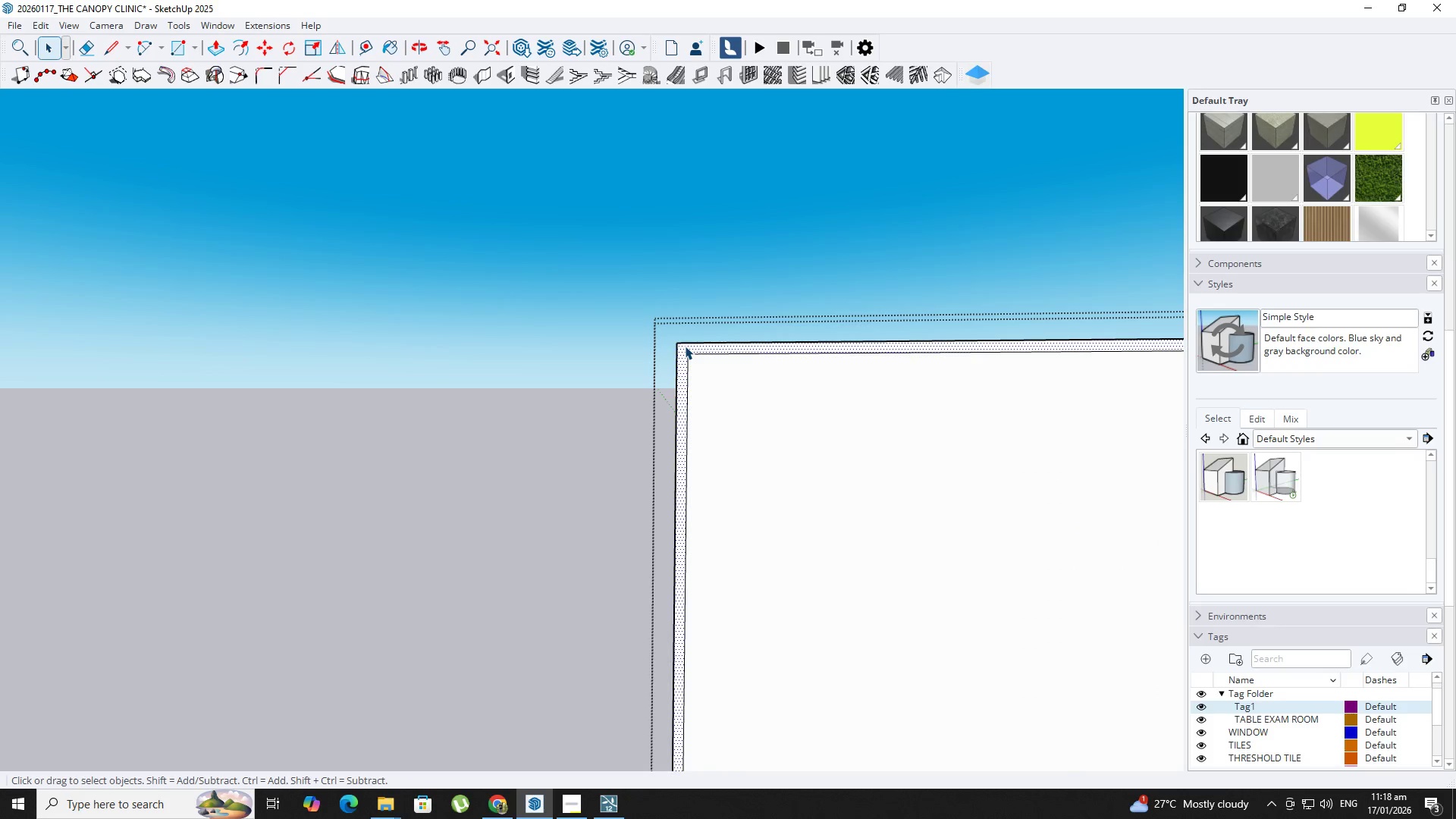 
scroll: coordinate [676, 344], scroll_direction: up, amount: 9.0
 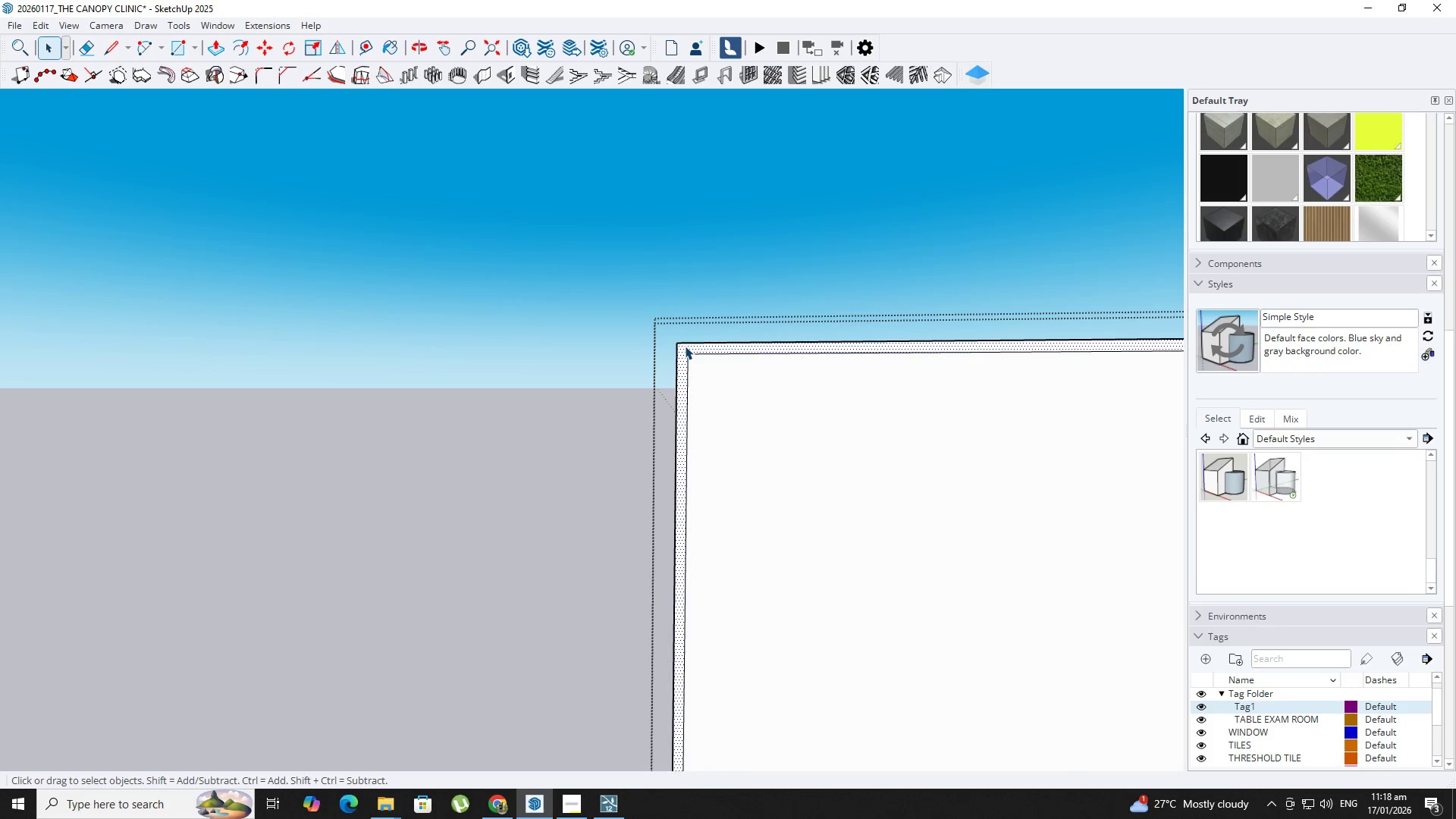 
key(Delete)
 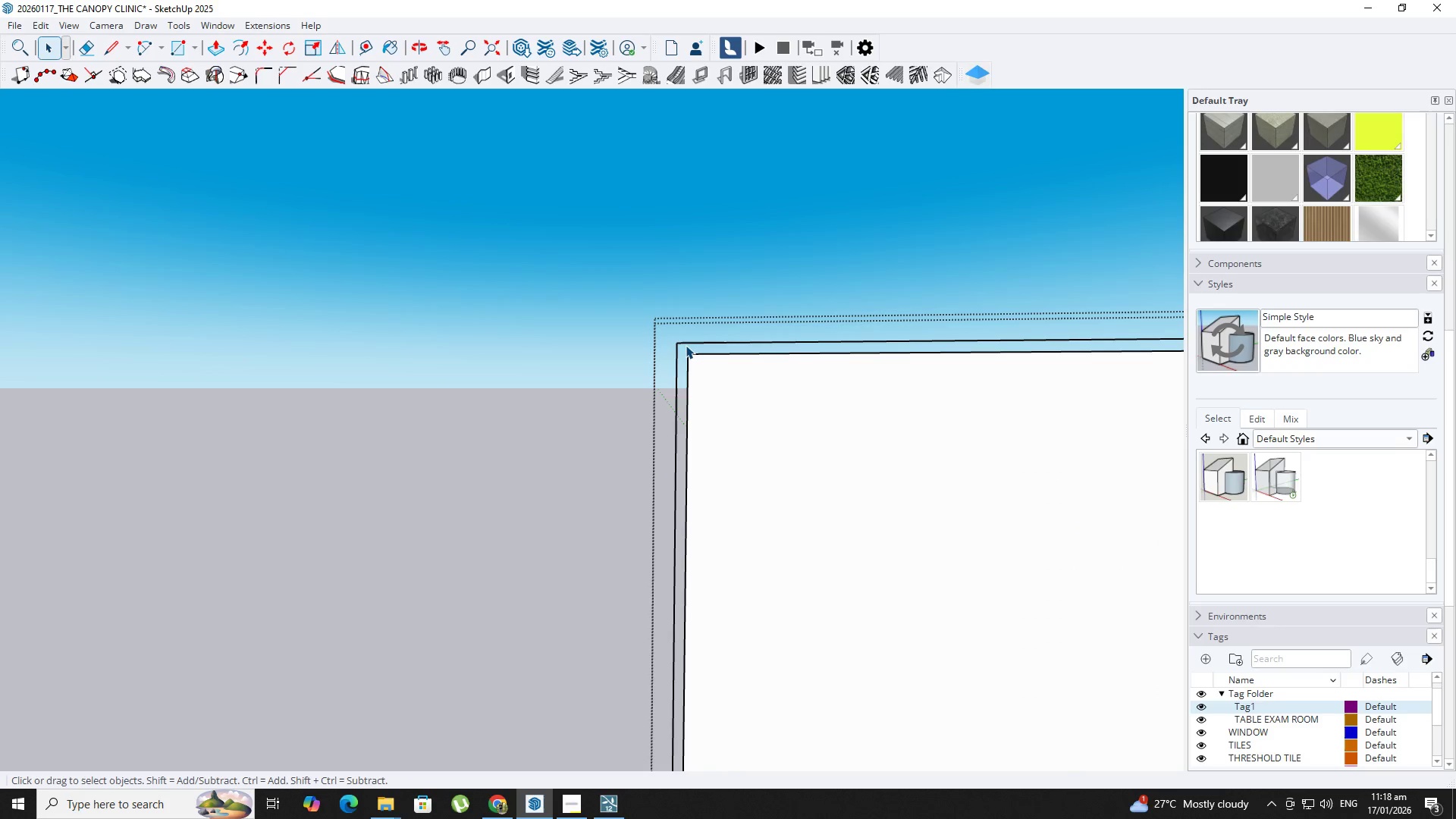 
double_click([686, 345])
 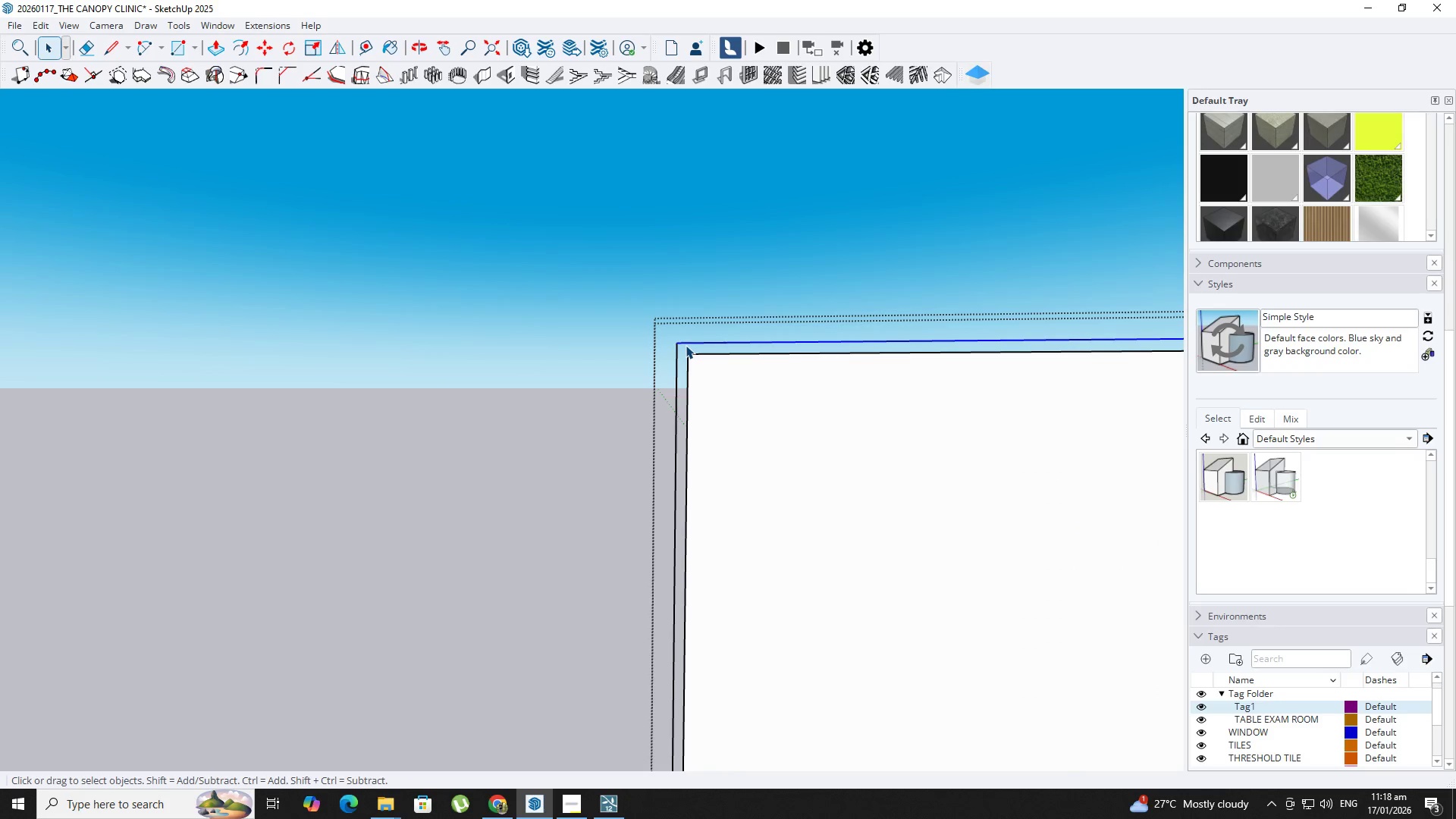 
triple_click([686, 345])
 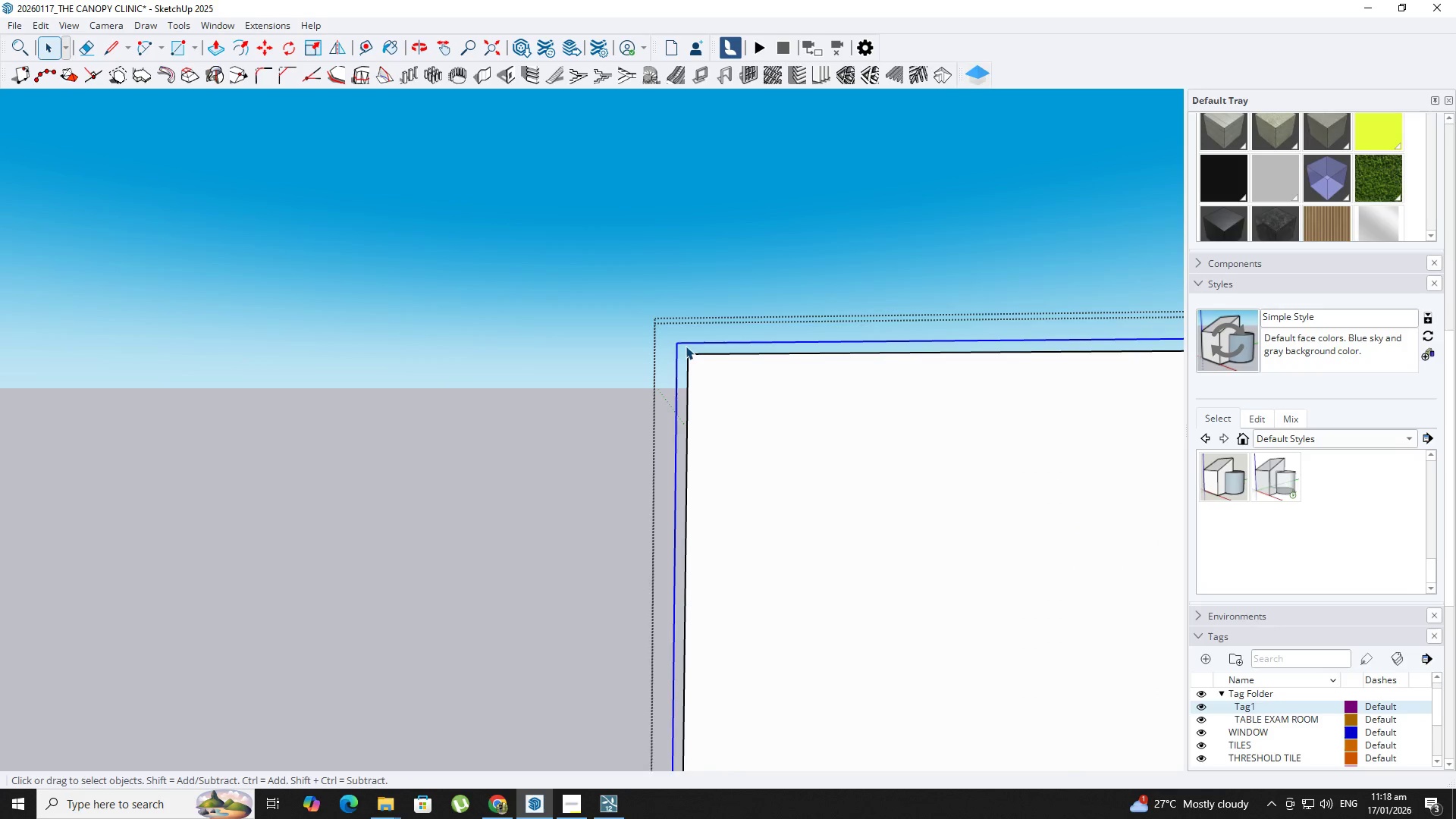 
key(Delete)
 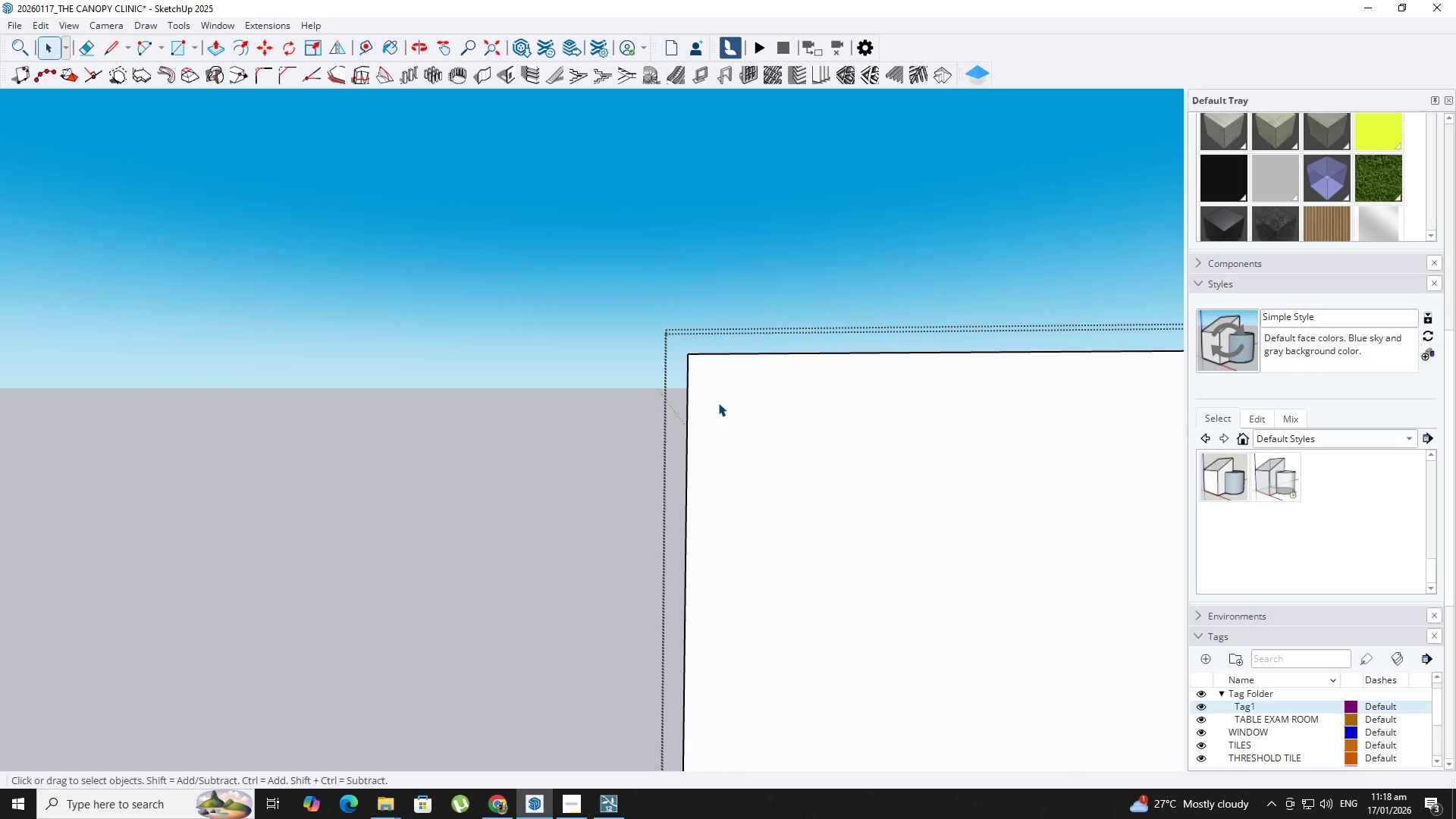 
left_click([718, 403])
 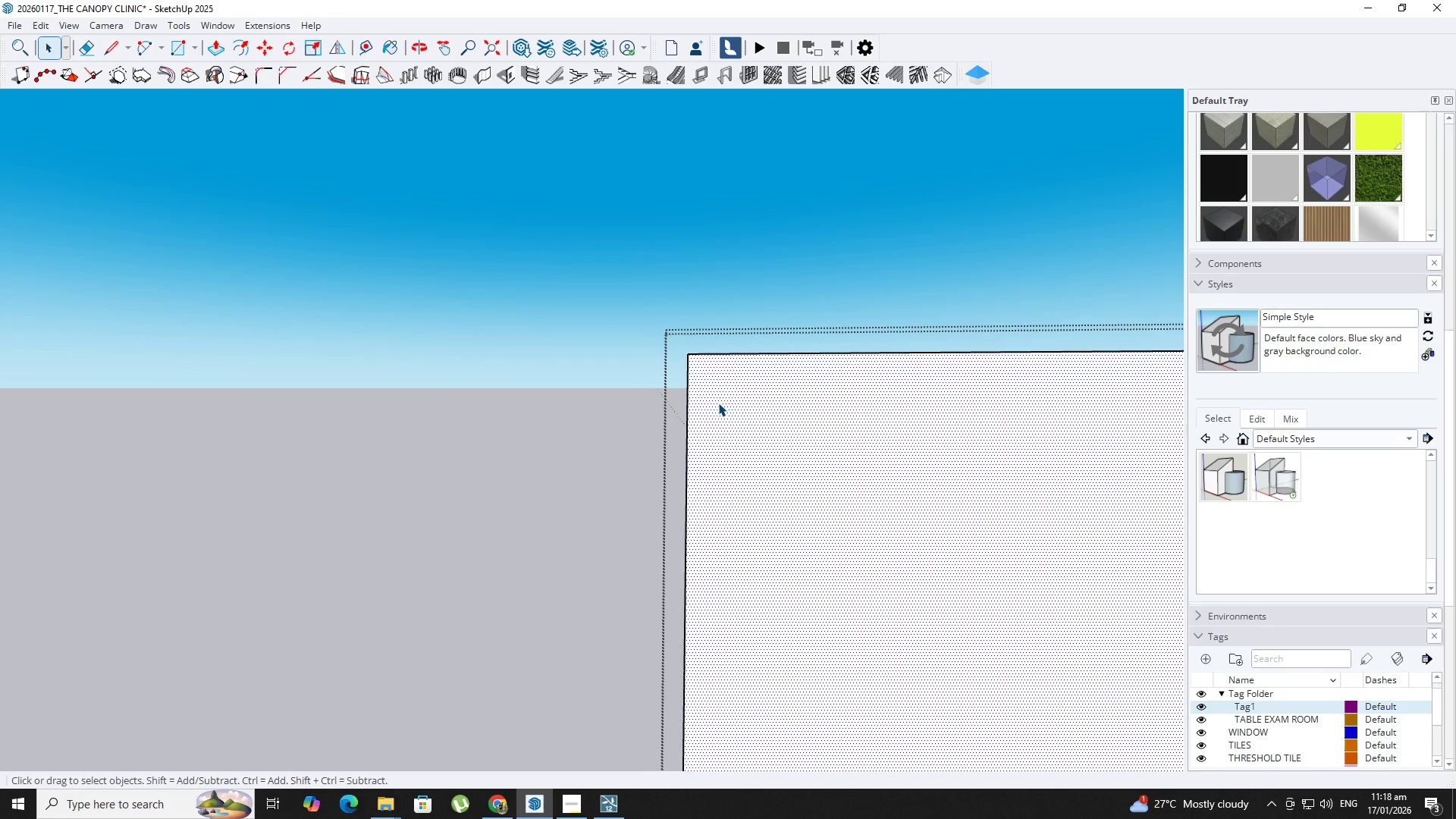 
scroll: coordinate [702, 410], scroll_direction: down, amount: 8.0
 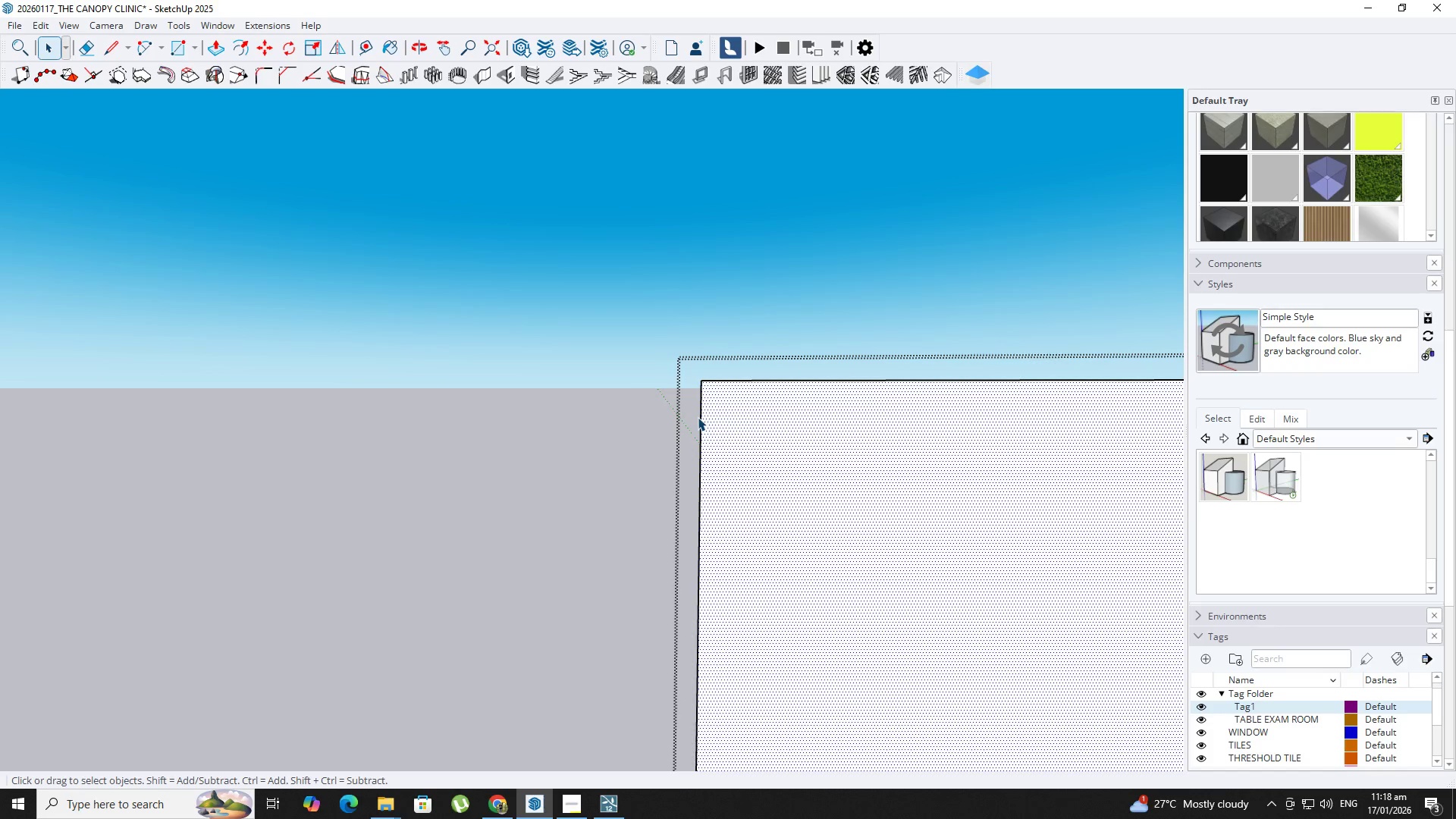 
left_click([698, 417])
 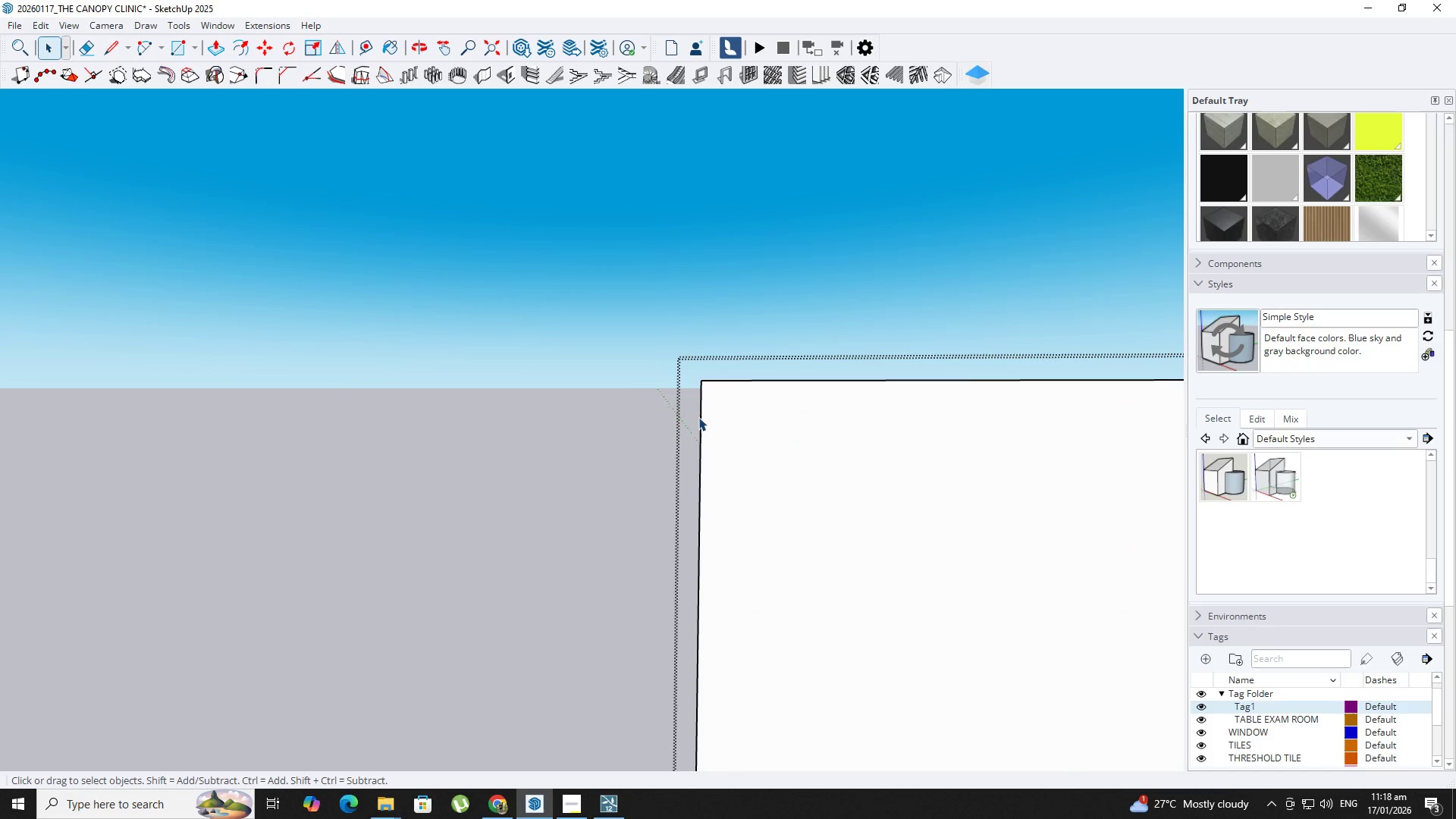 
right_click([698, 417])
 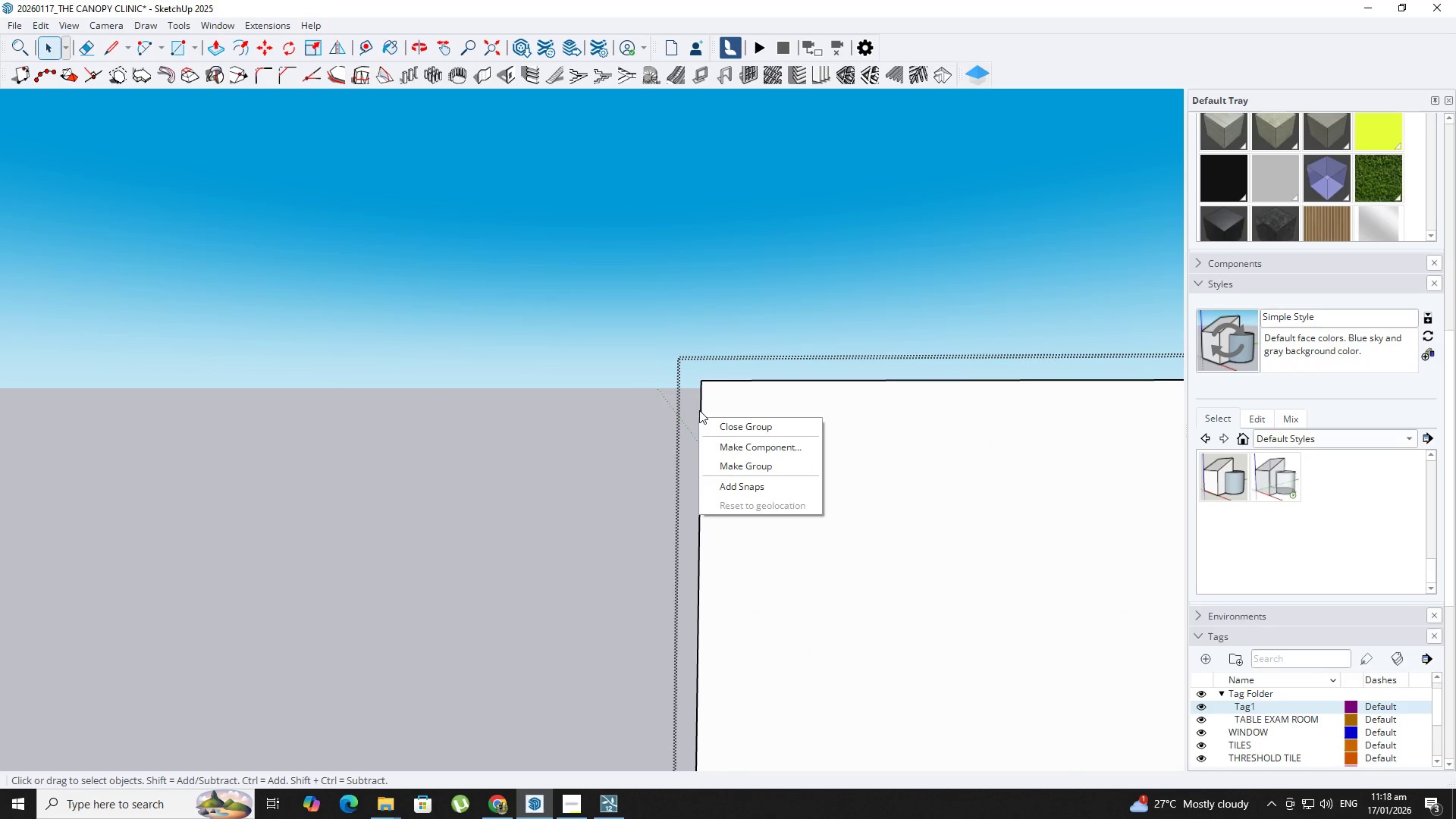 
left_click([698, 408])
 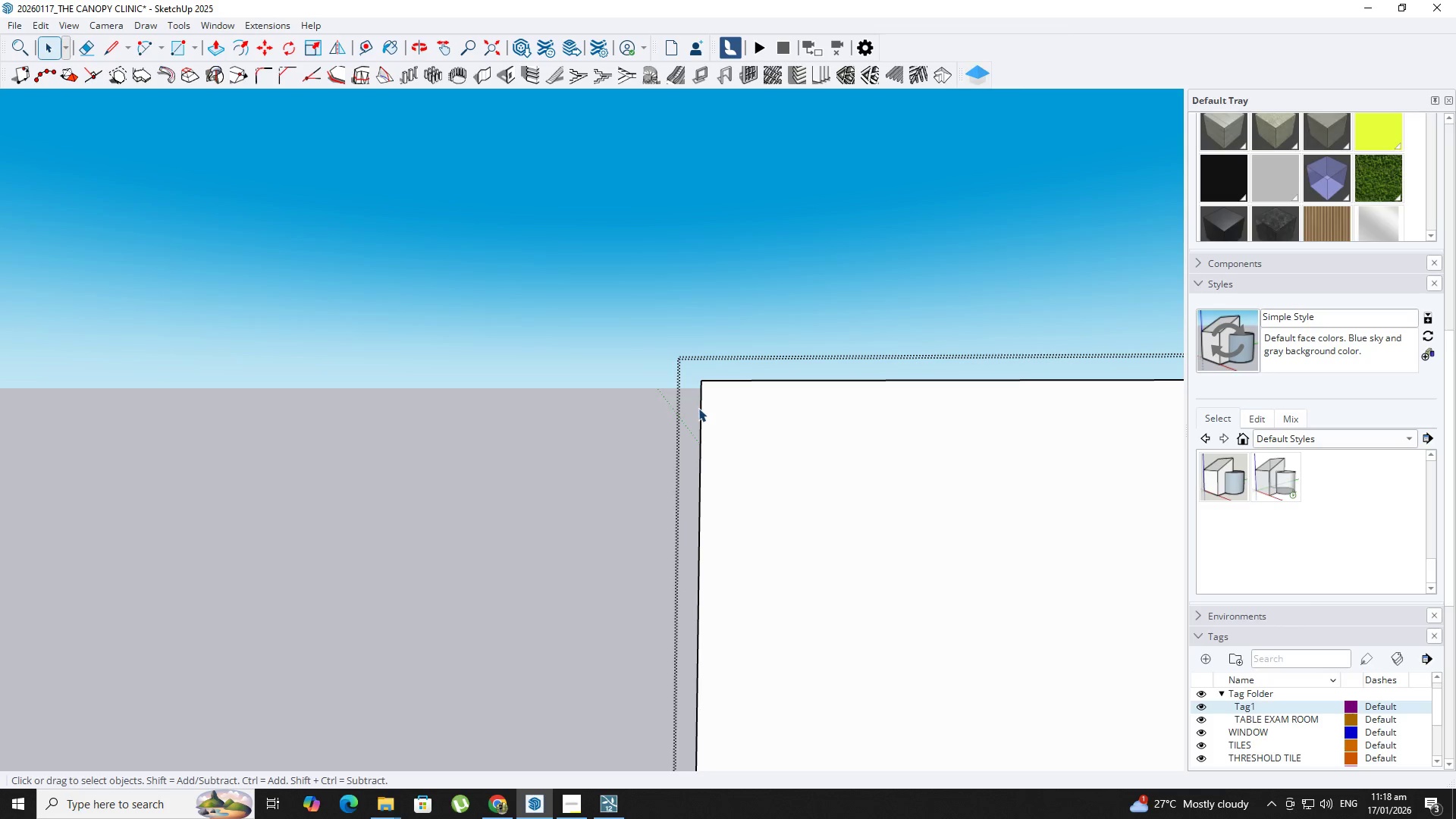 
left_click([701, 408])
 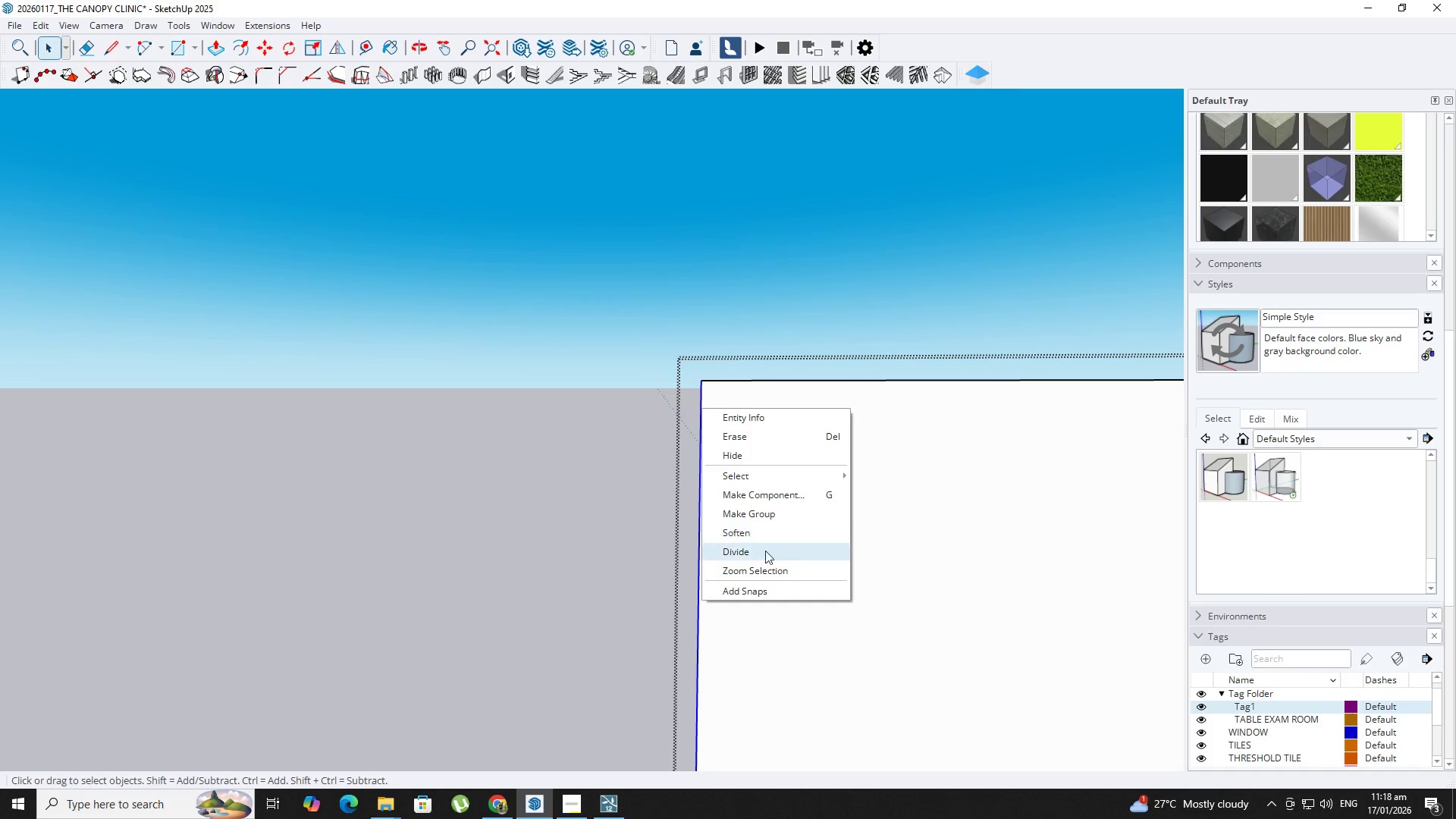 
hold_key(key=ShiftLeft, duration=0.33)
scroll: coordinate [745, 607], scroll_direction: down, amount: 16.0
 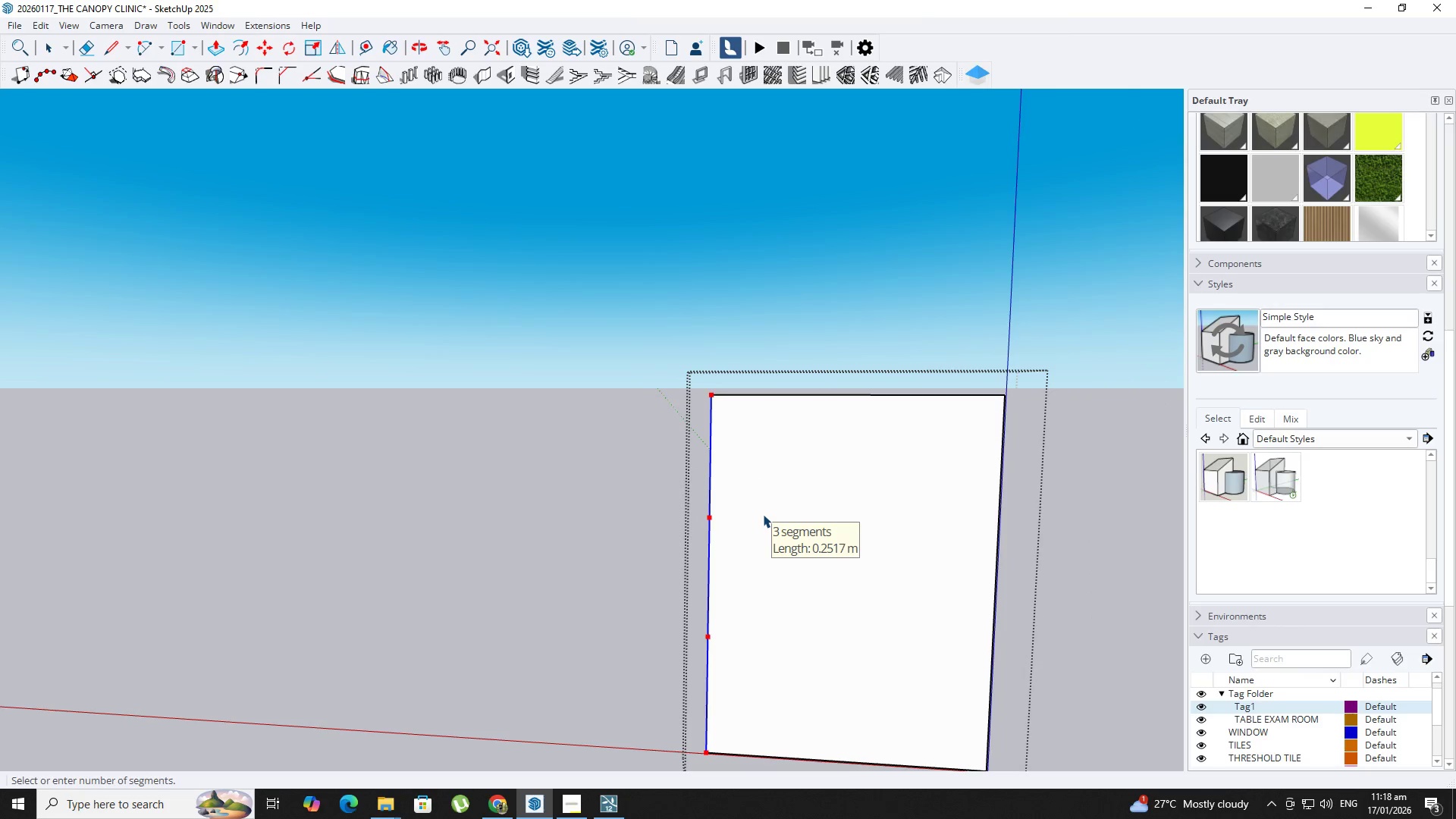 
left_click([762, 514])
 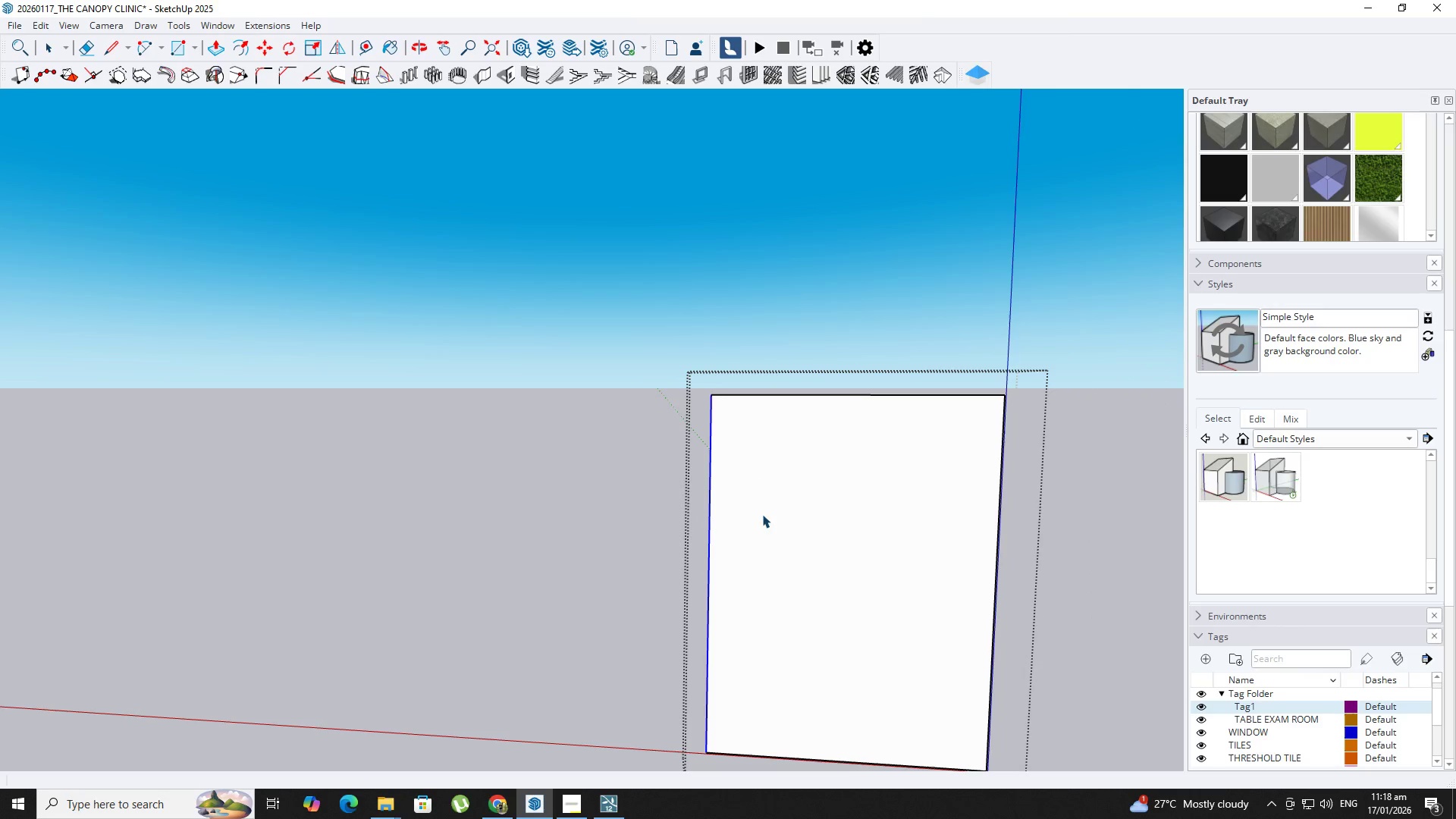 
key(T)
 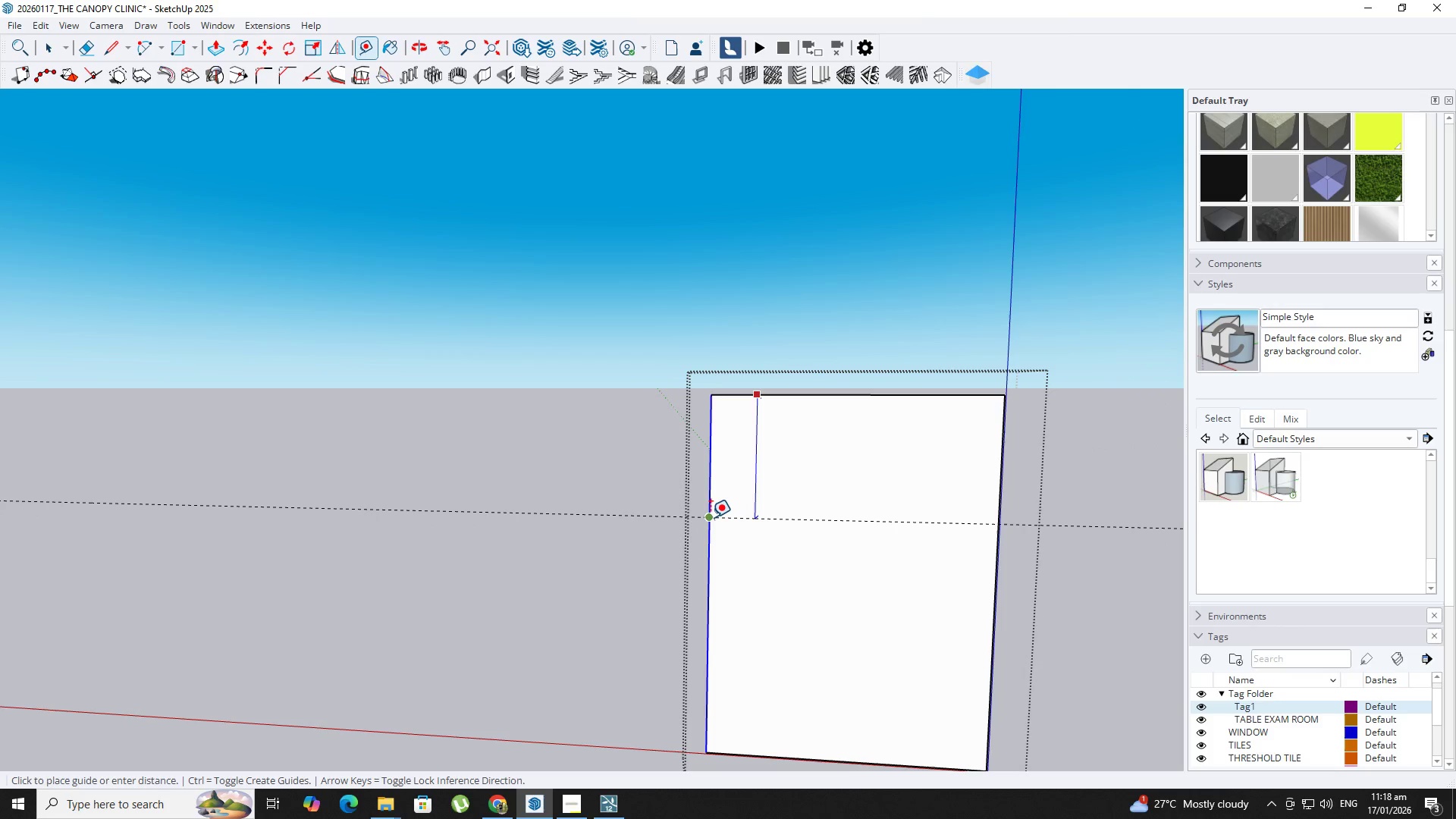 
left_click([728, 521])
 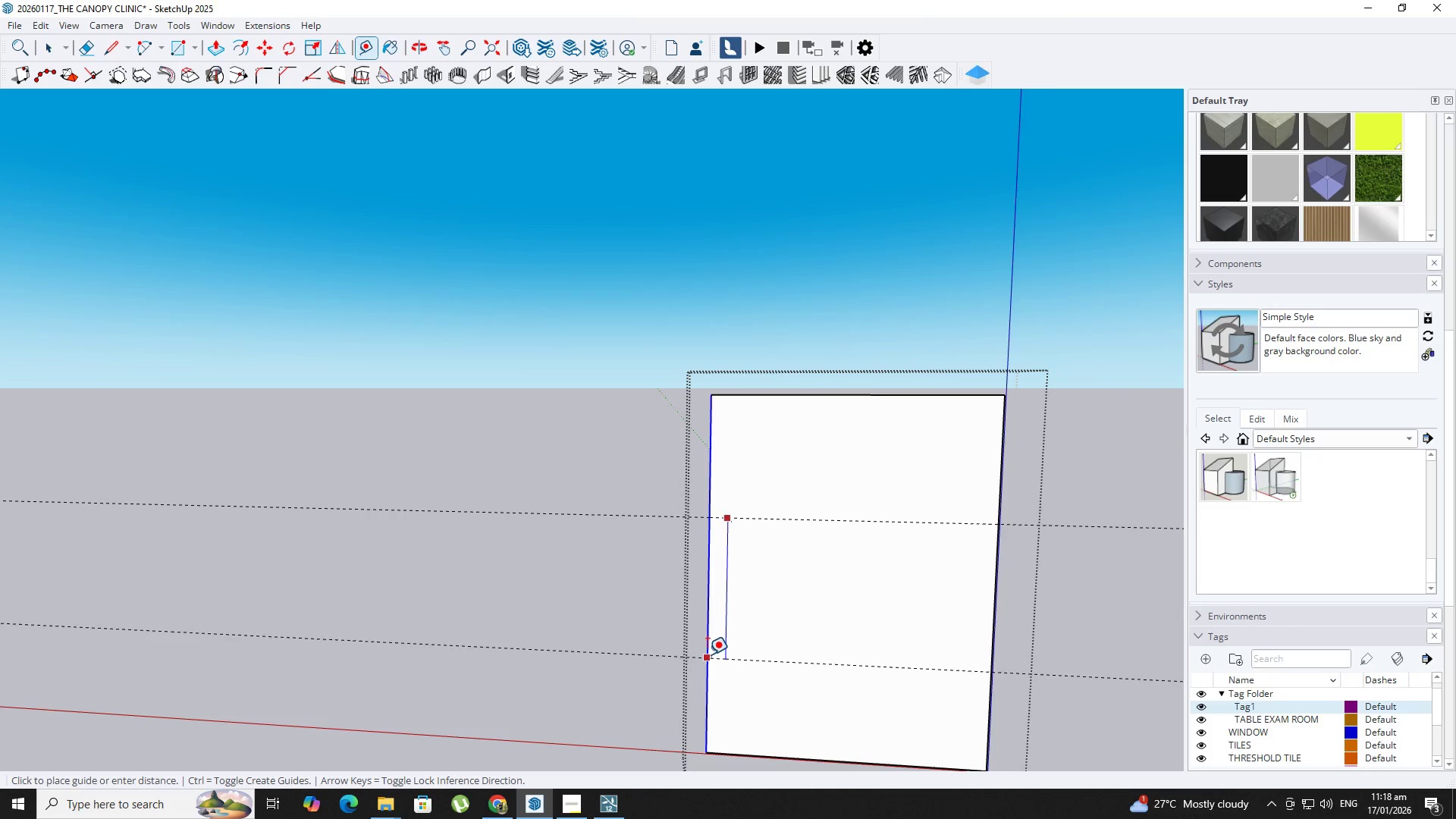 
left_click([705, 637])
 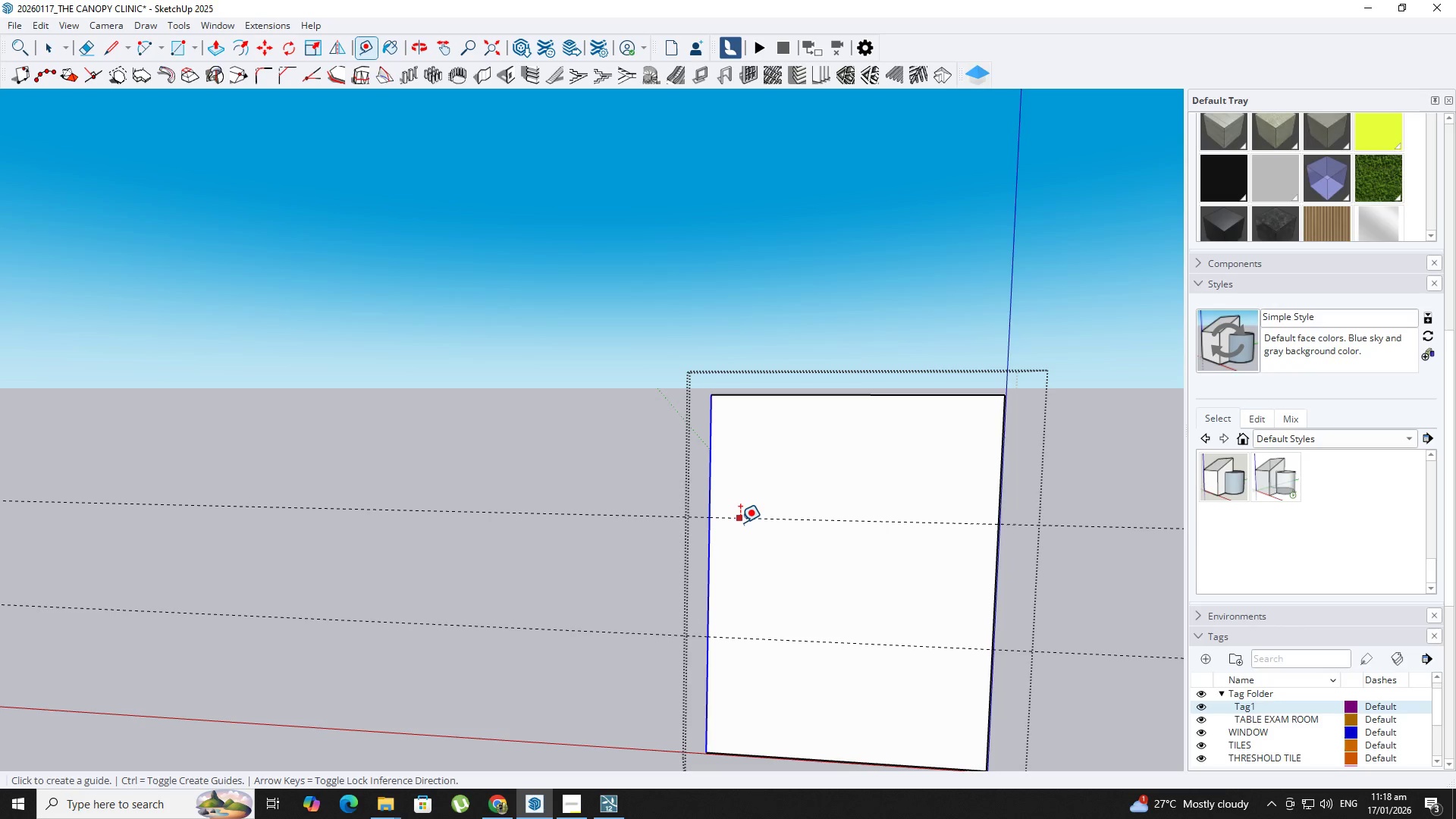 
left_click([740, 522])
 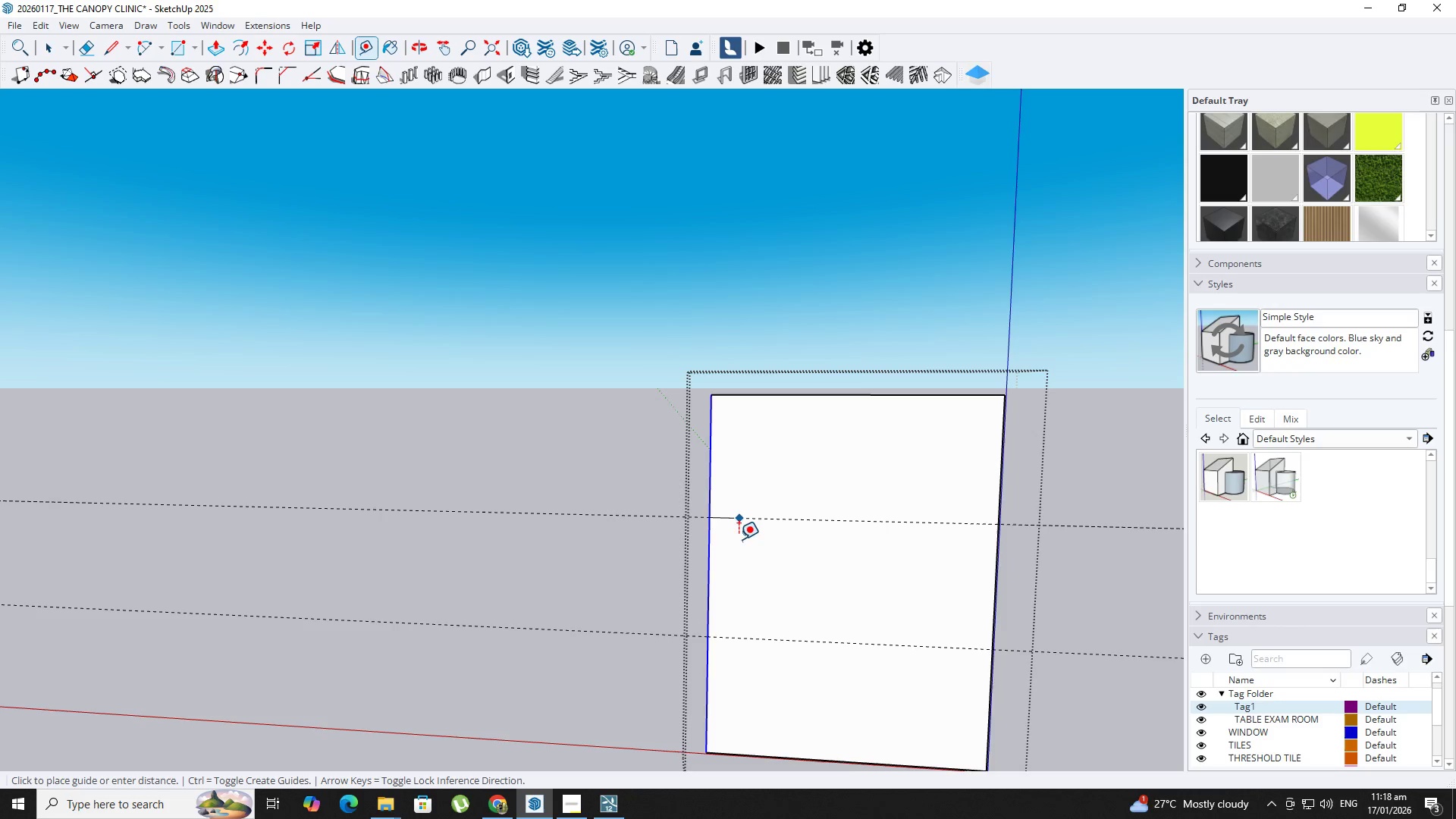 
scroll: coordinate [733, 542], scroll_direction: none, amount: 0.0
 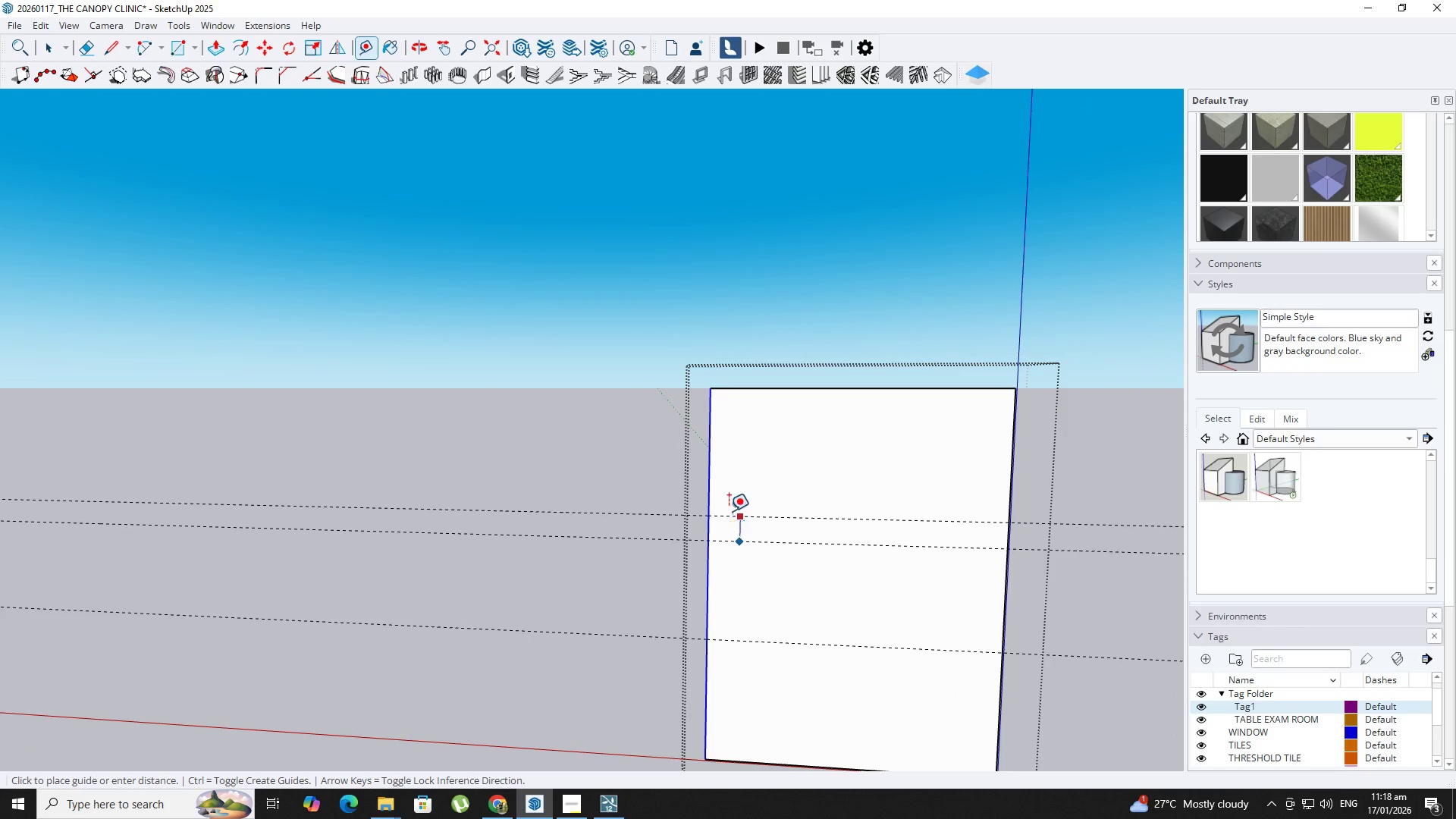 
scroll: coordinate [726, 497], scroll_direction: up, amount: 3.0
 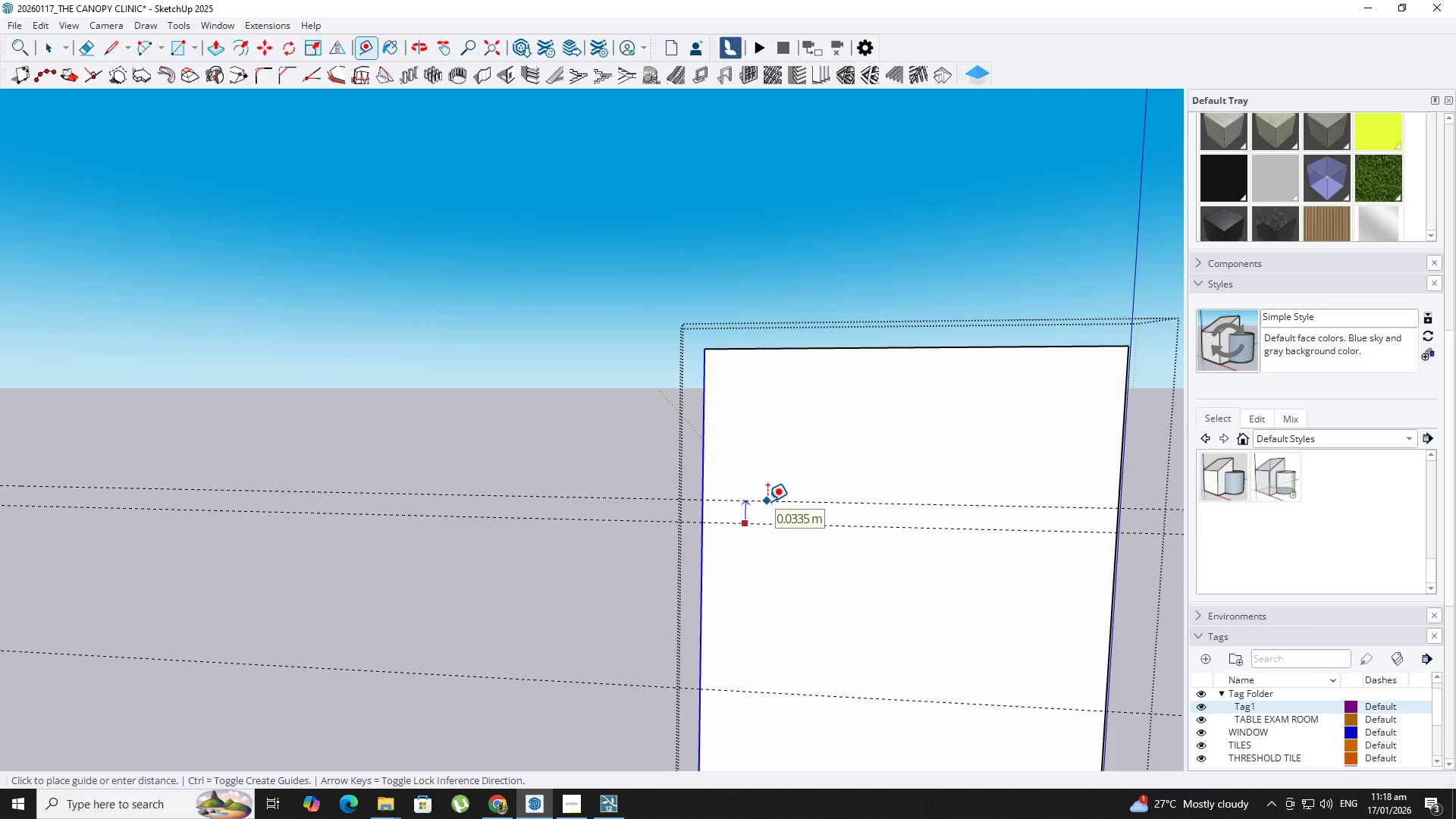 
key(NumpadDecimal)
 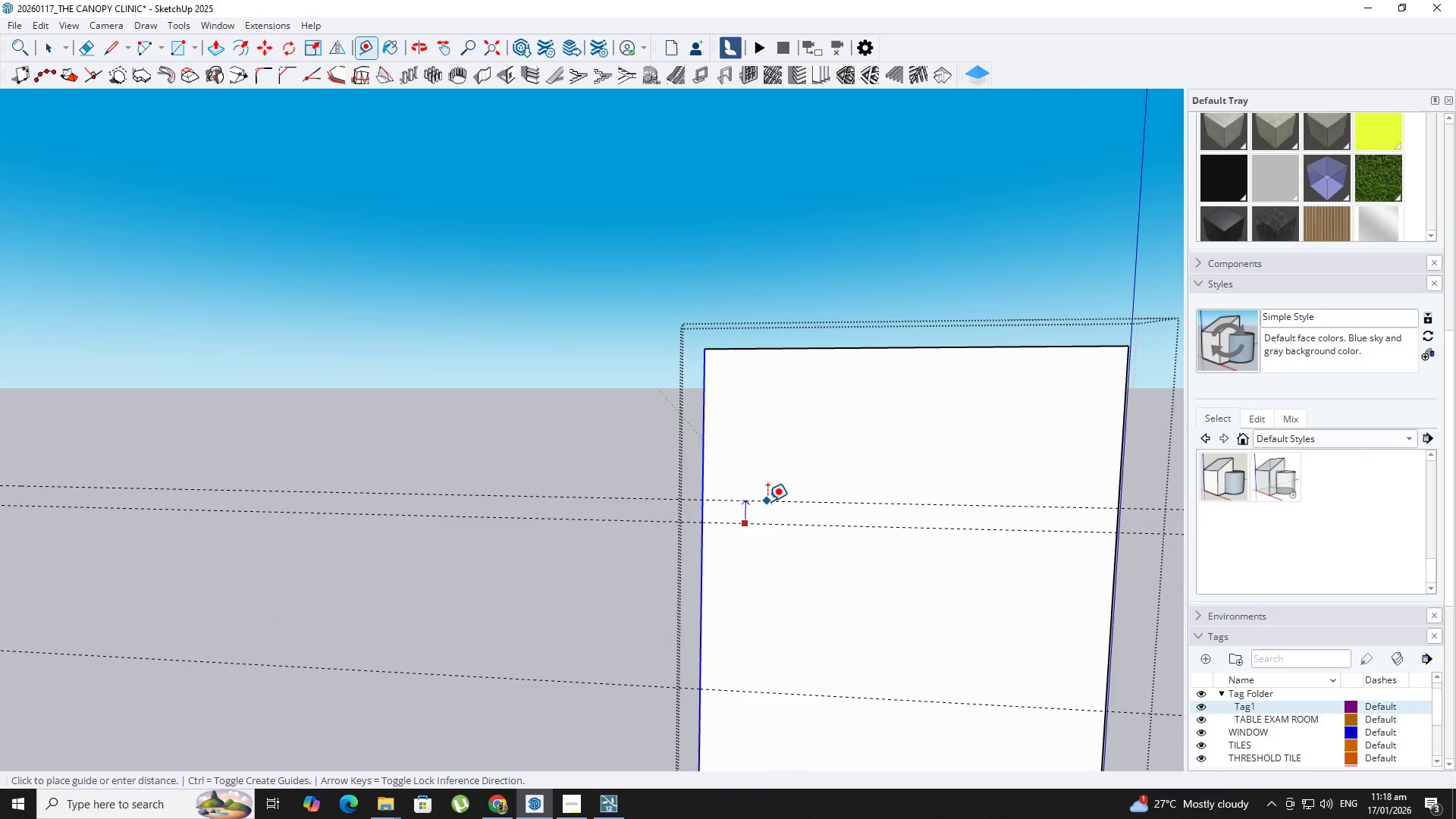 
key(Numpad0)
 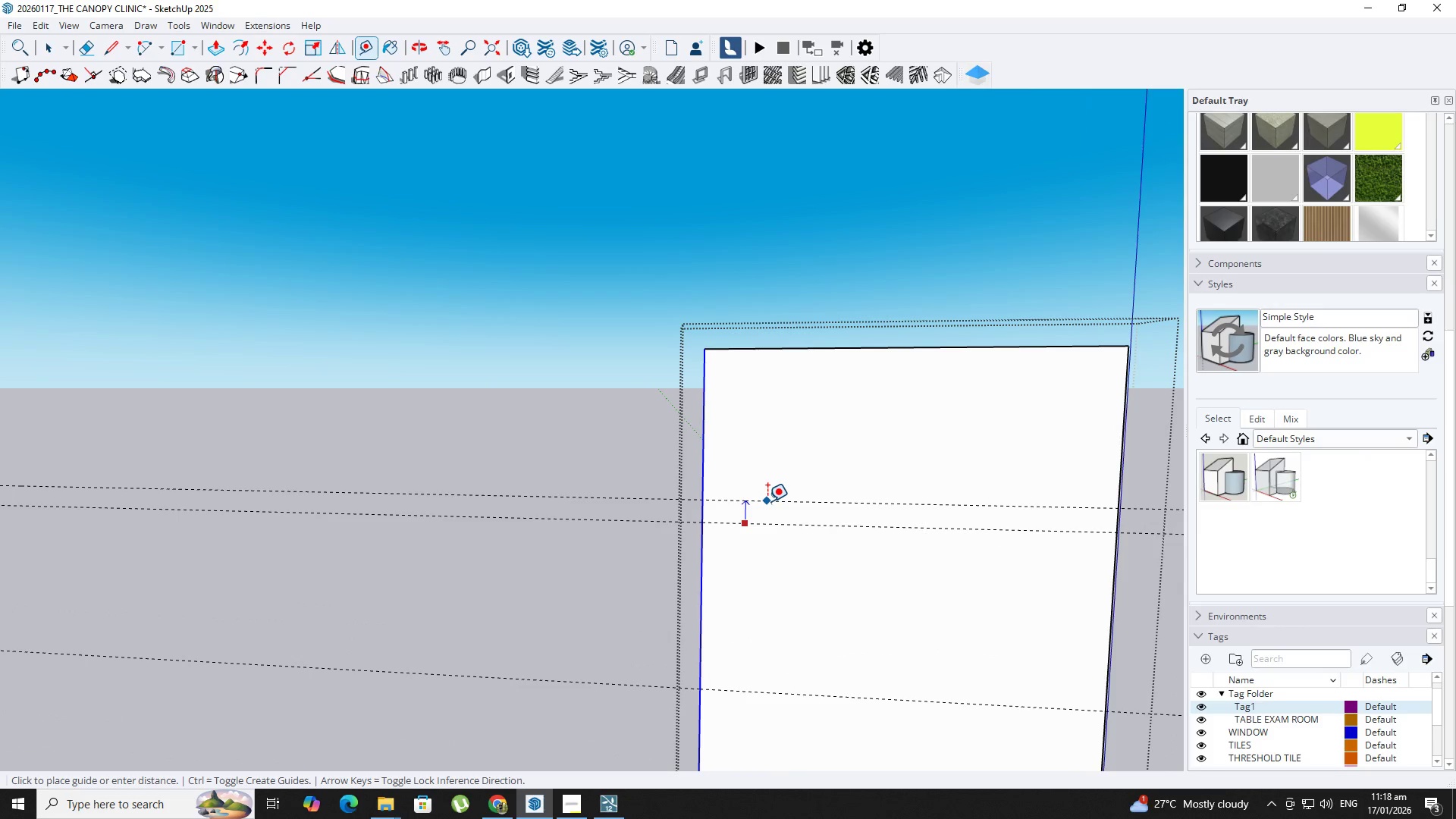 
key(Numpad0)
 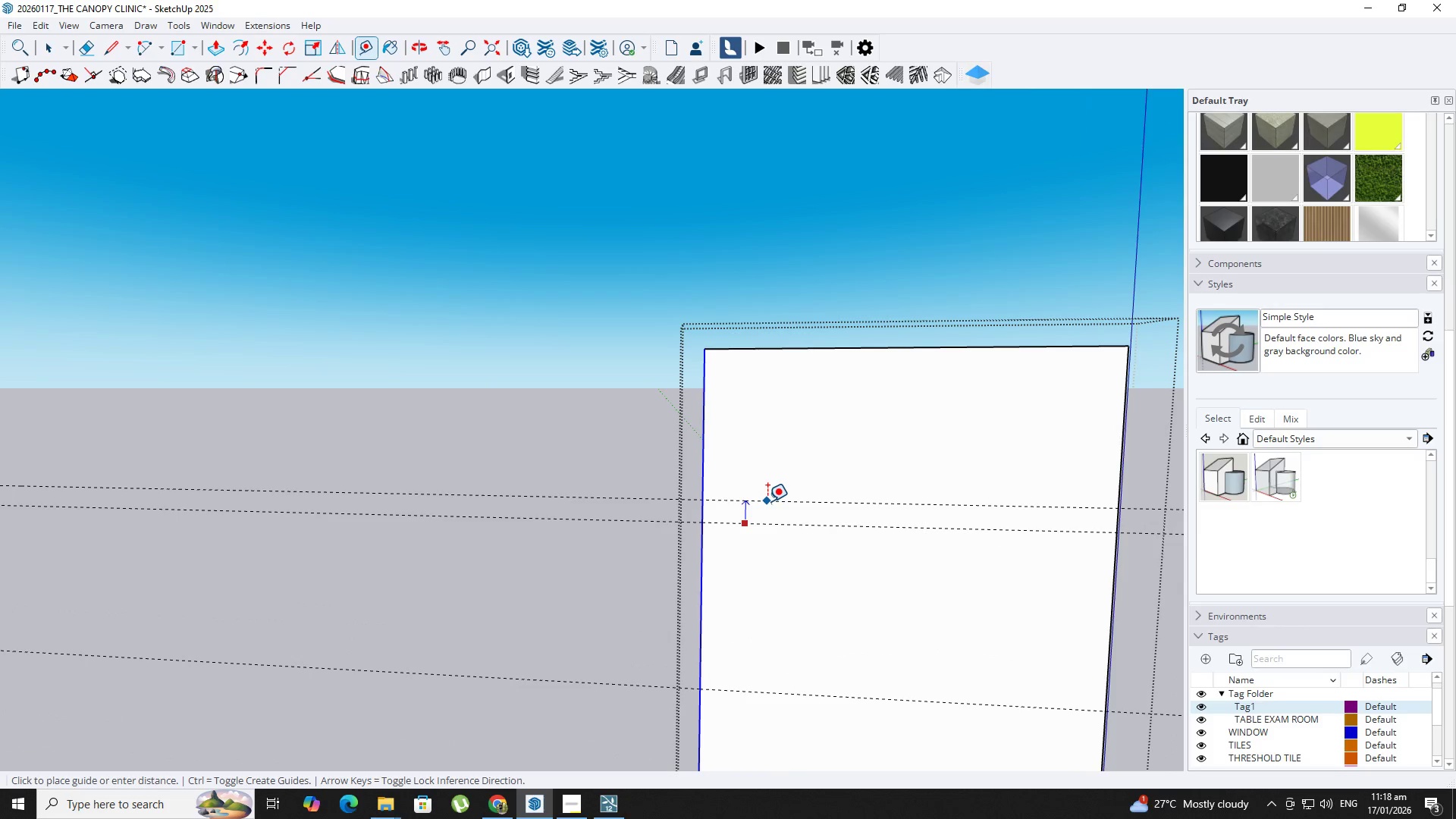 
key(Numpad1)
 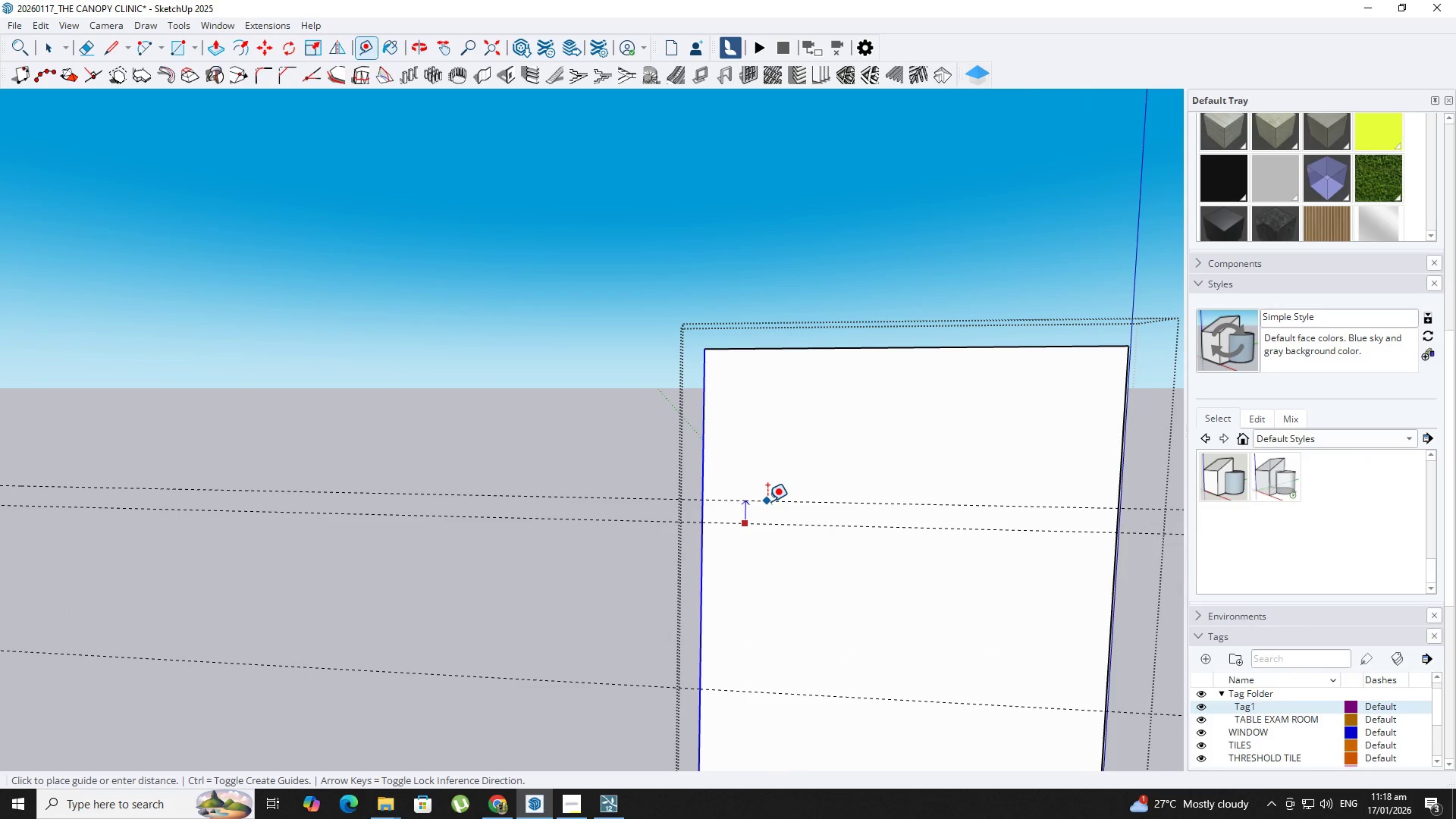 
key(NumpadEnter)
 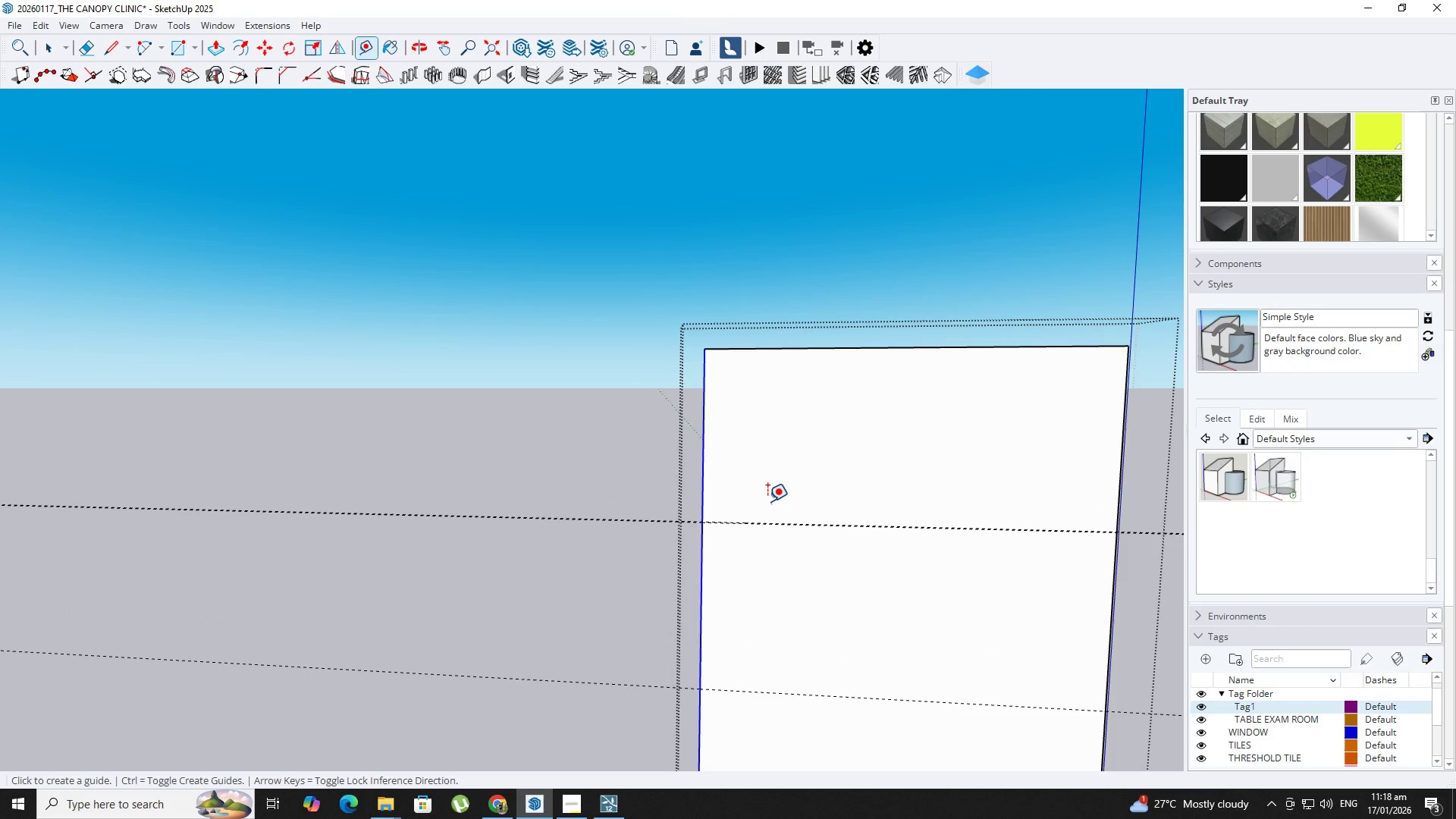 
key(Control+Z)
 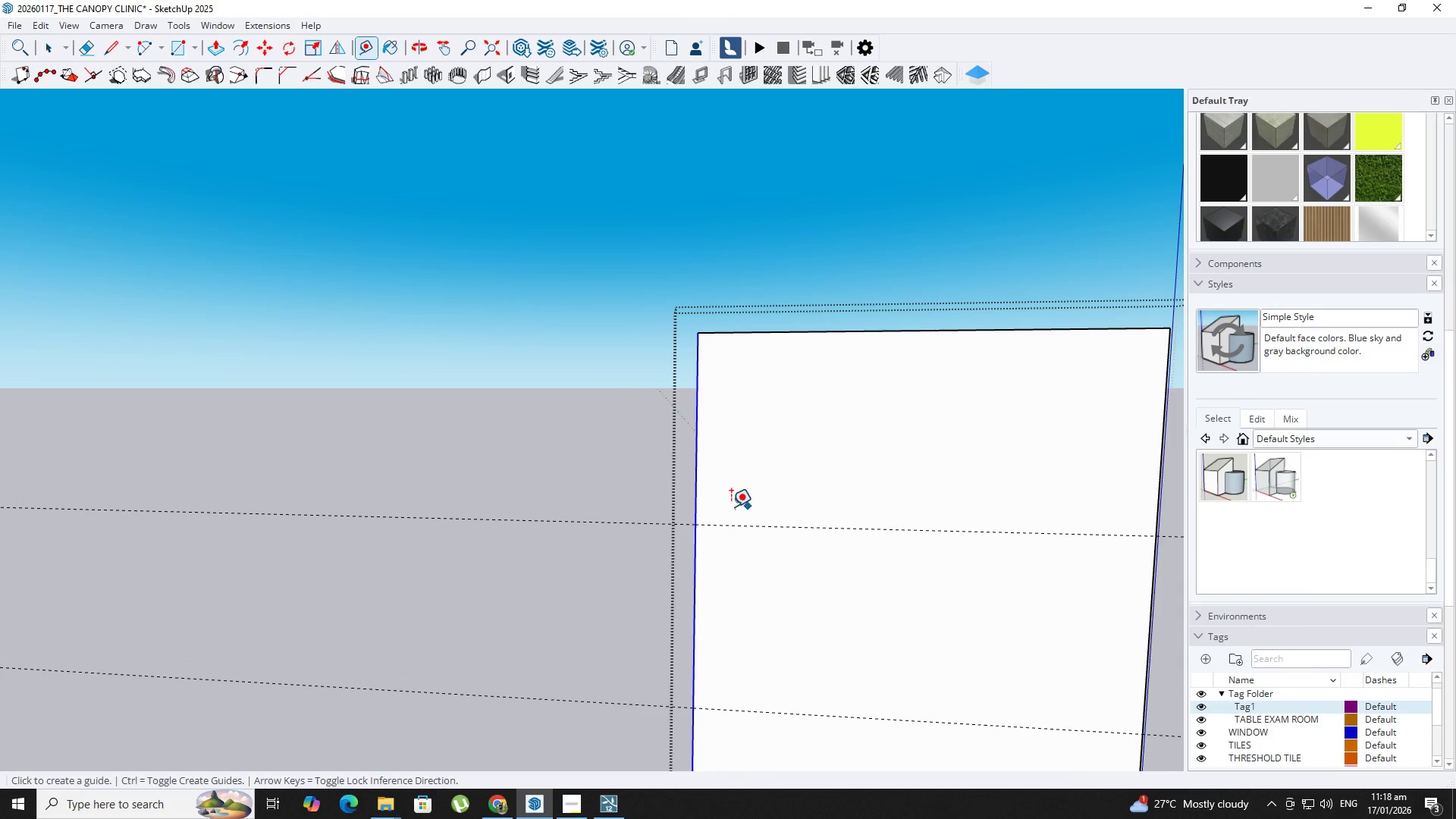 
scroll: coordinate [767, 501], scroll_direction: up, amount: 1.0
 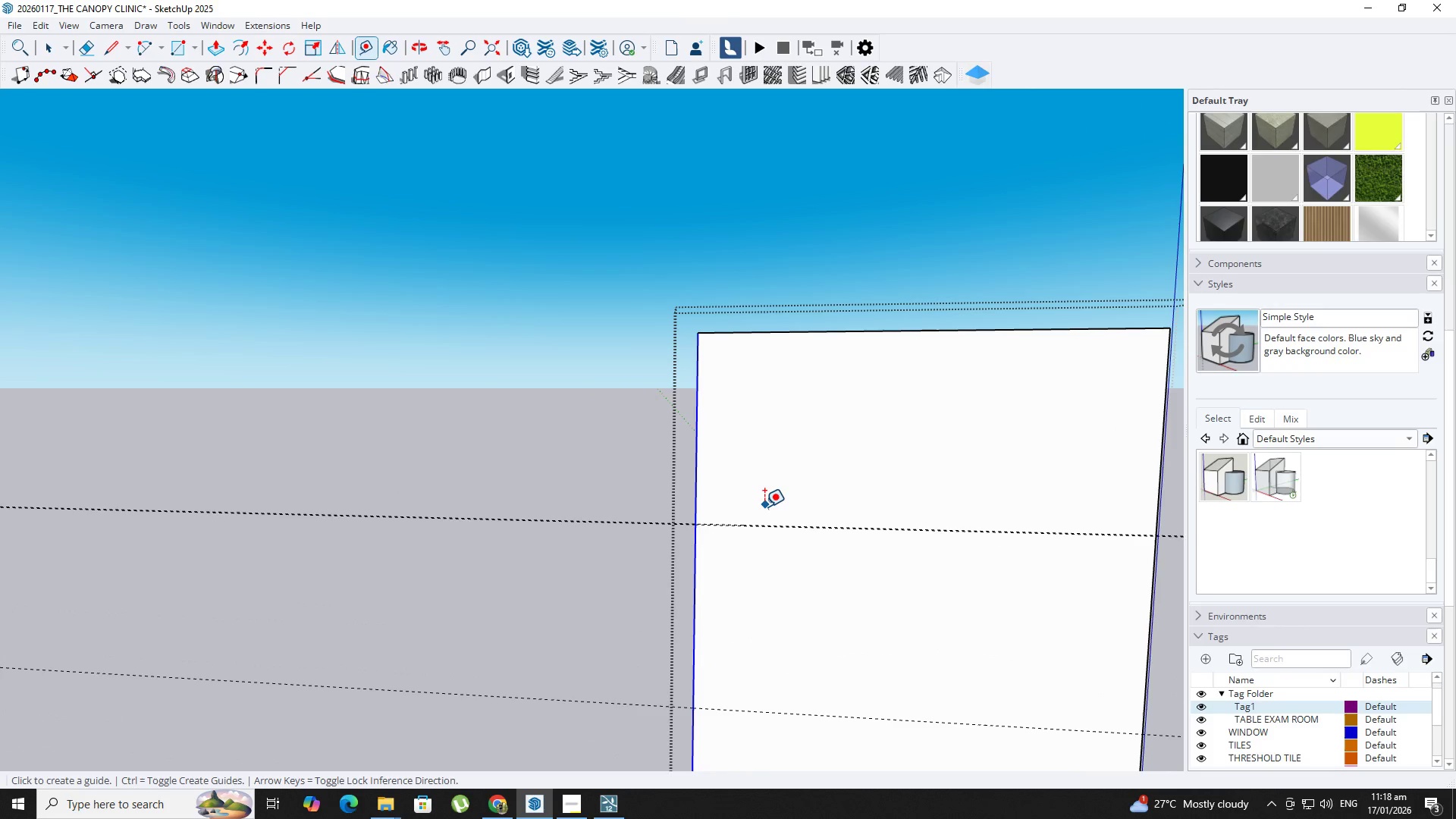 
key(R)
 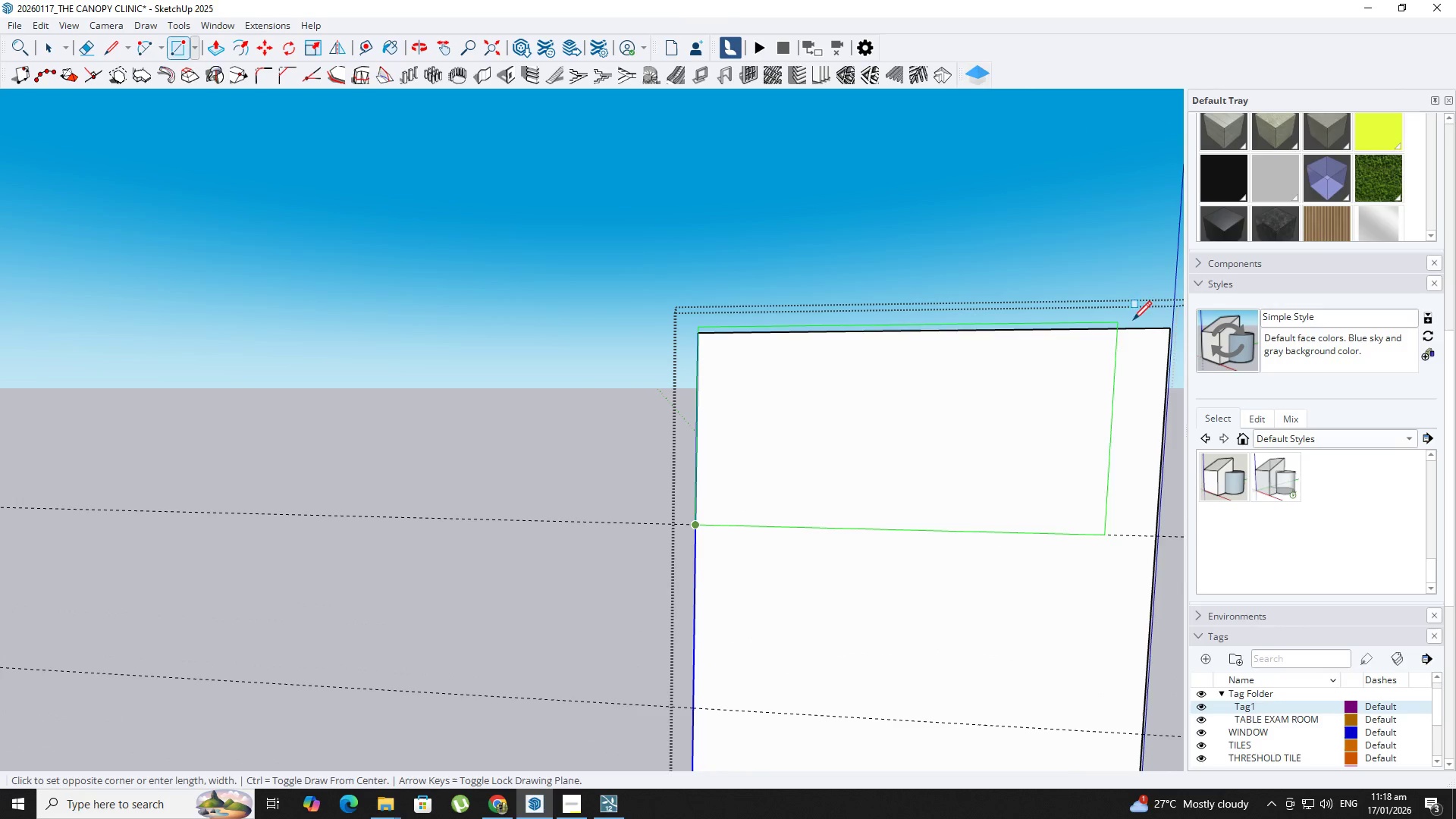 
left_click([1169, 331])
 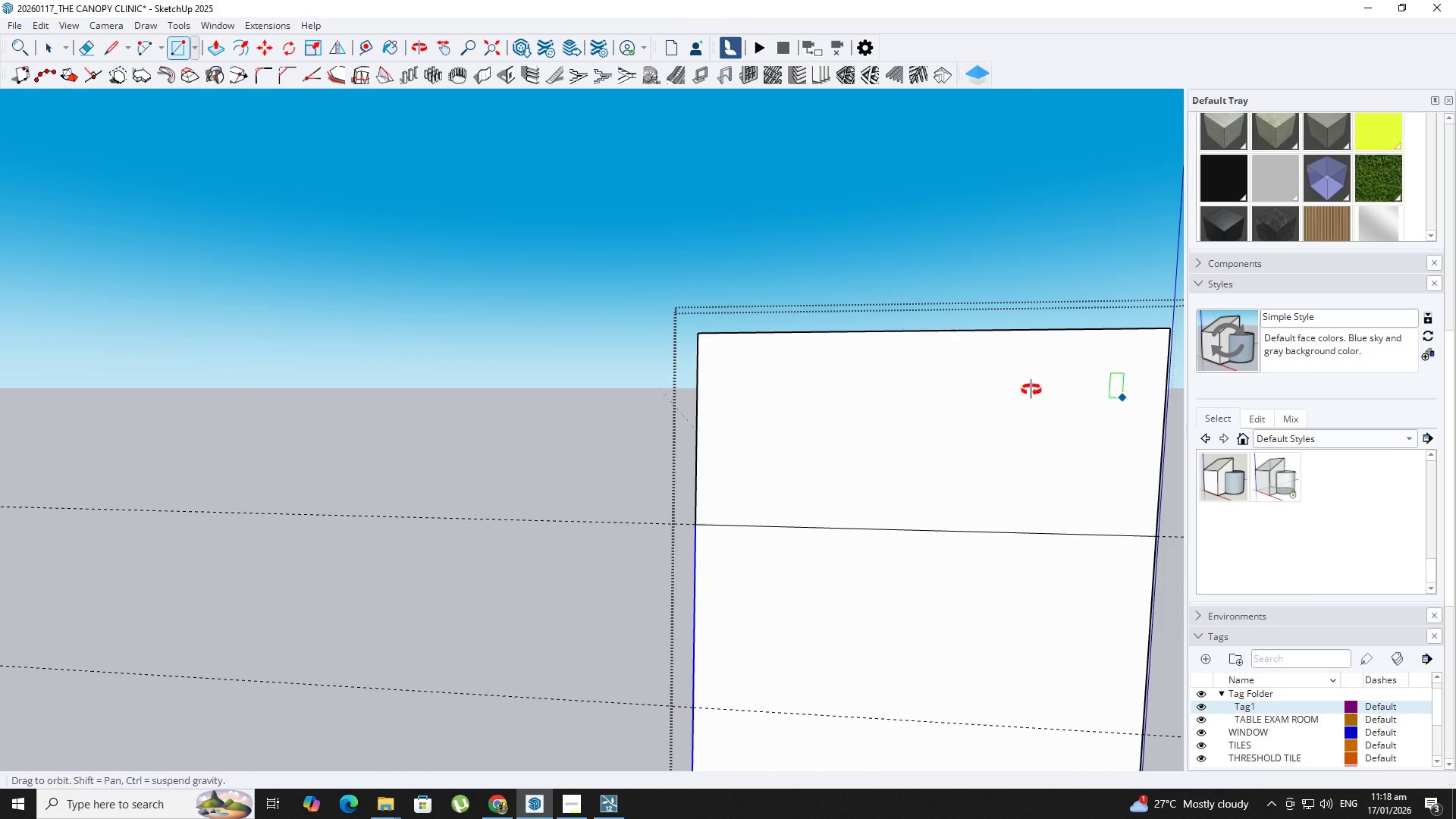 
hold_key(key=ShiftLeft, duration=0.36)
 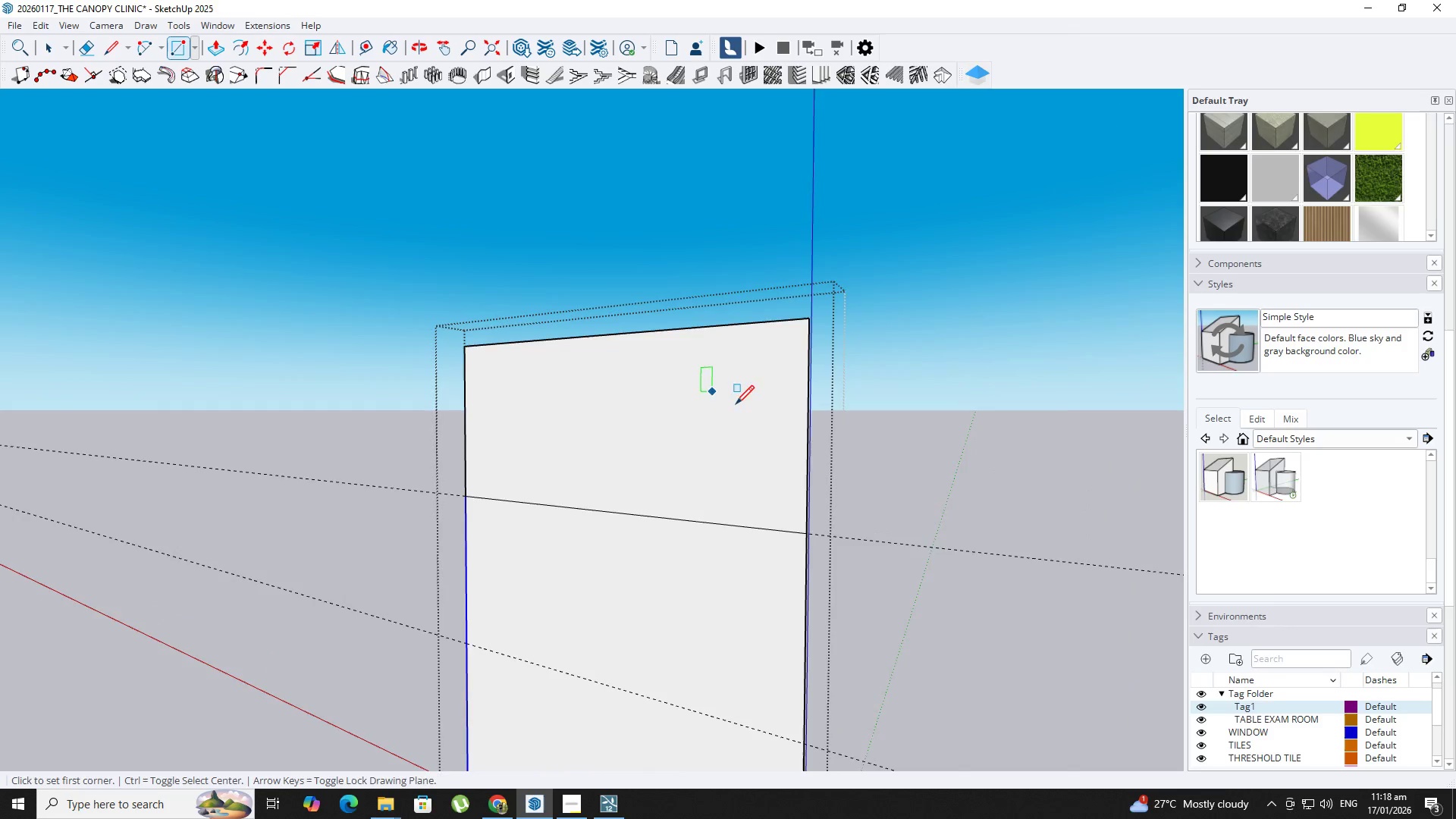 
key(Space)
 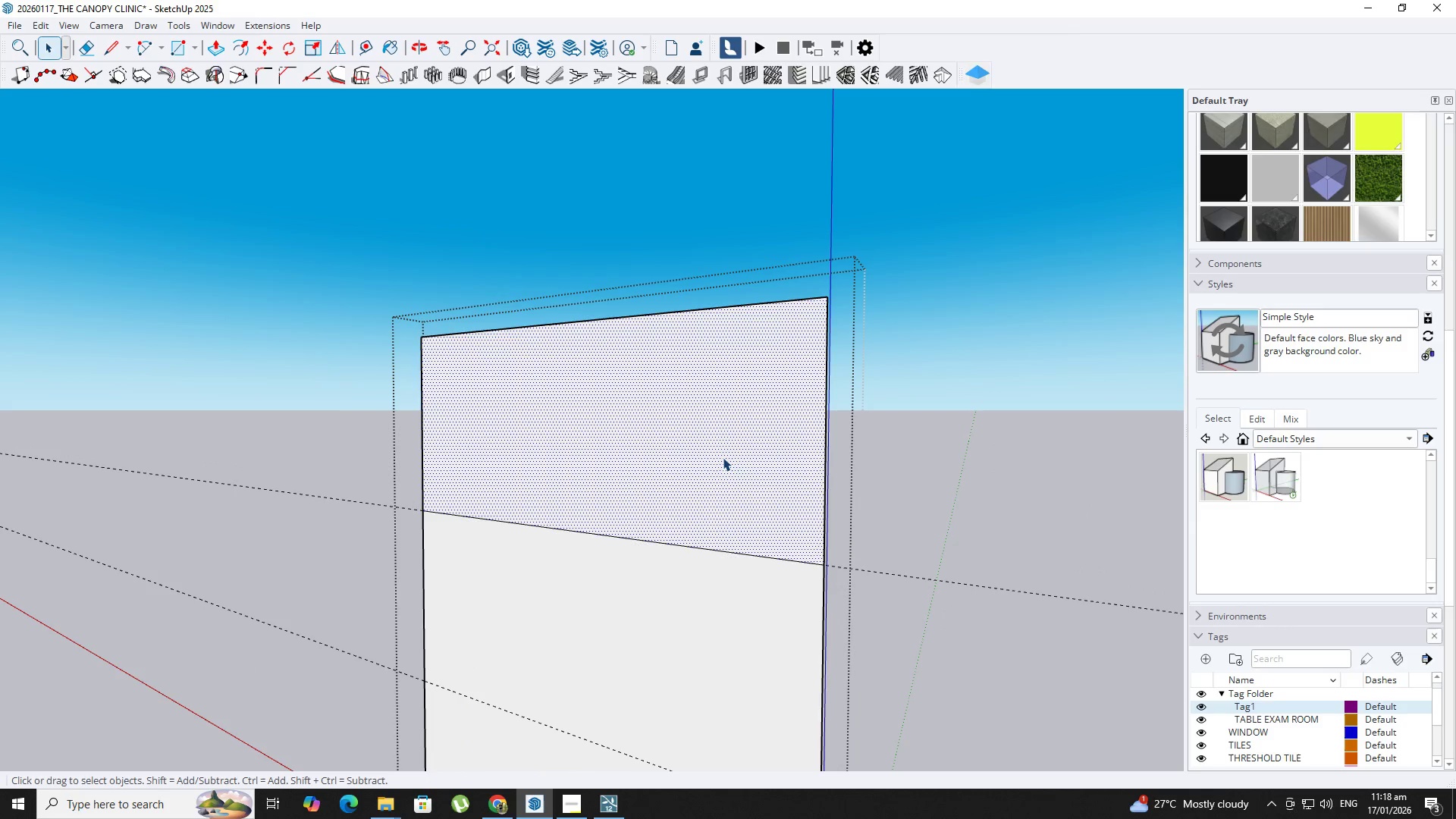 
double_click([723, 457])
 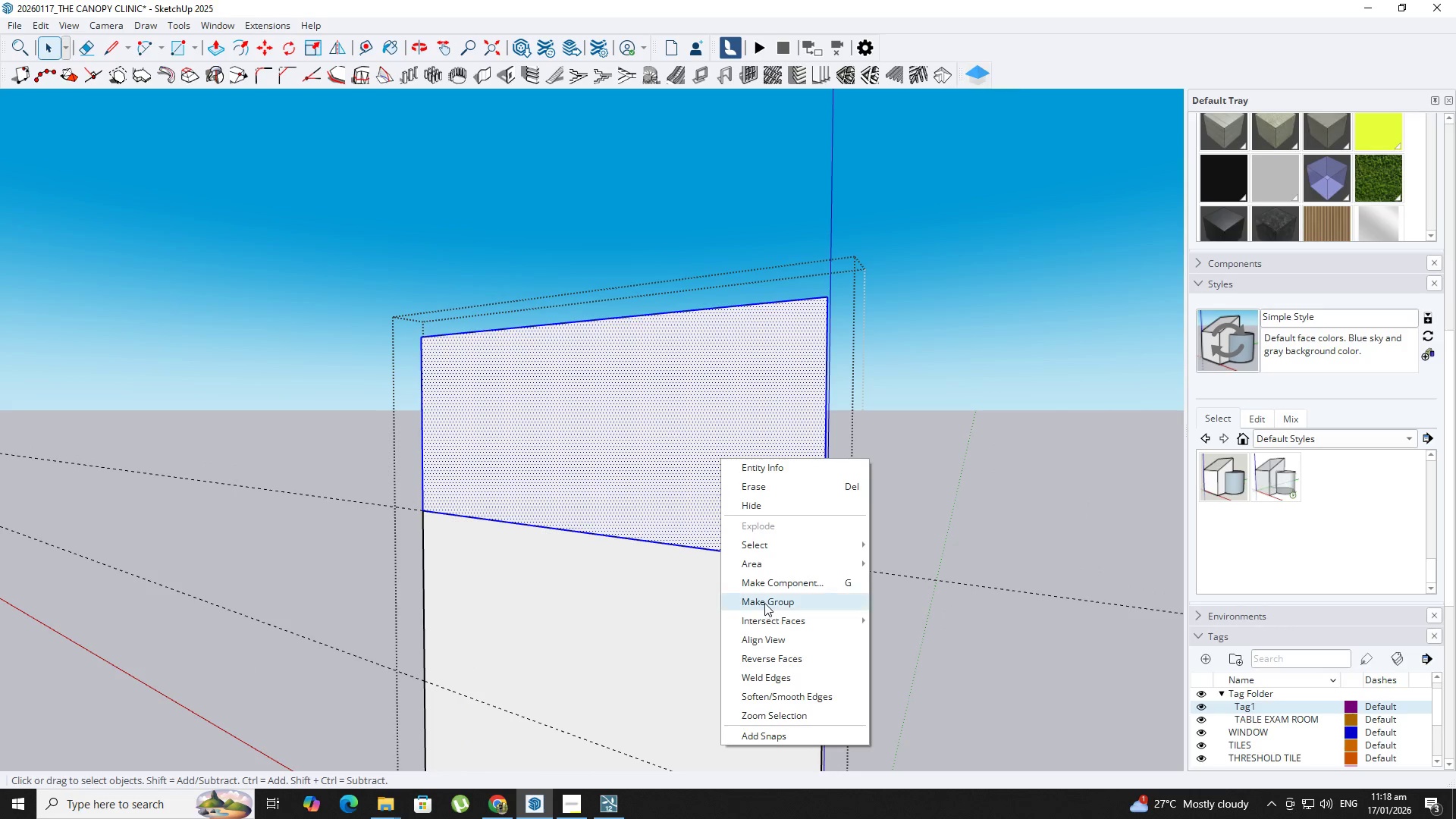 
scroll: coordinate [739, 409], scroll_direction: up, amount: 2.0
 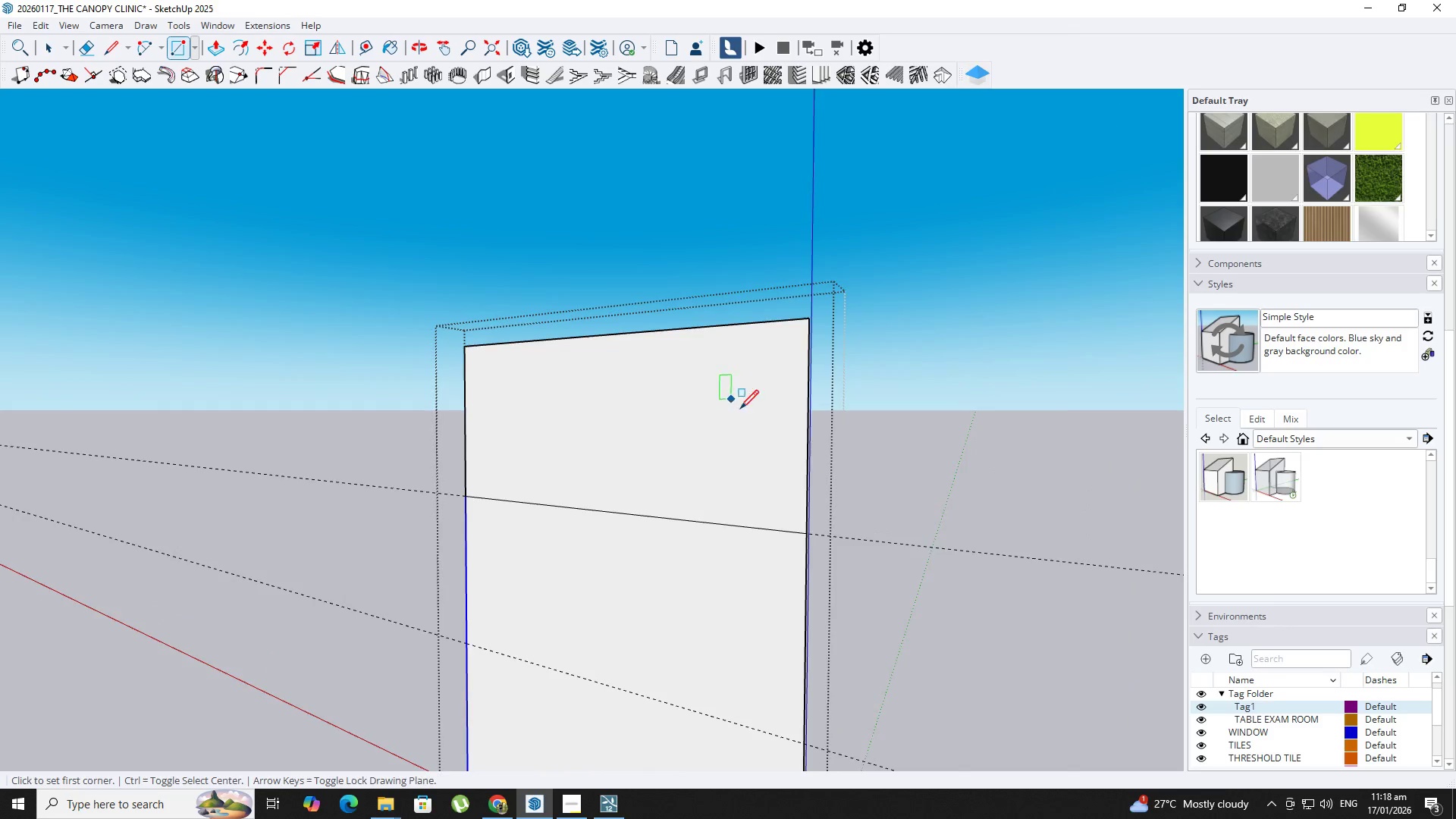 
double_click([677, 453])
 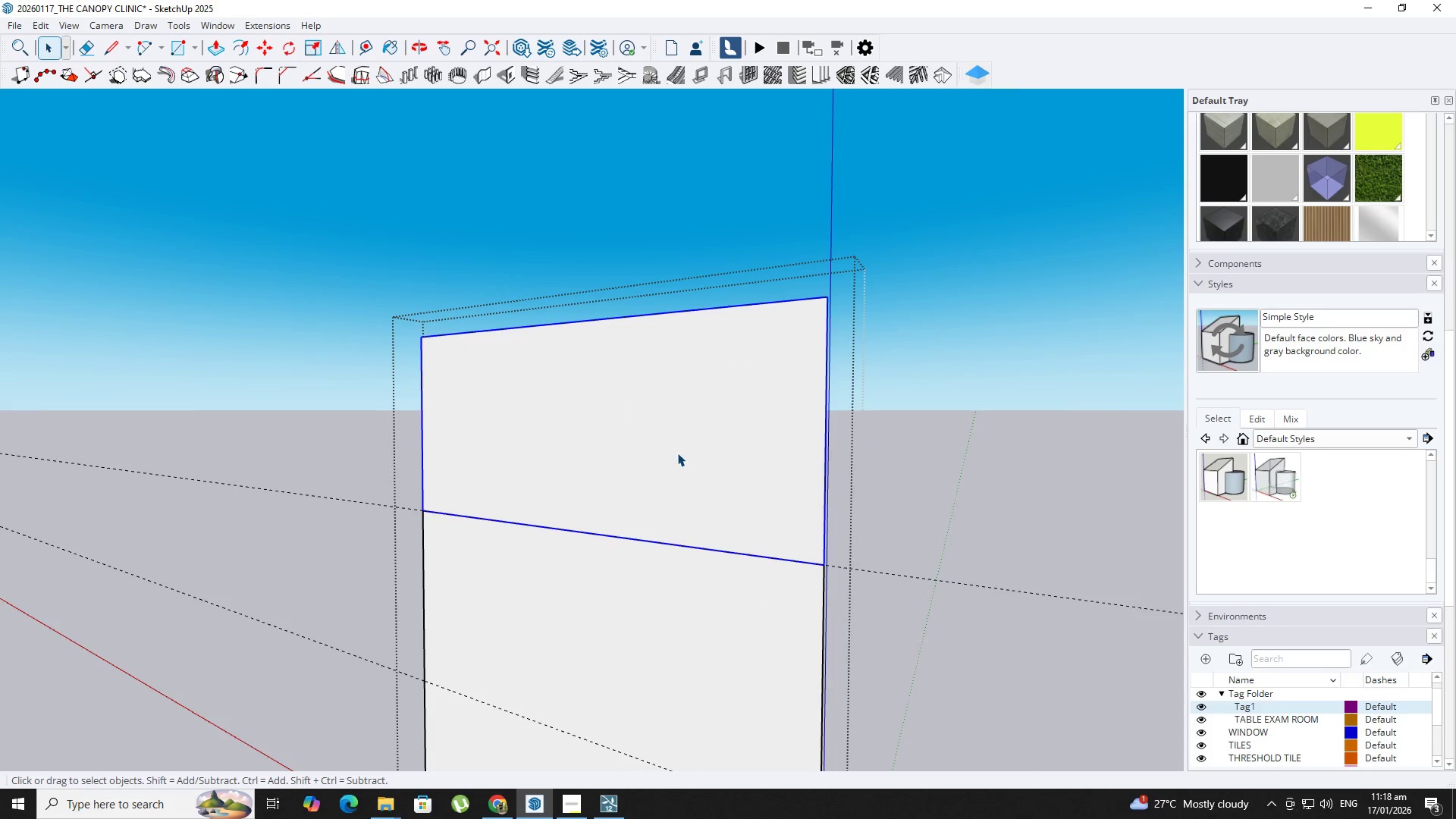 
triple_click([677, 453])
 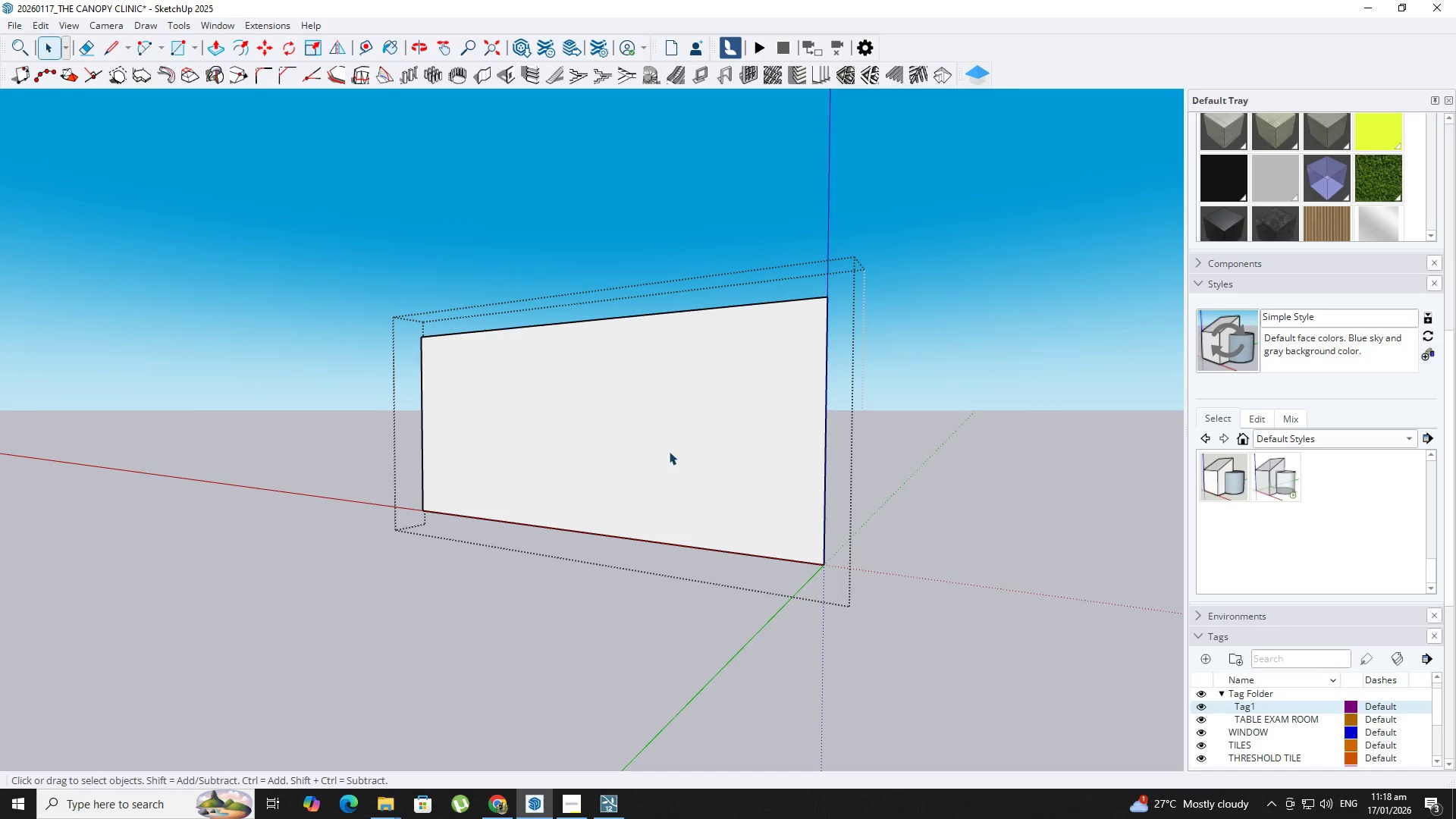 
key(P)
 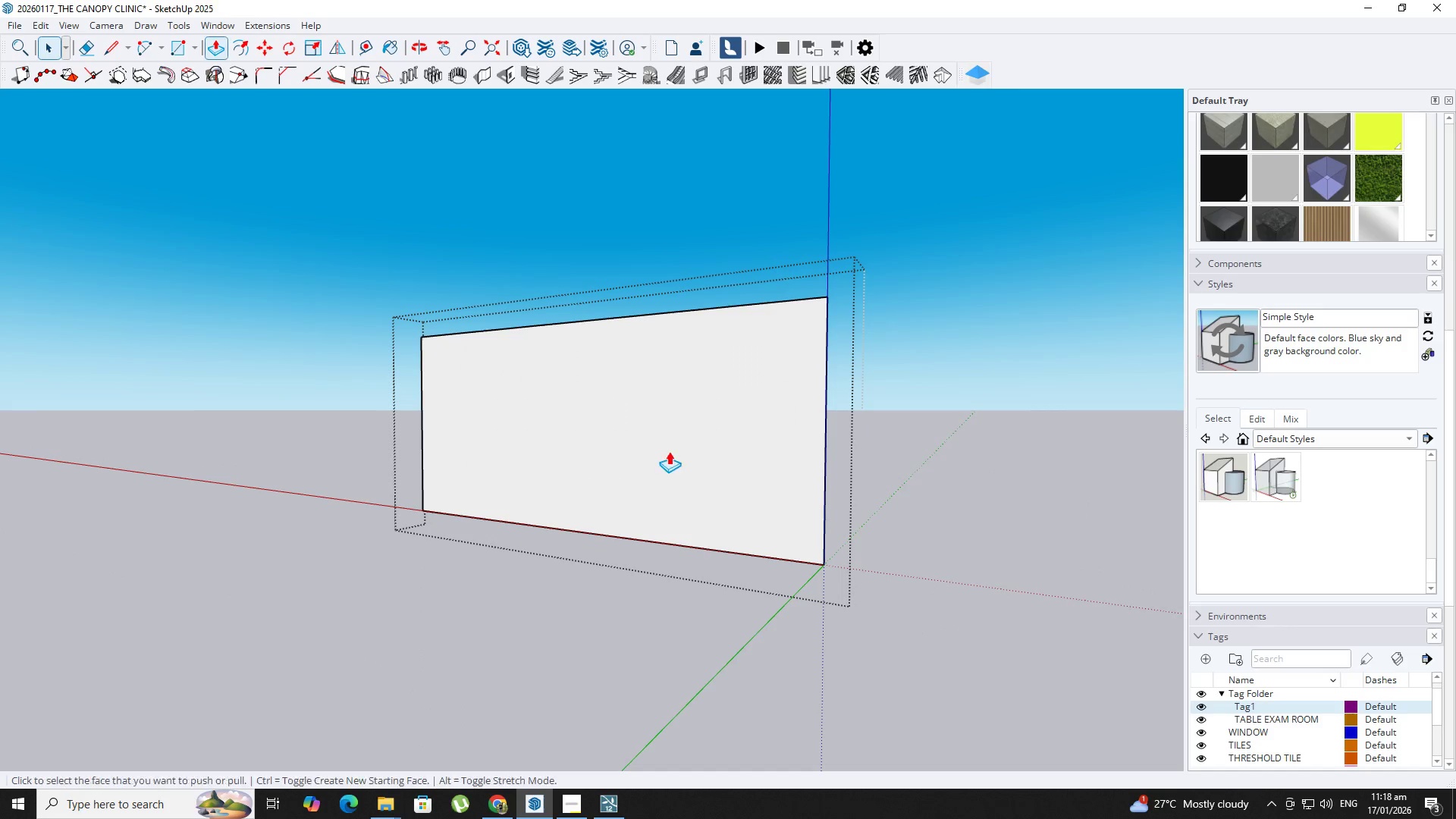 
left_click([669, 451])
 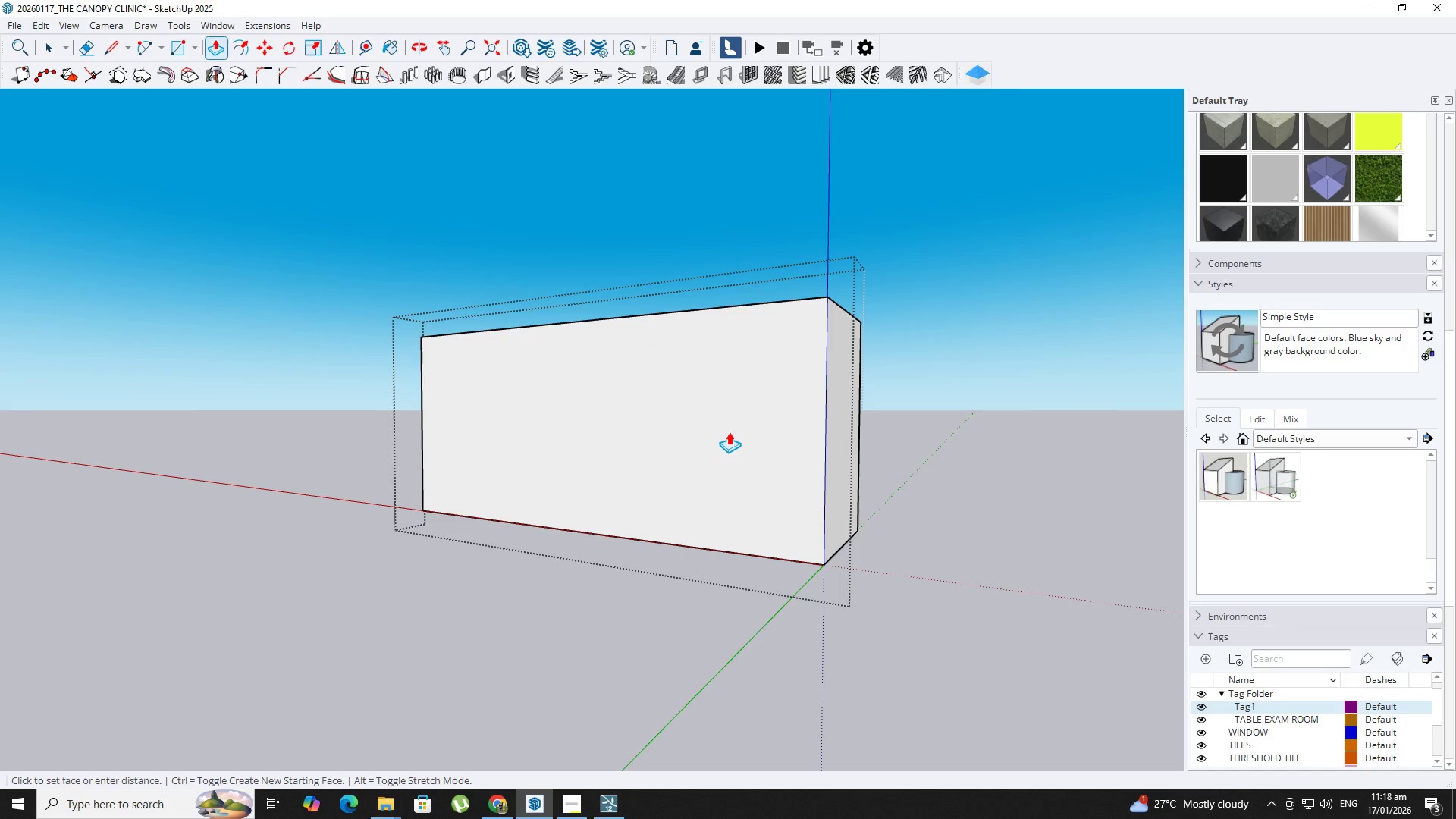 
key(NumpadDecimal)
 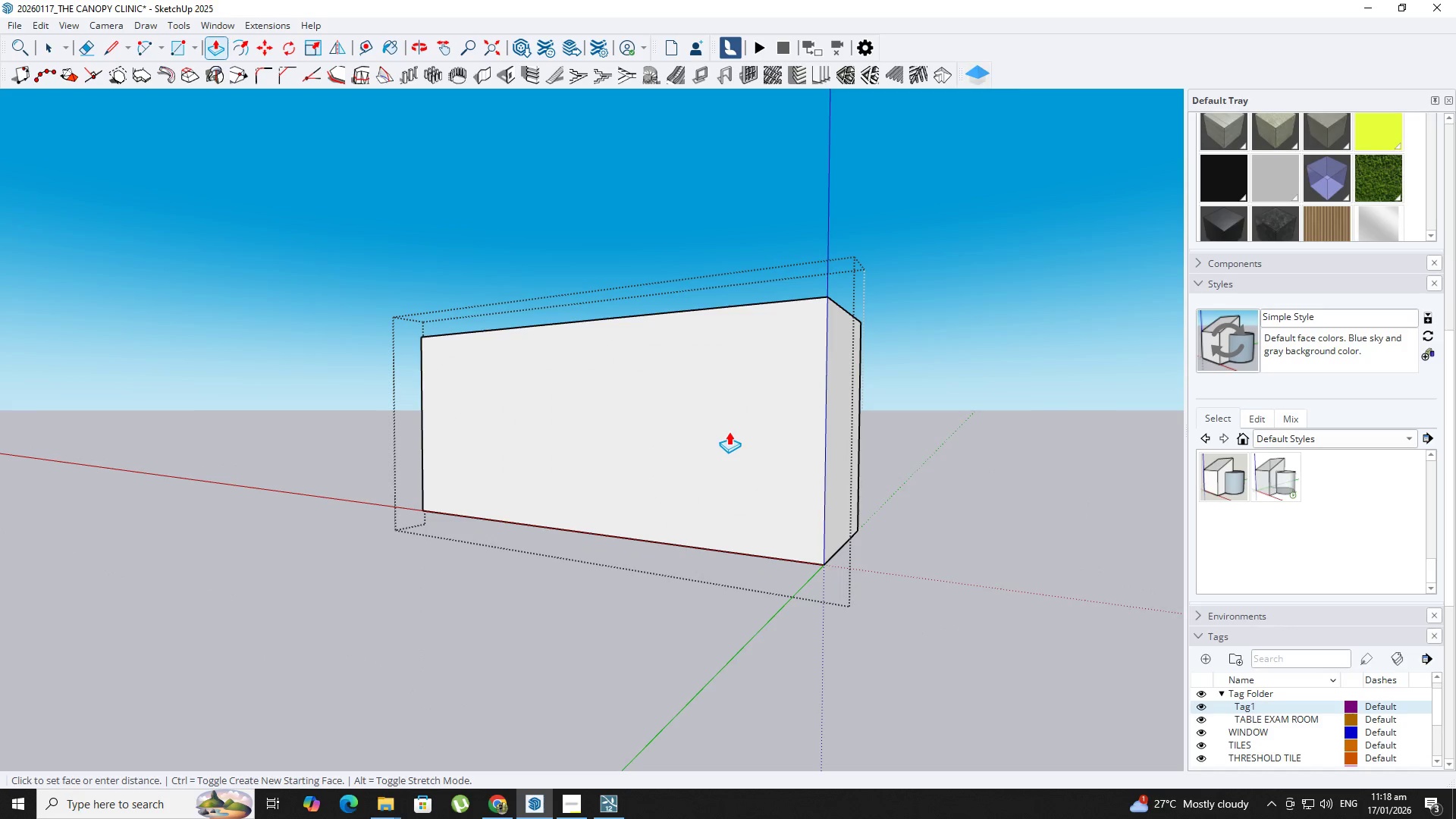 
key(Numpad0)
 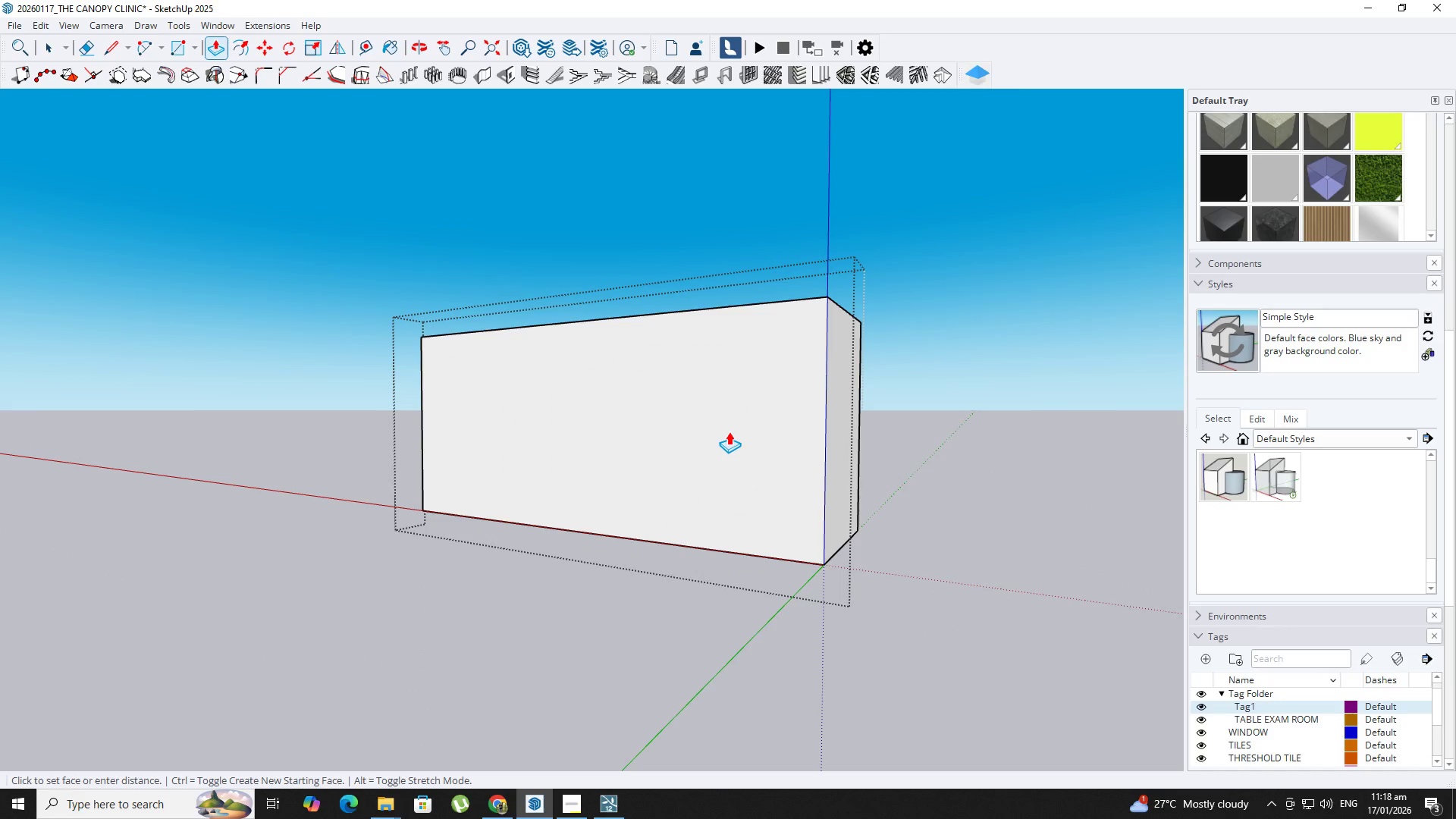 
key(Numpad2)
 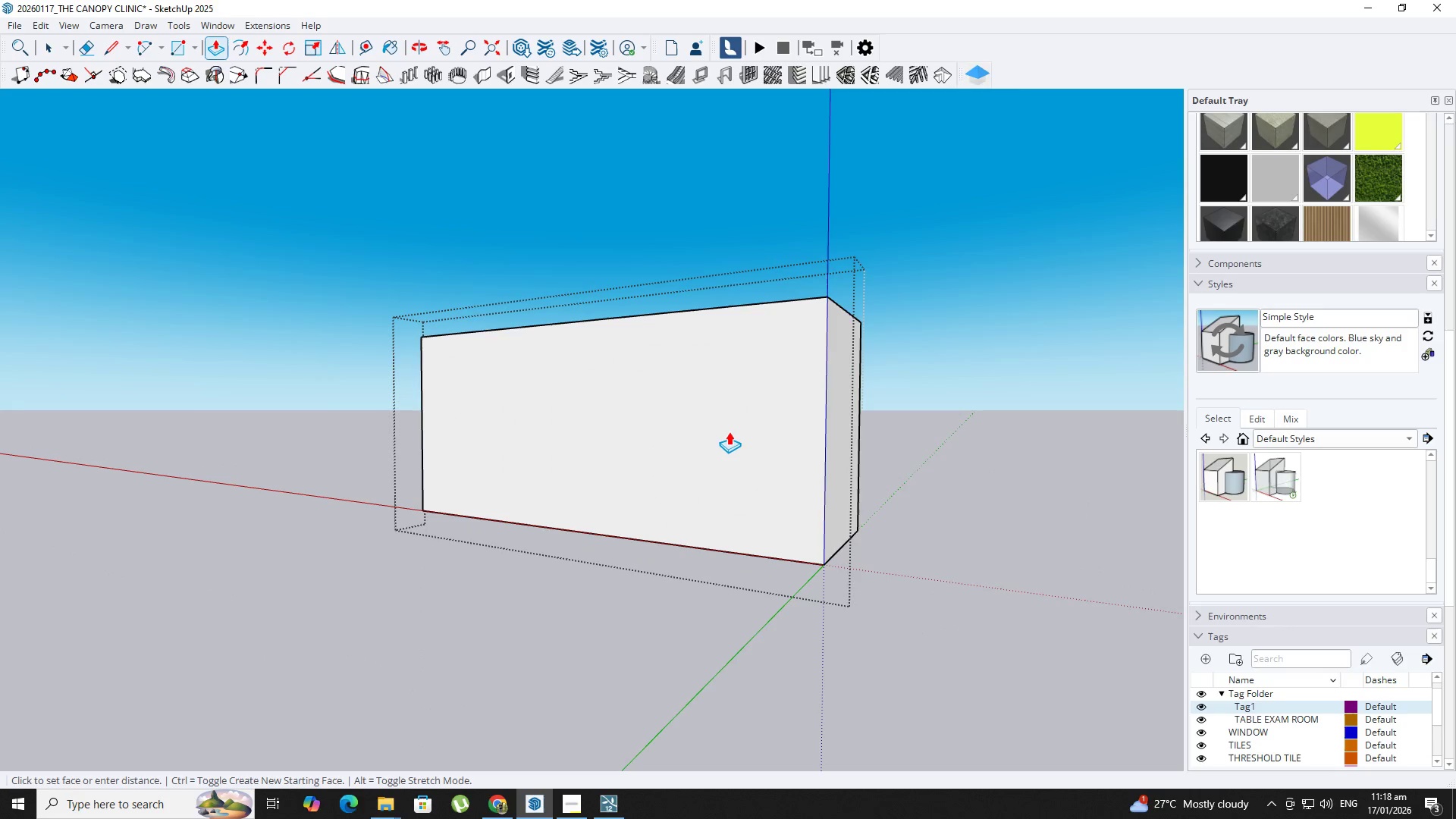 
key(NumpadEnter)
 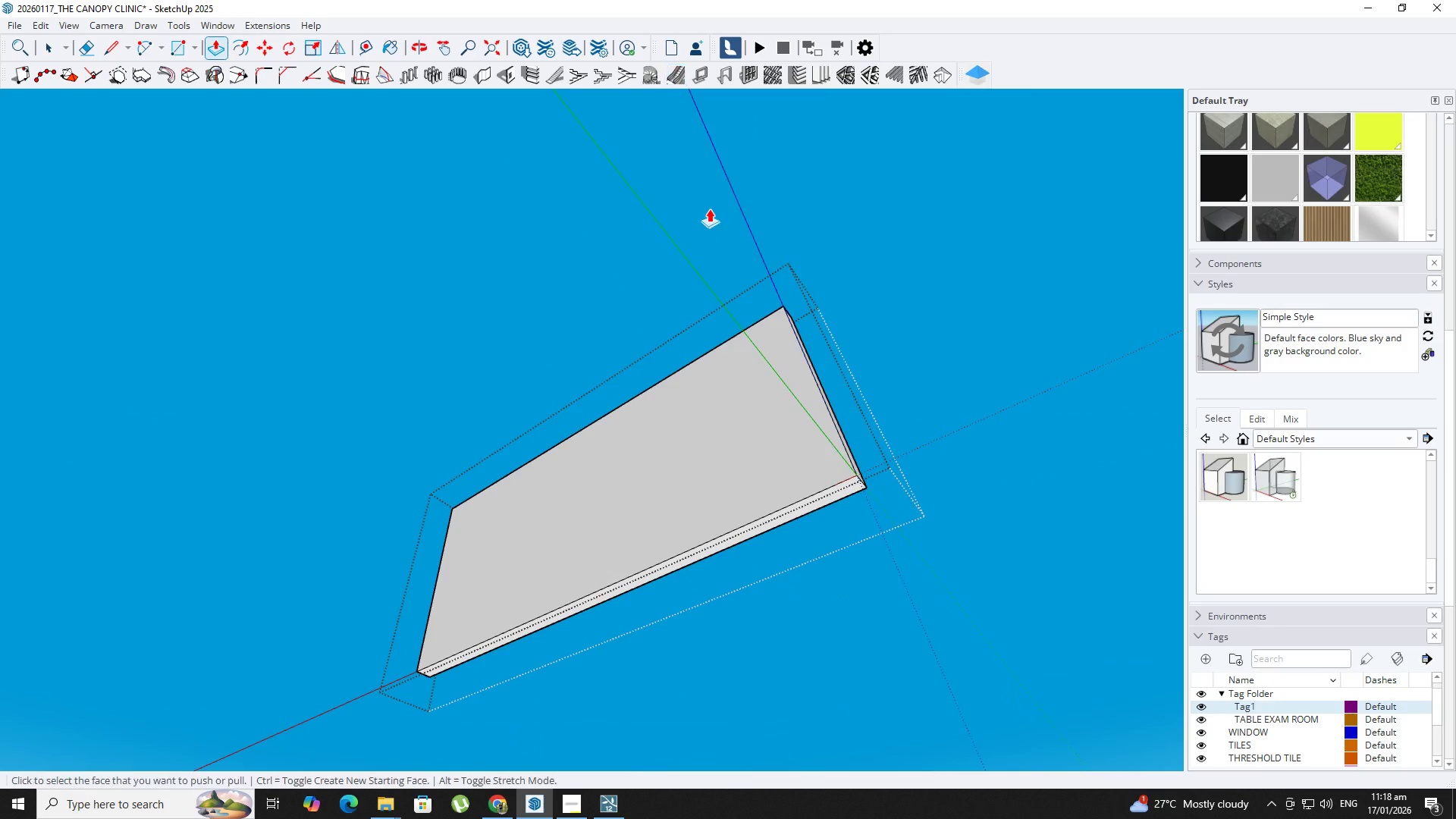 
key(Space)
 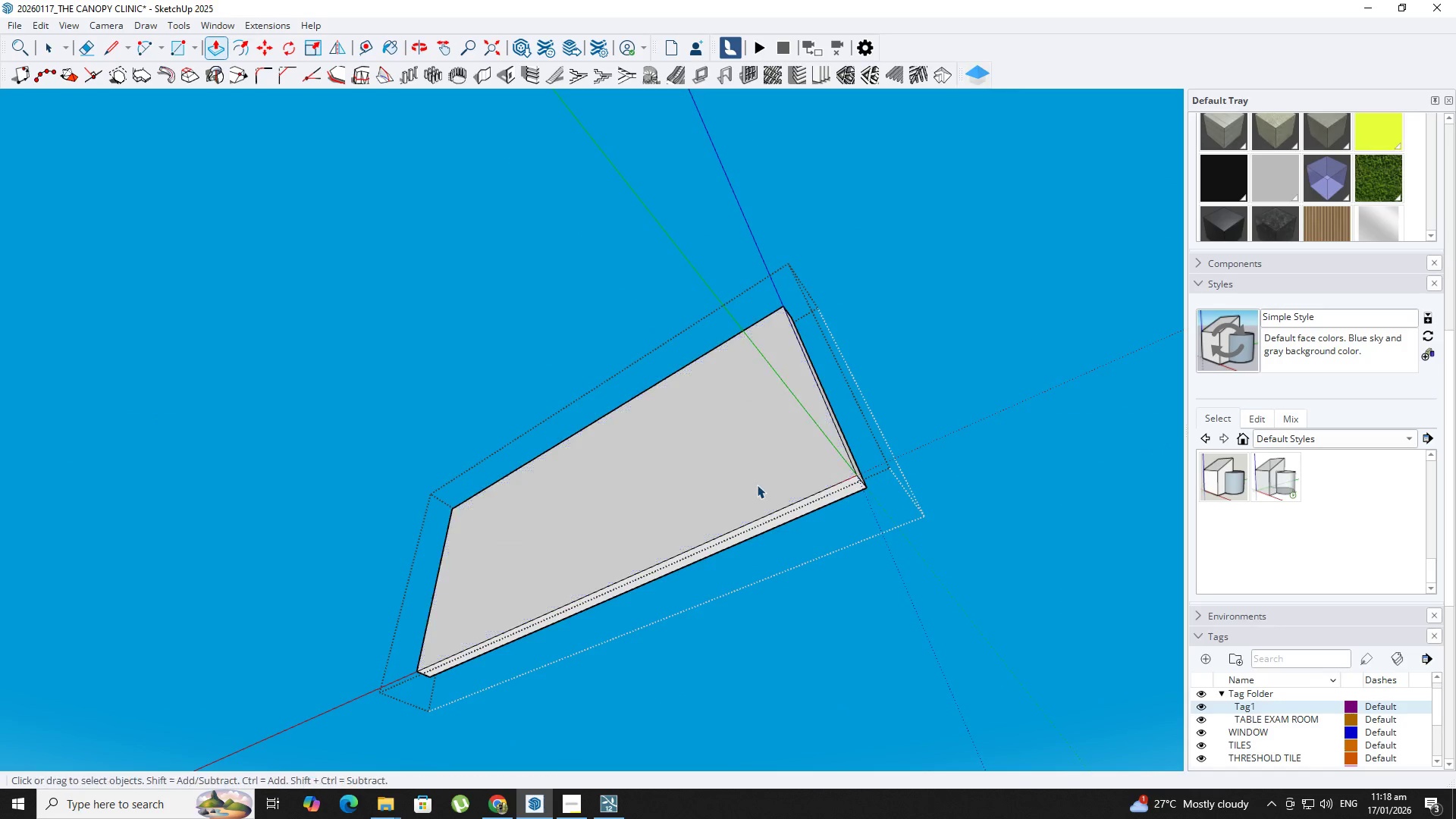 
key(Escape)
 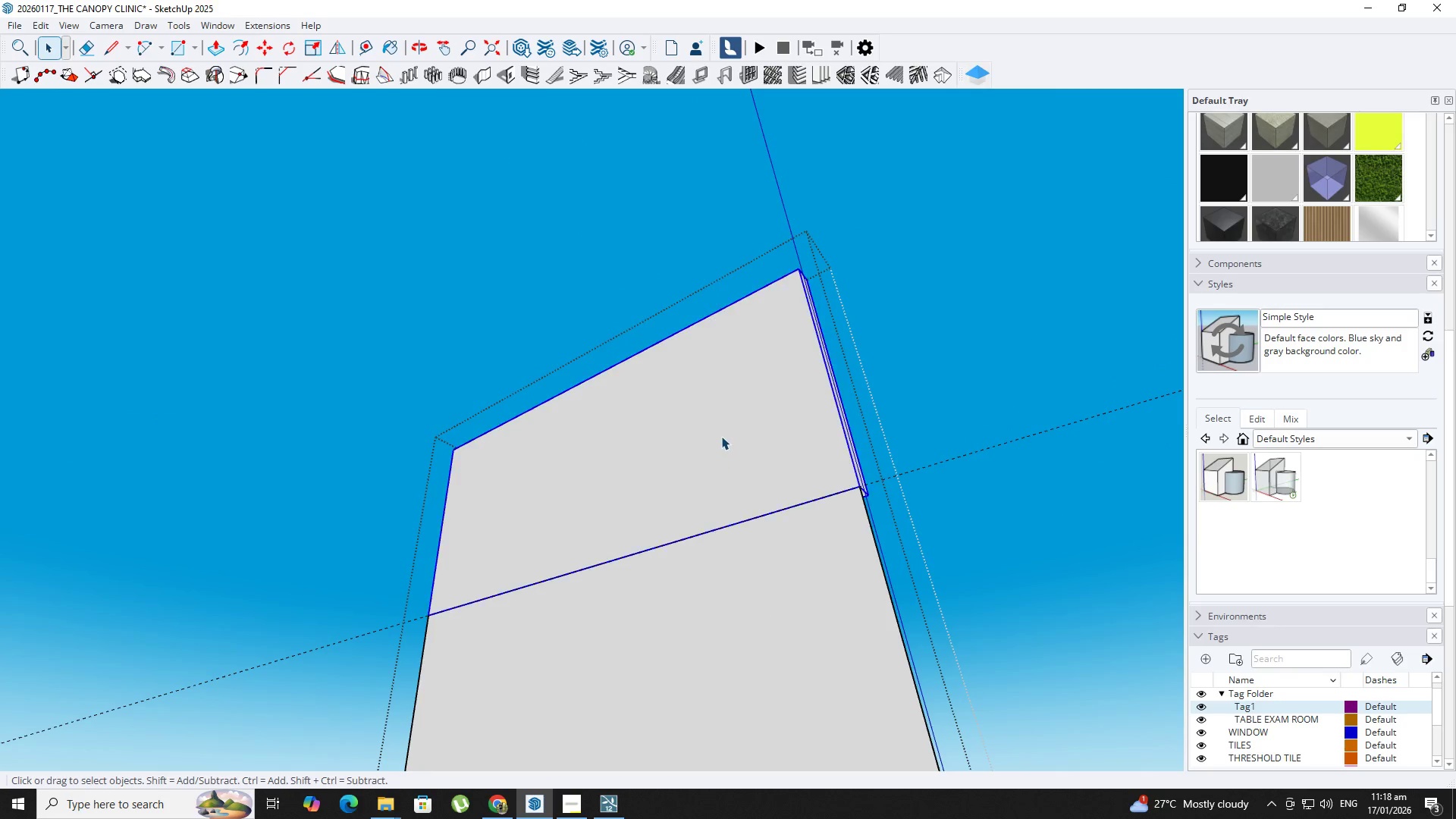 
key(Comma)
 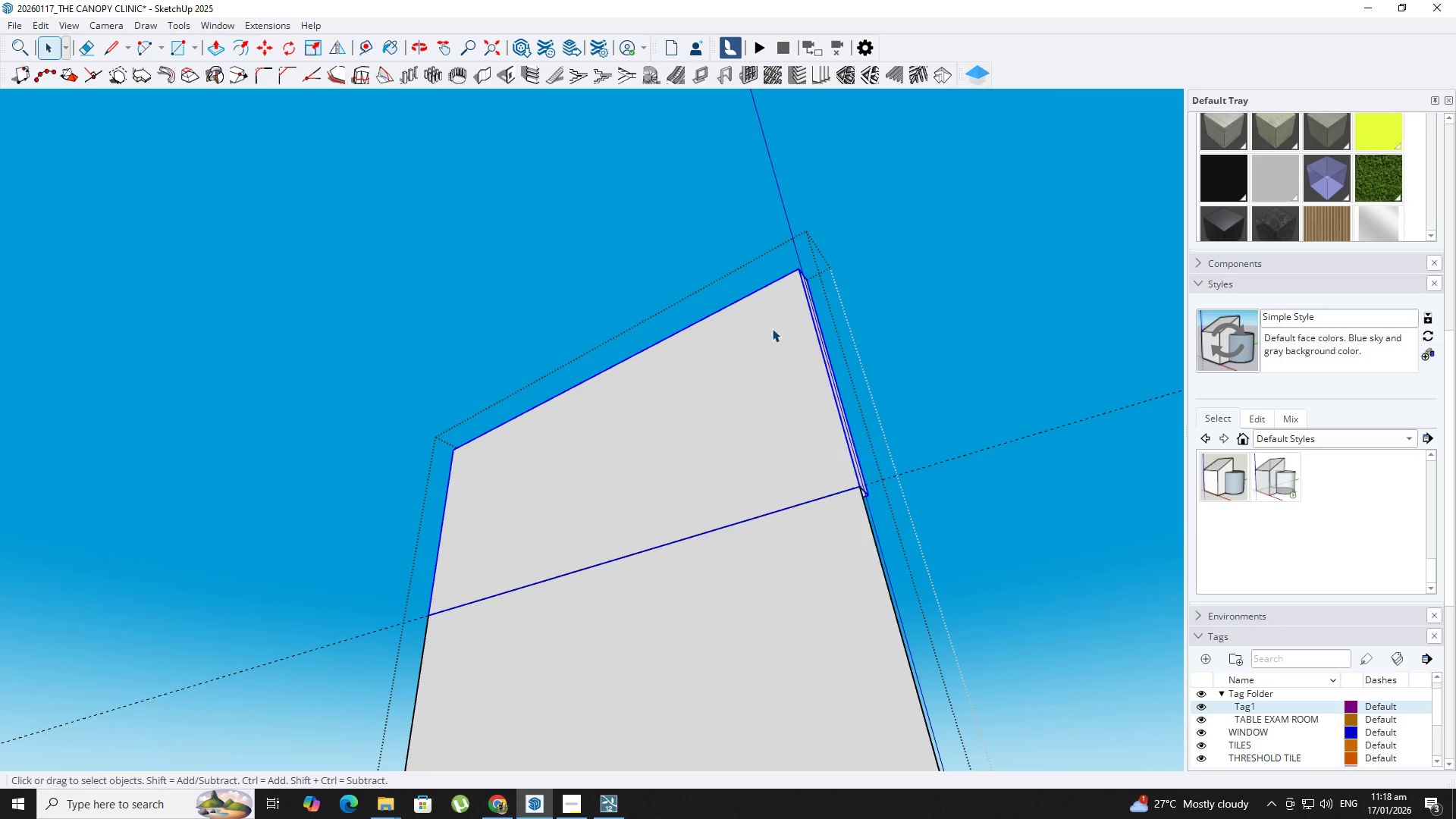 
key(M)
 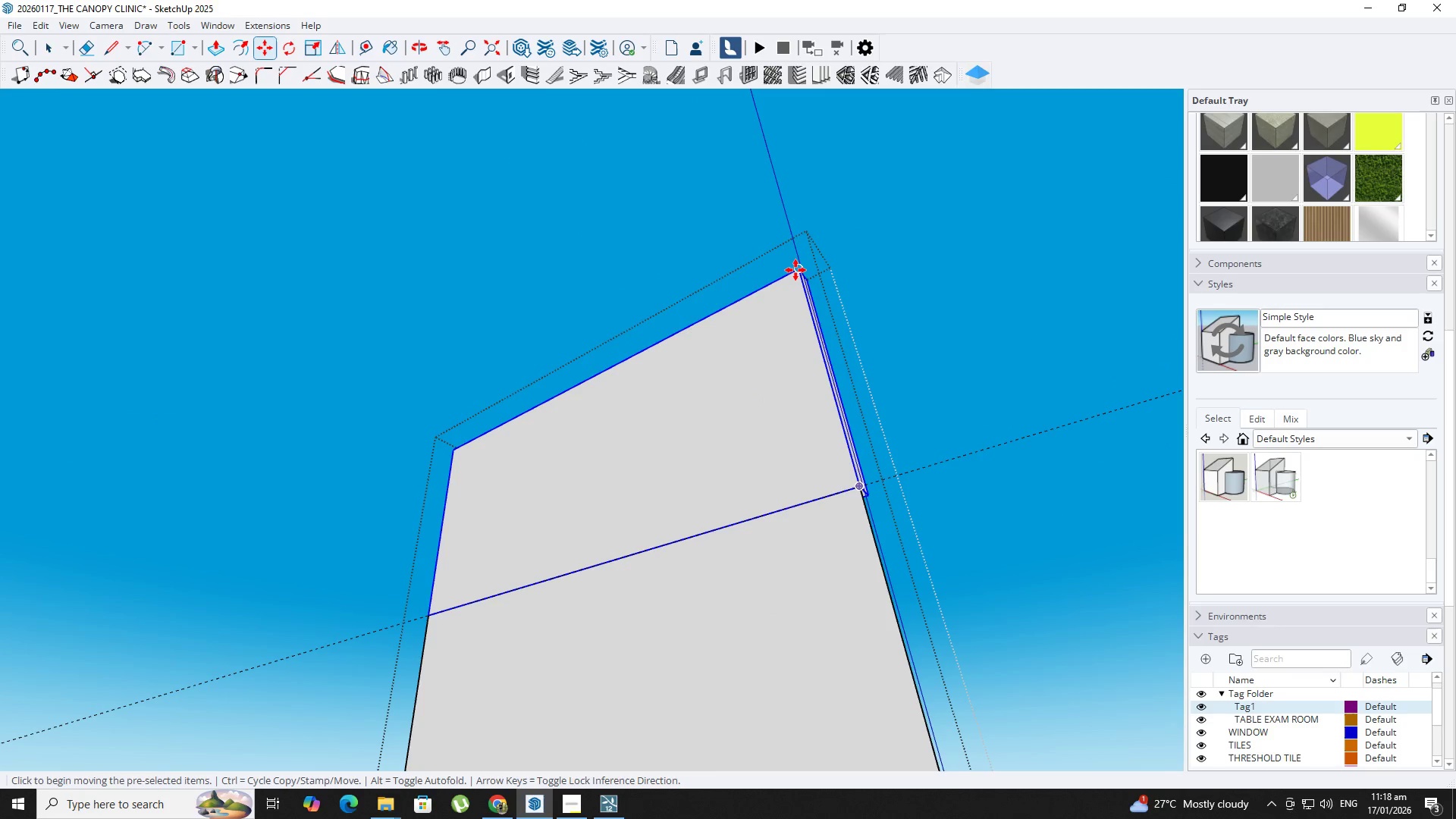 
left_click([795, 270])
 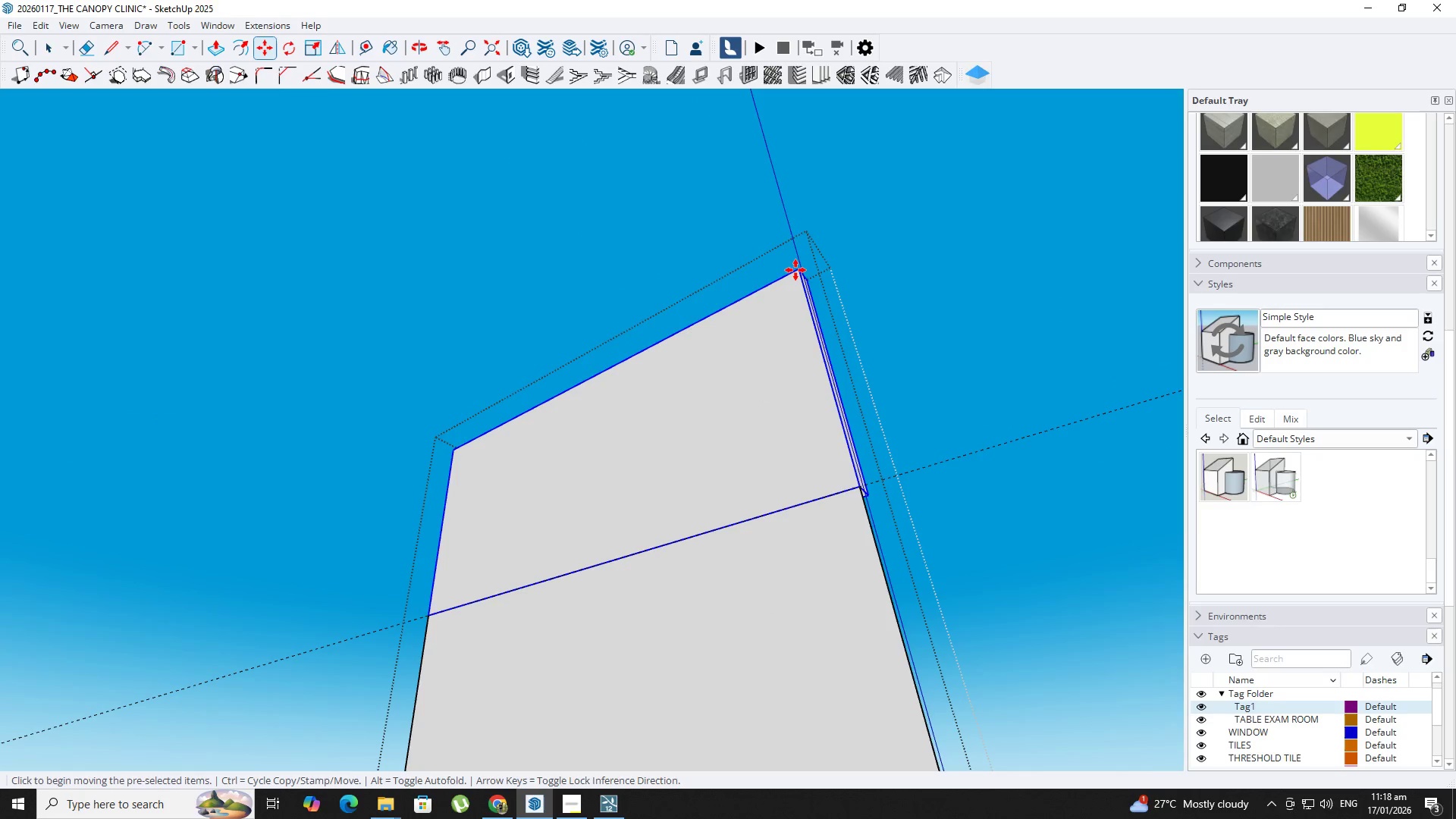 
key(Control+ControlLeft)
 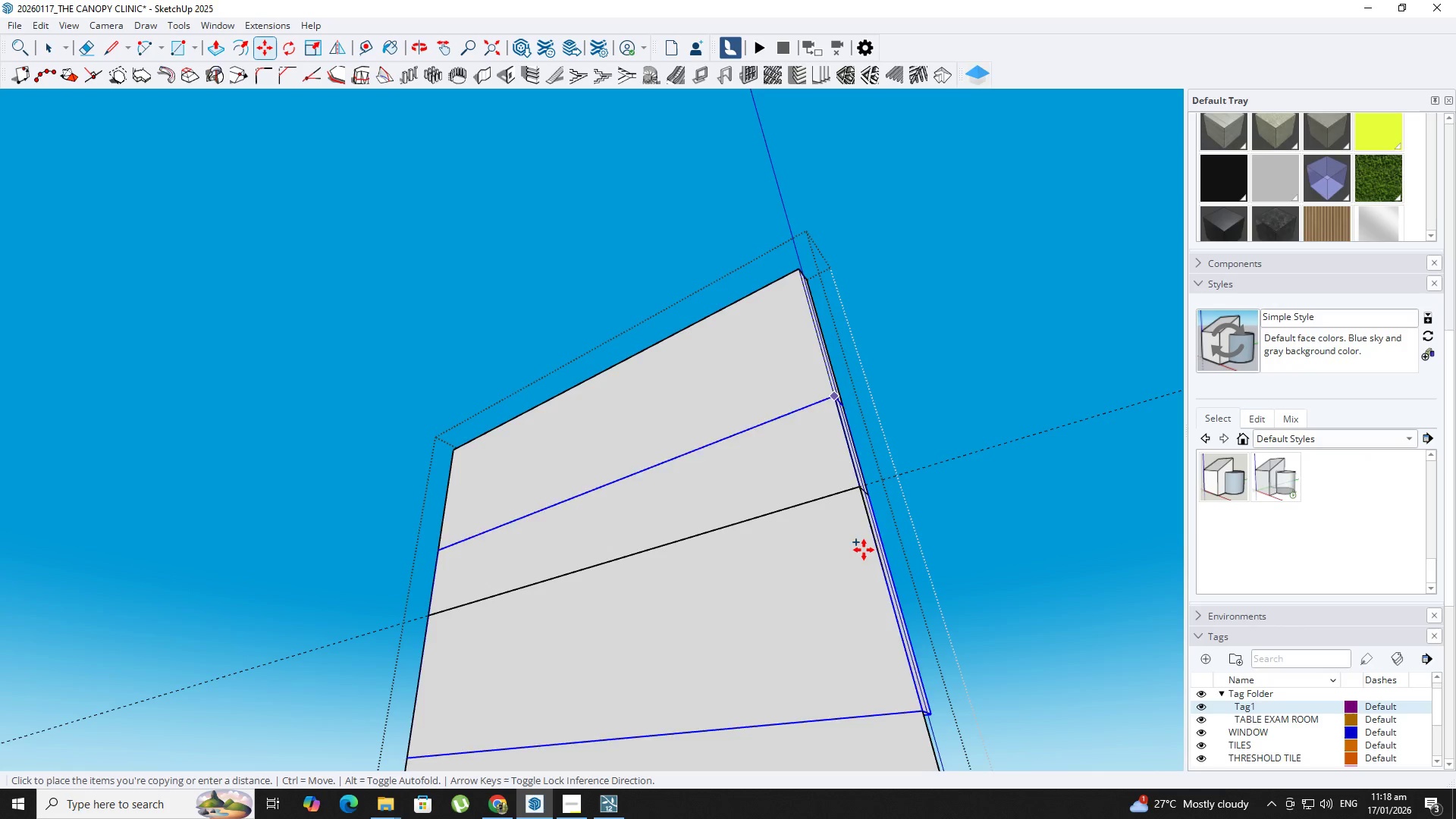 
scroll: coordinate [863, 542], scroll_direction: up, amount: 2.0
 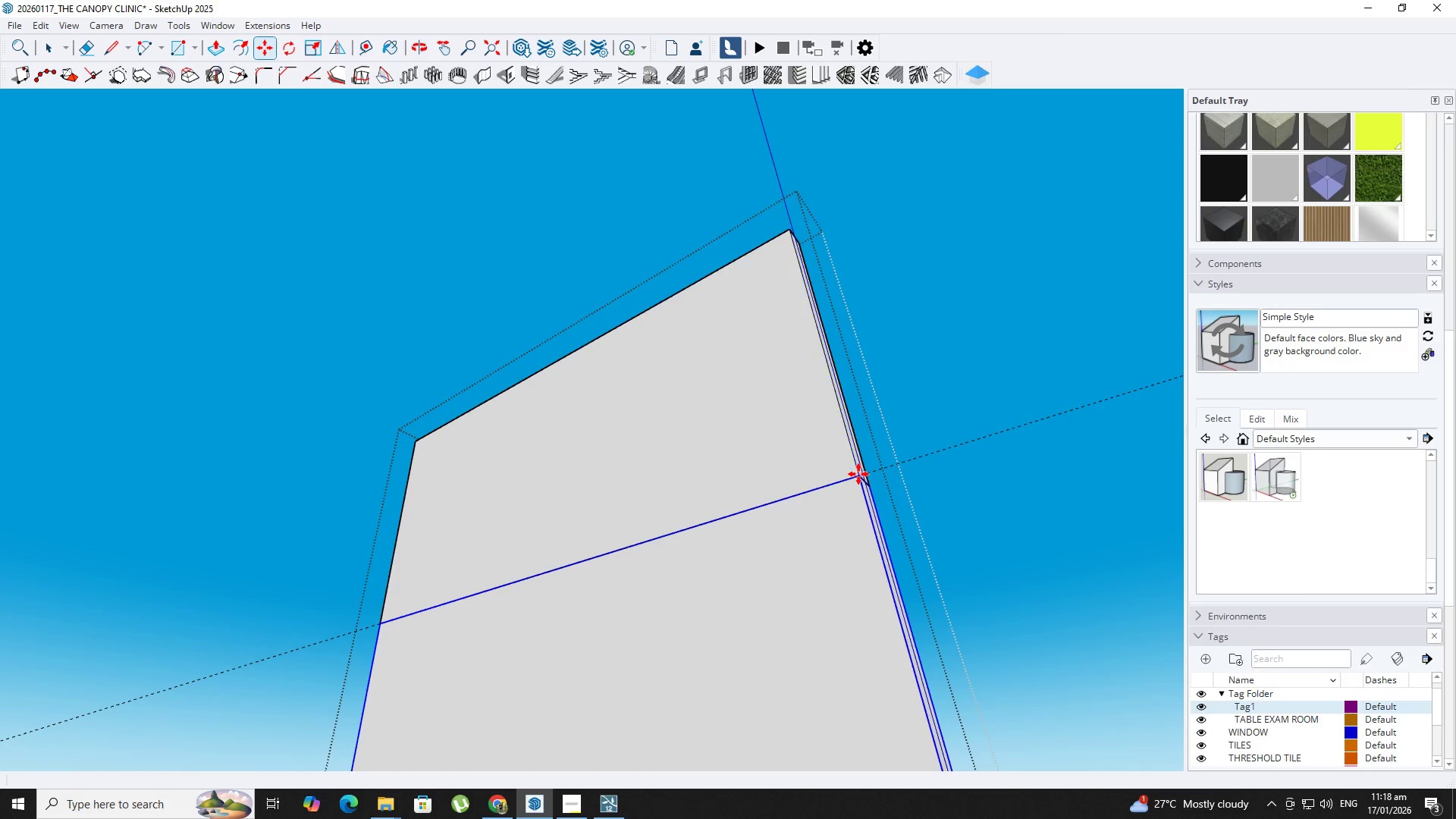 
double_click([858, 476])
 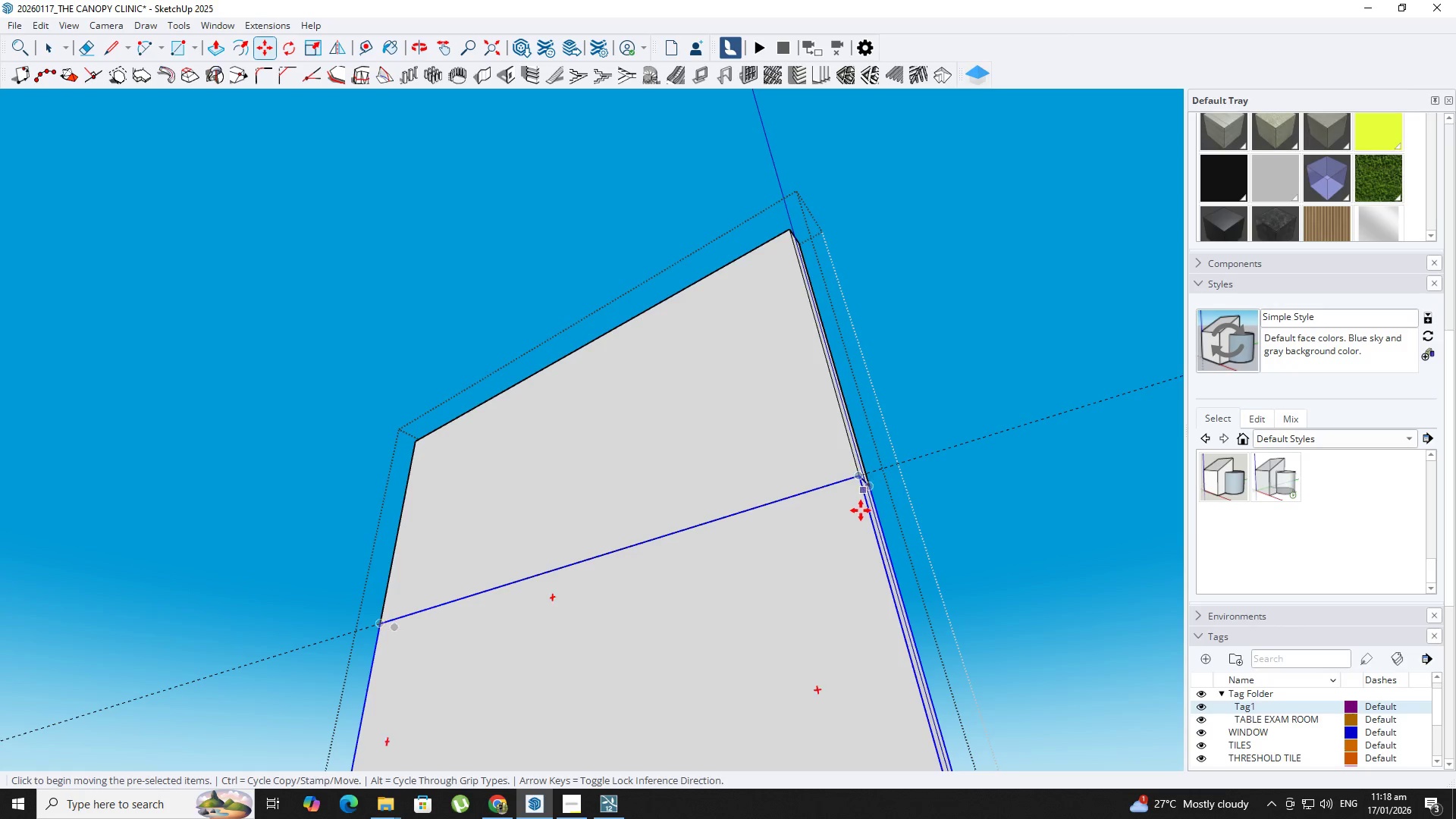 
key(ArrowUp)
 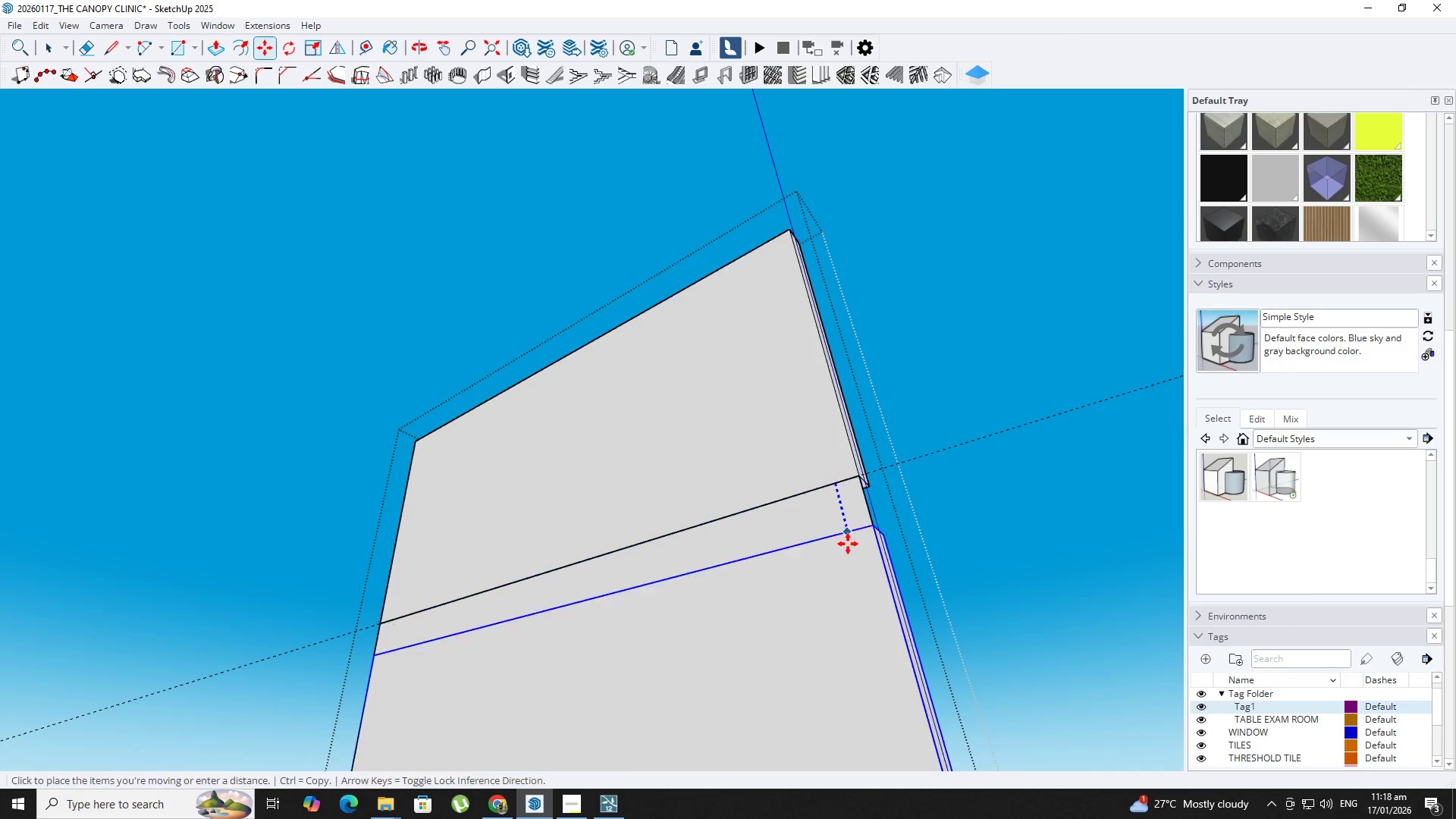 
key(NumpadDecimal)
 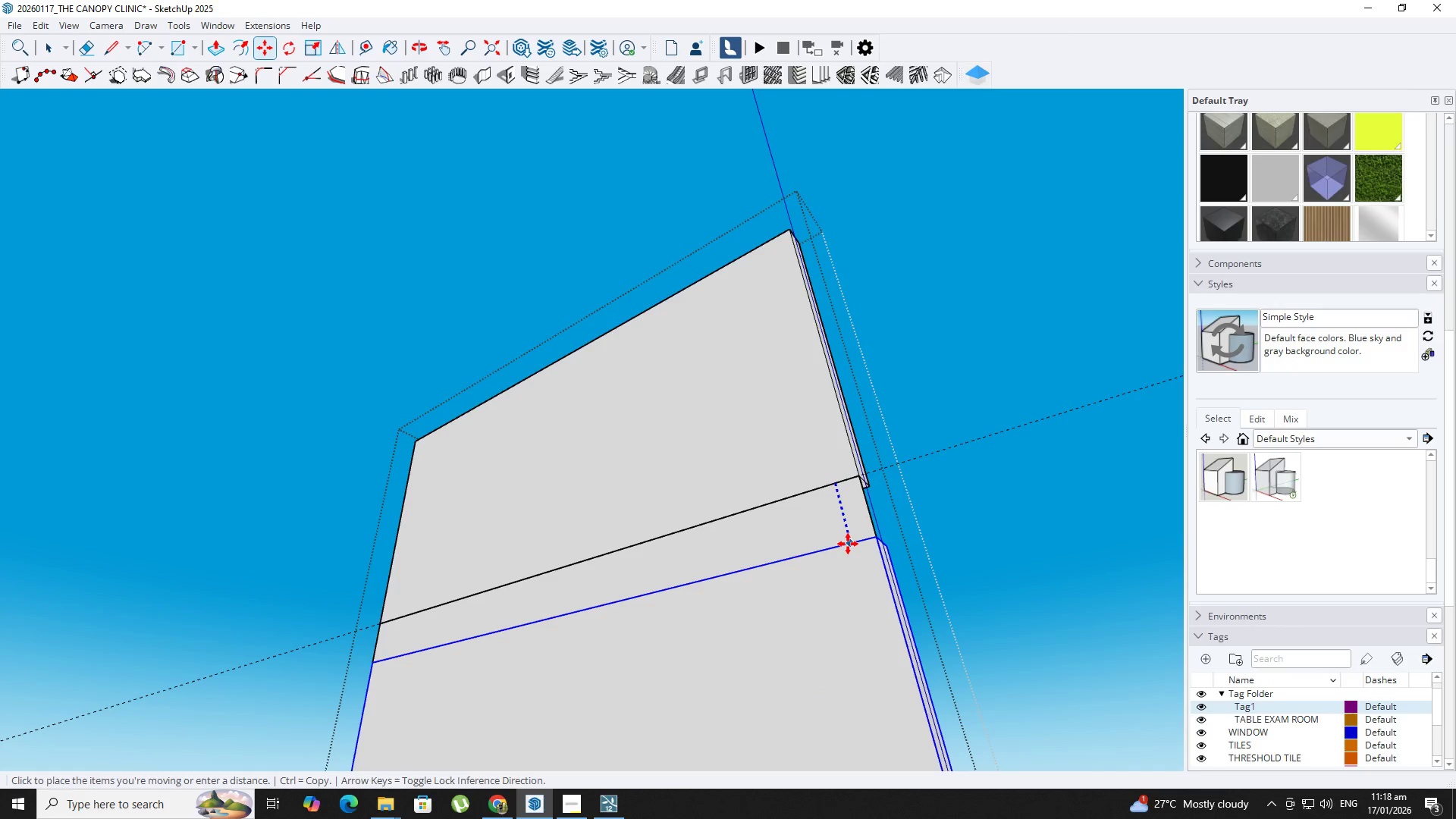 
key(Numpad0)
 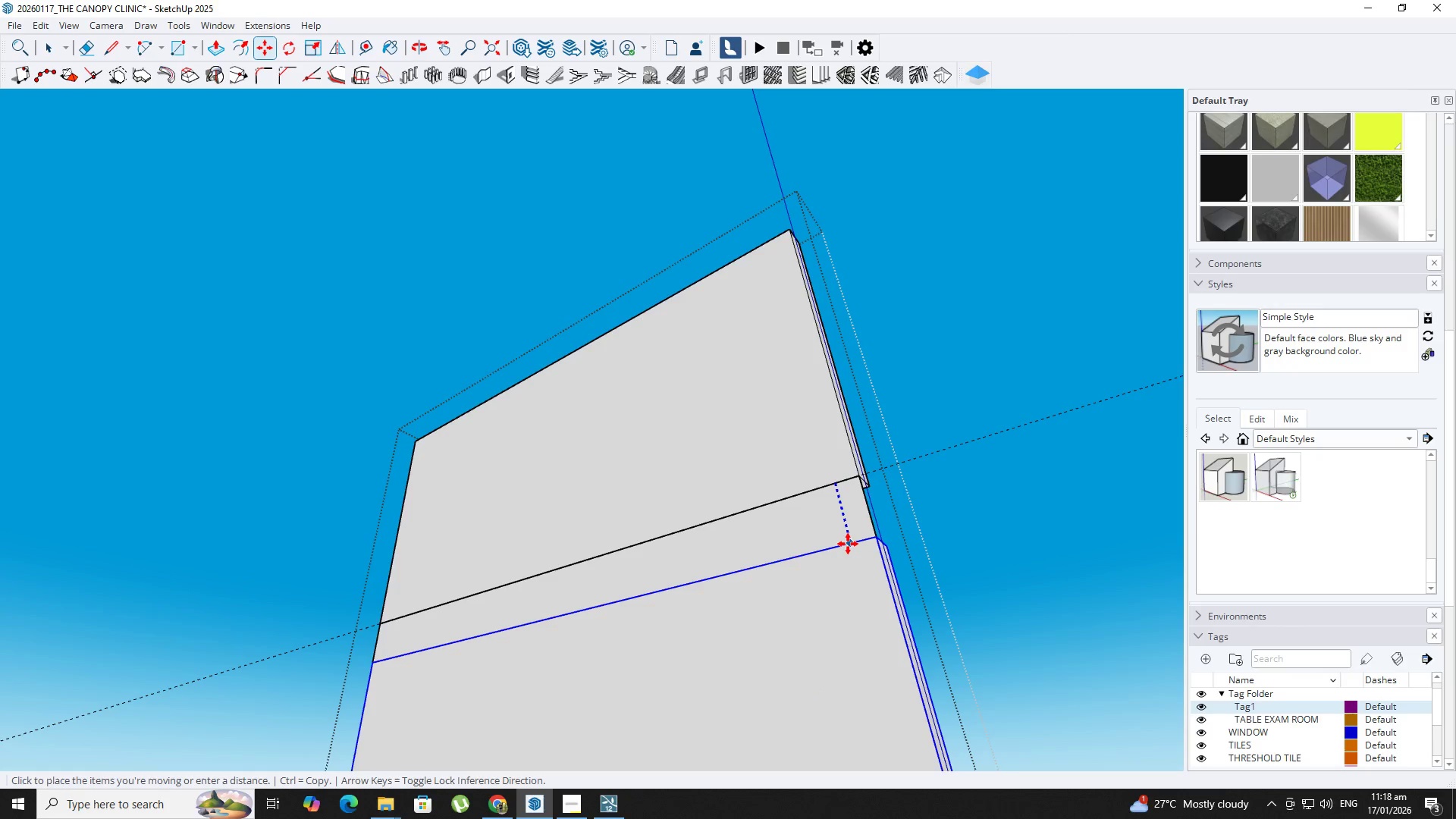 
key(Numpad0)
 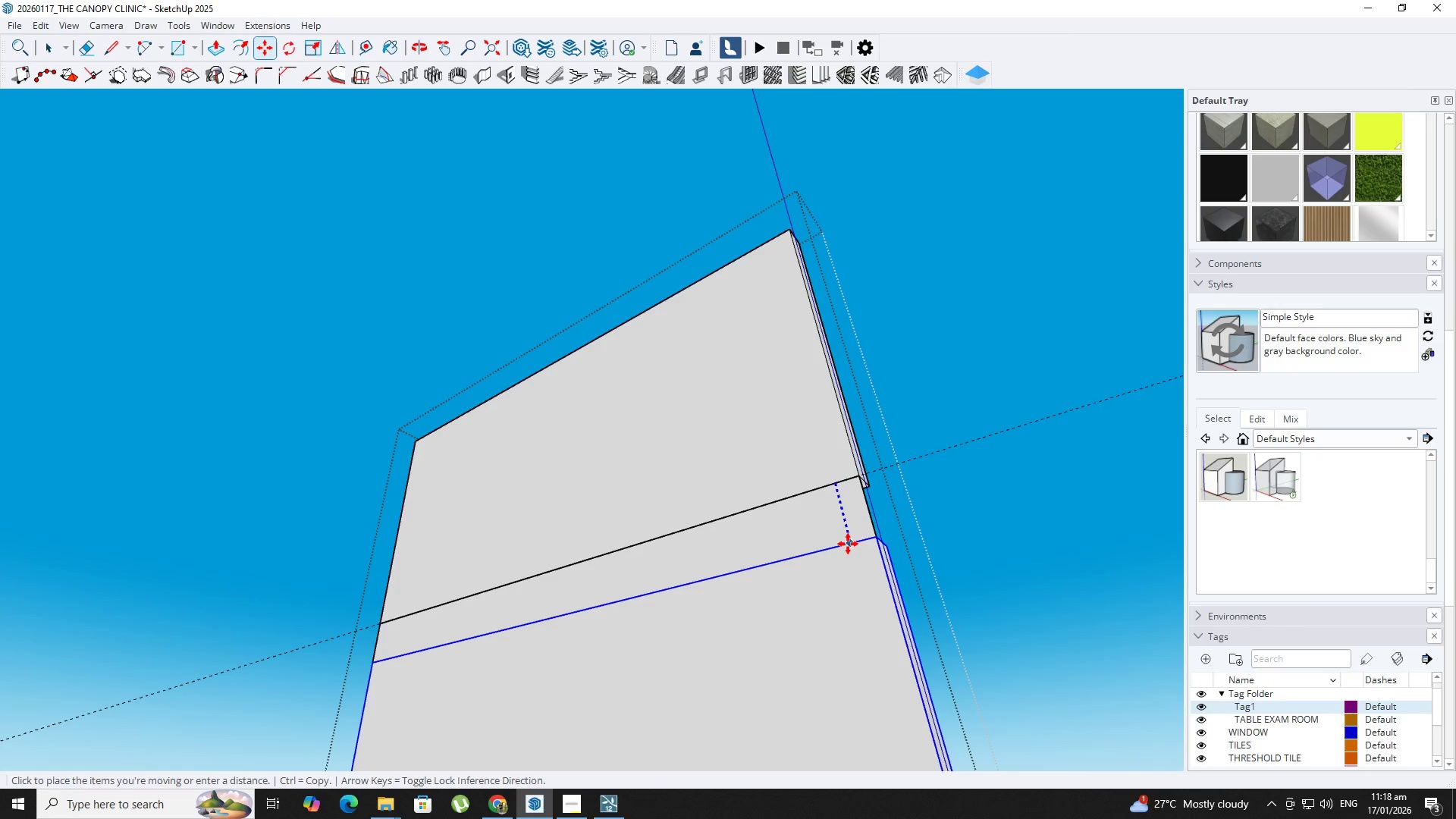 
key(Numpad2)
 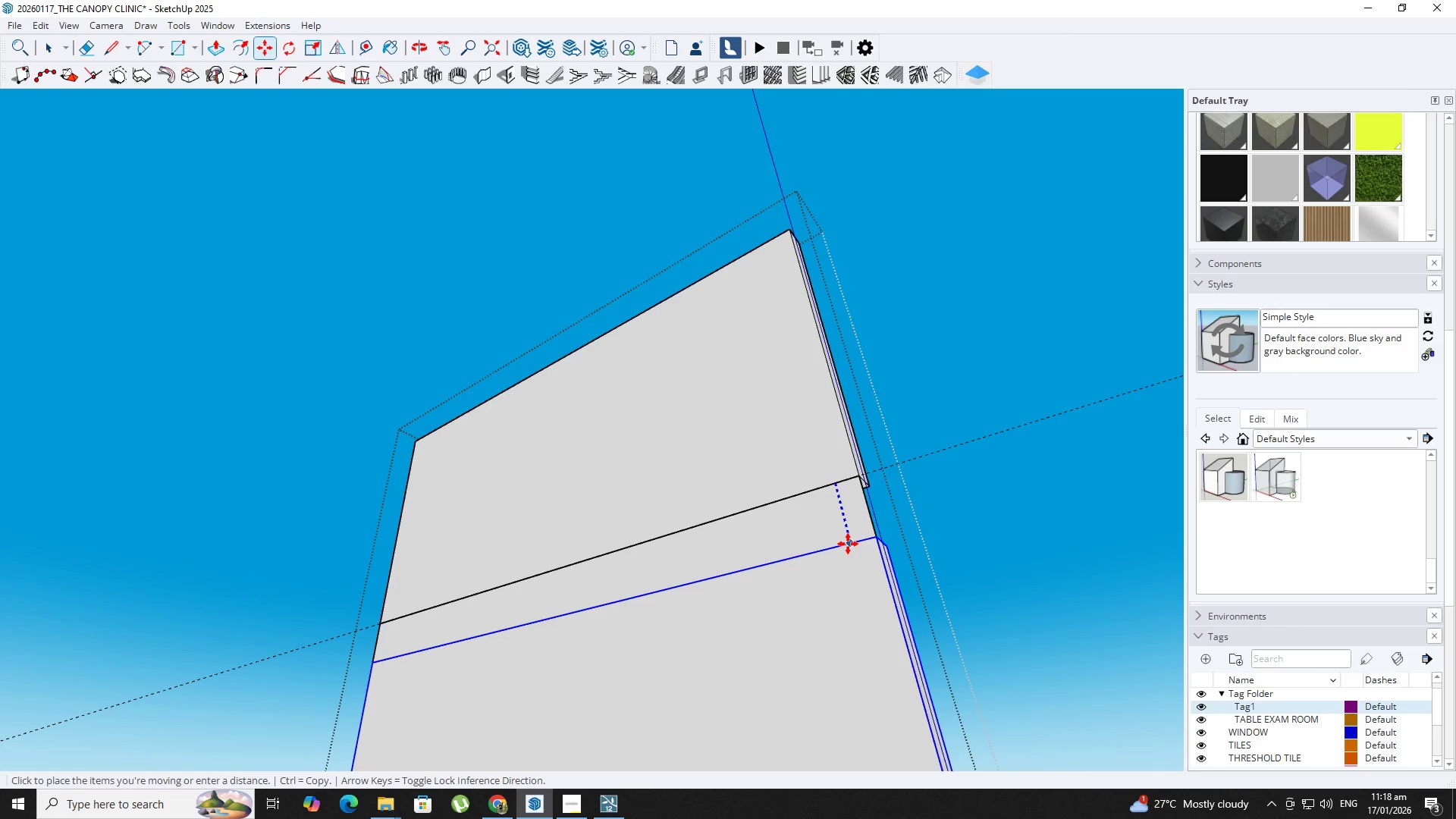 
key(NumpadEnter)
 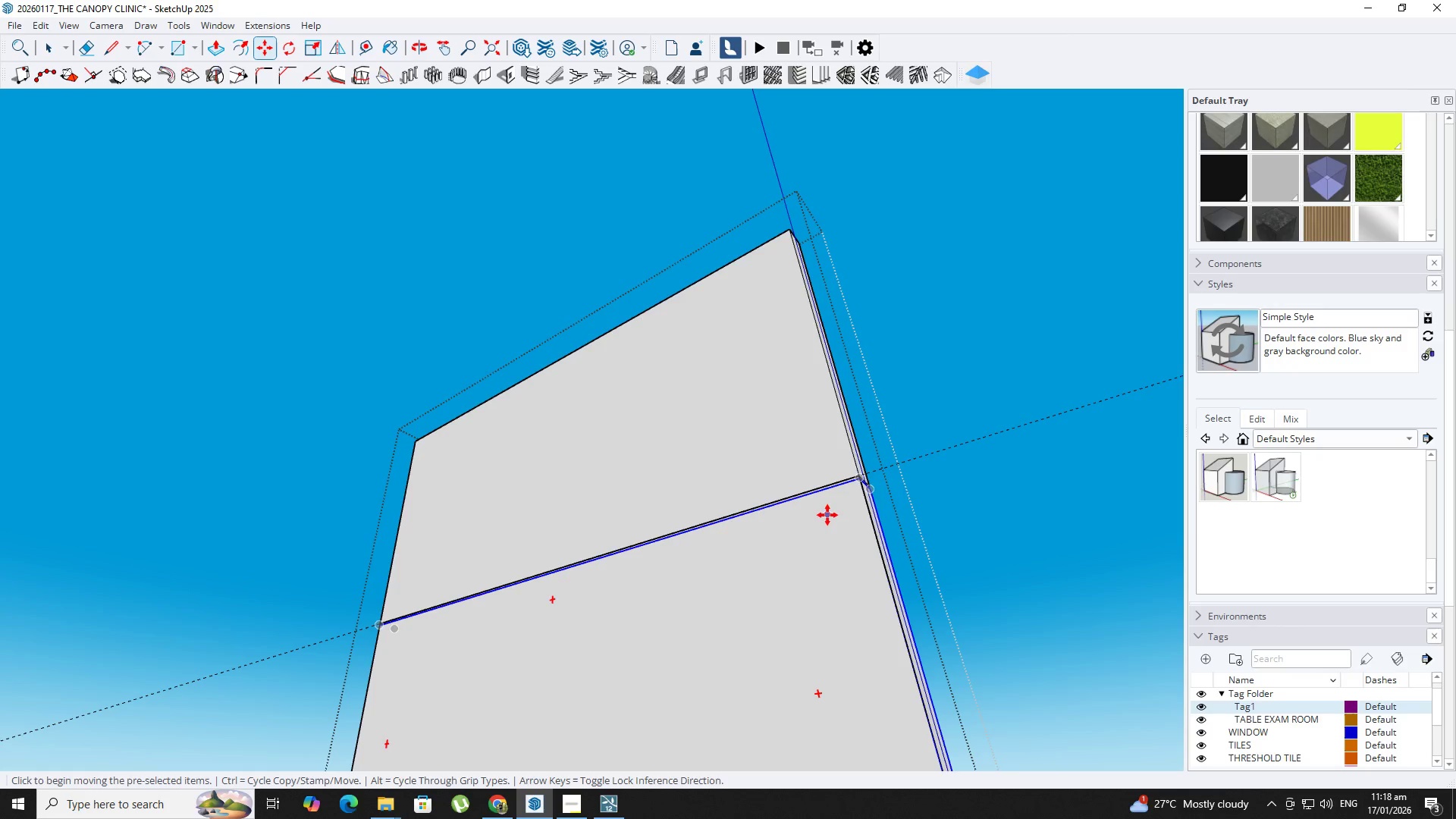 
hold_key(key=ShiftLeft, duration=0.31)
 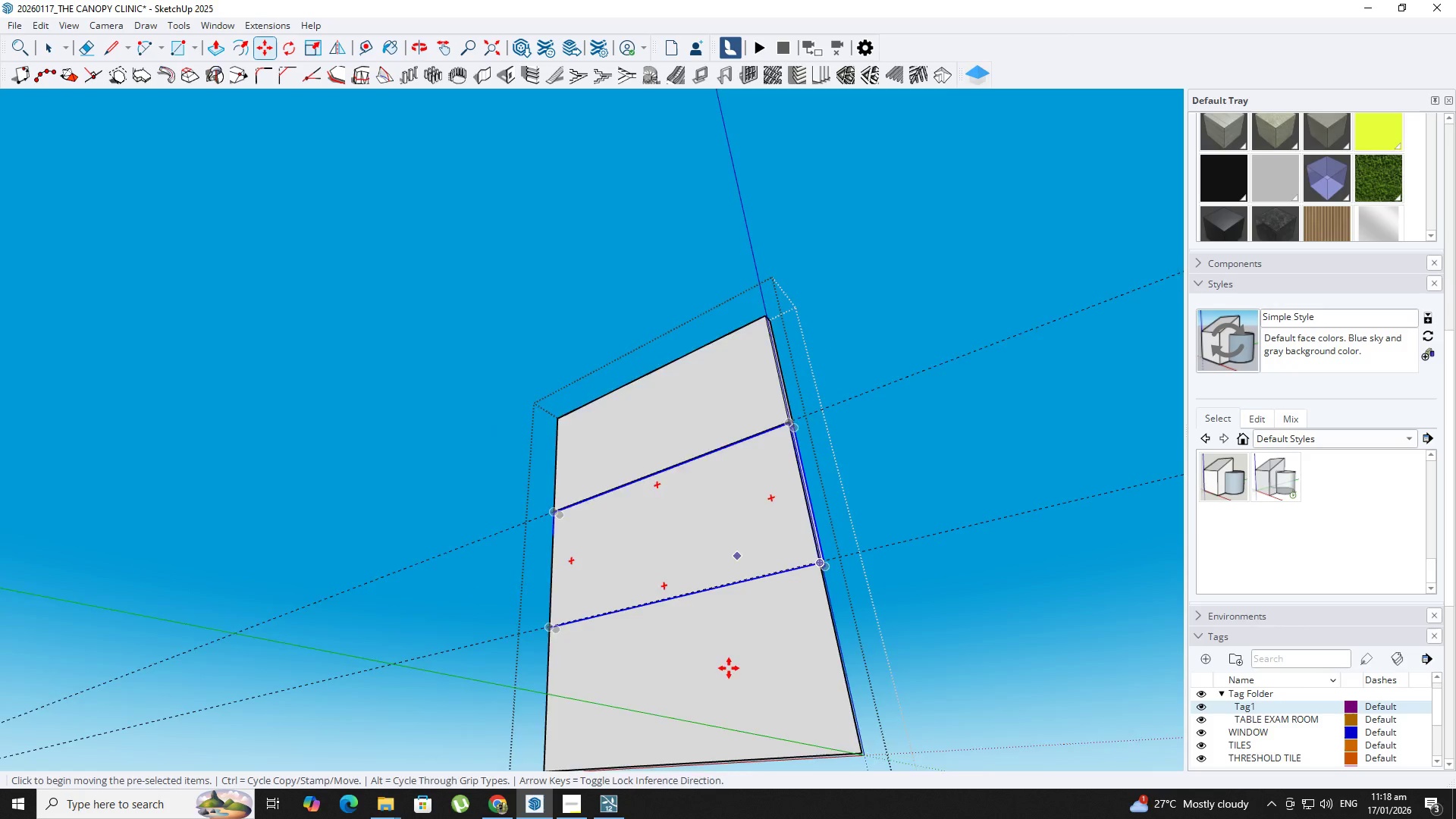 
key(Space)
 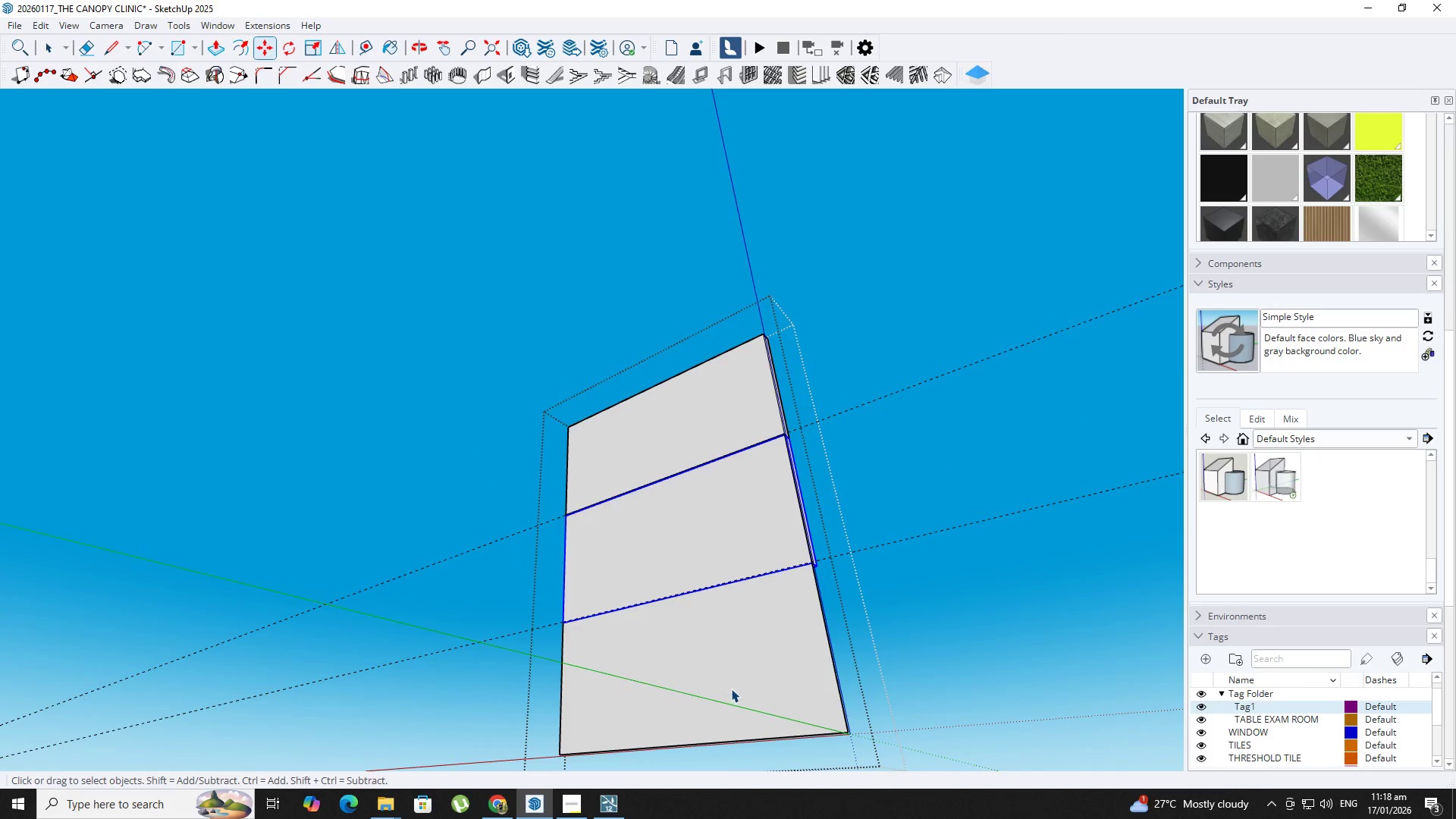 
scroll: coordinate [737, 564], scroll_direction: down, amount: 12.0
 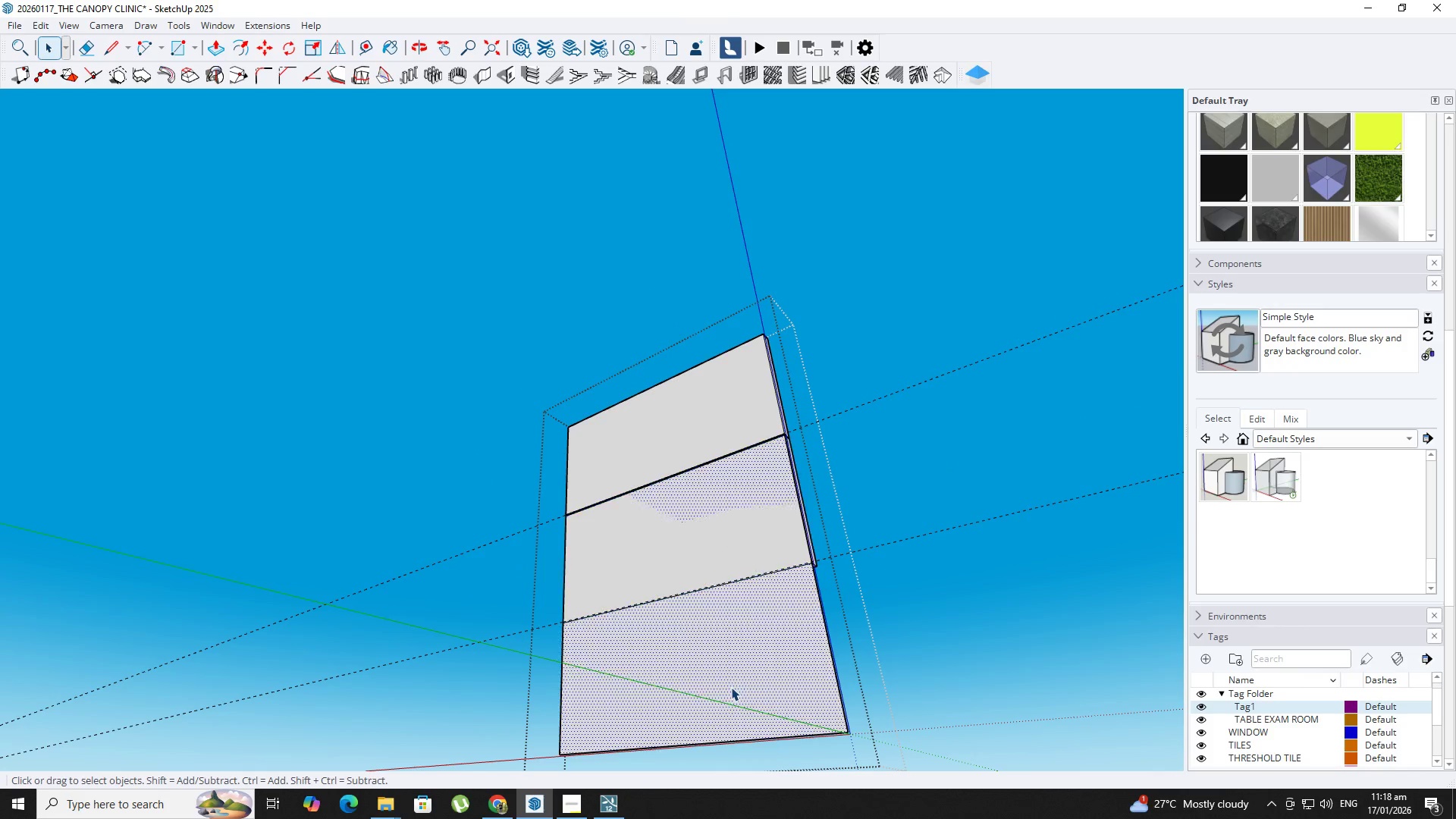 
double_click([731, 687])
 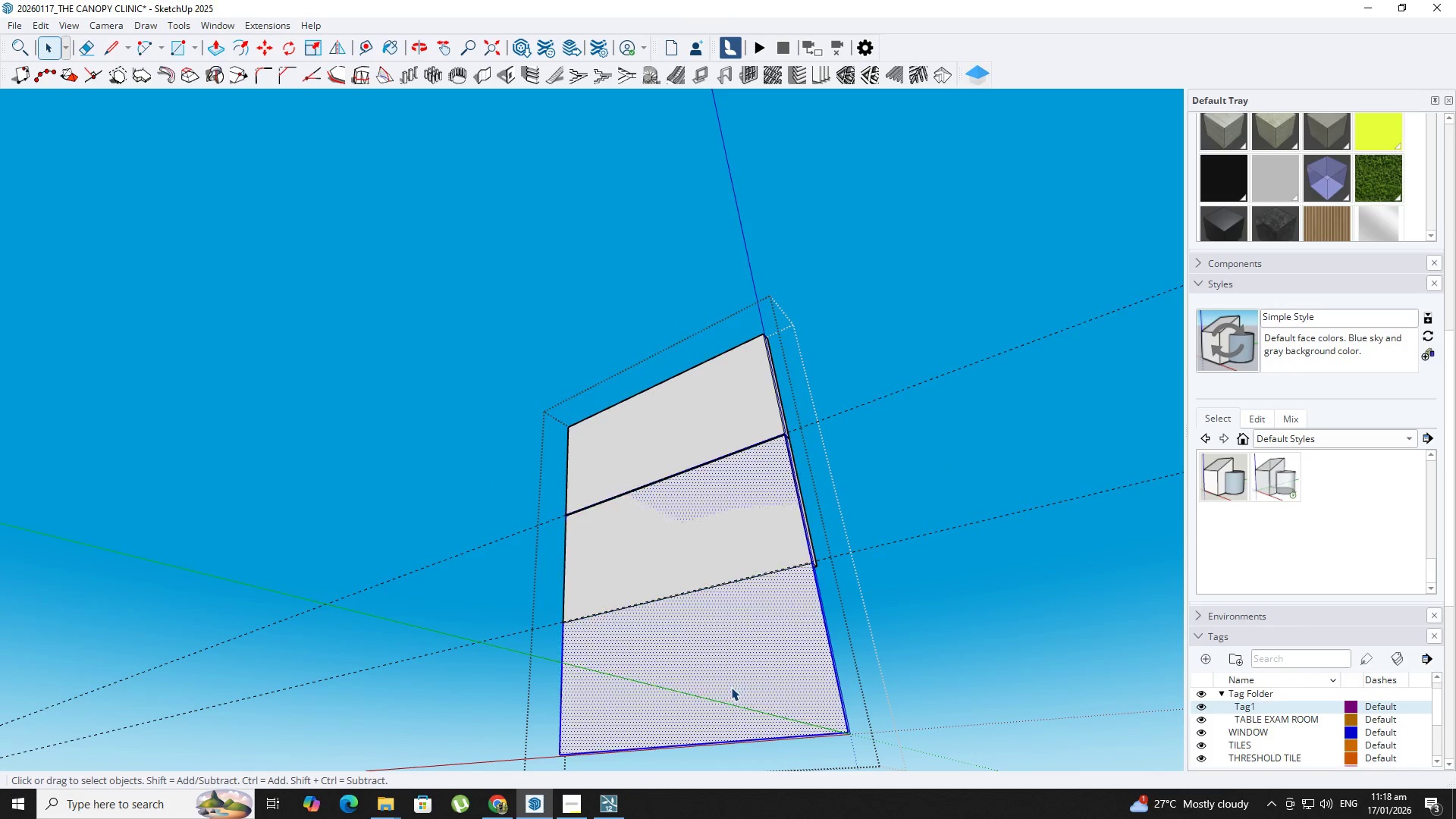 
triple_click([731, 687])
 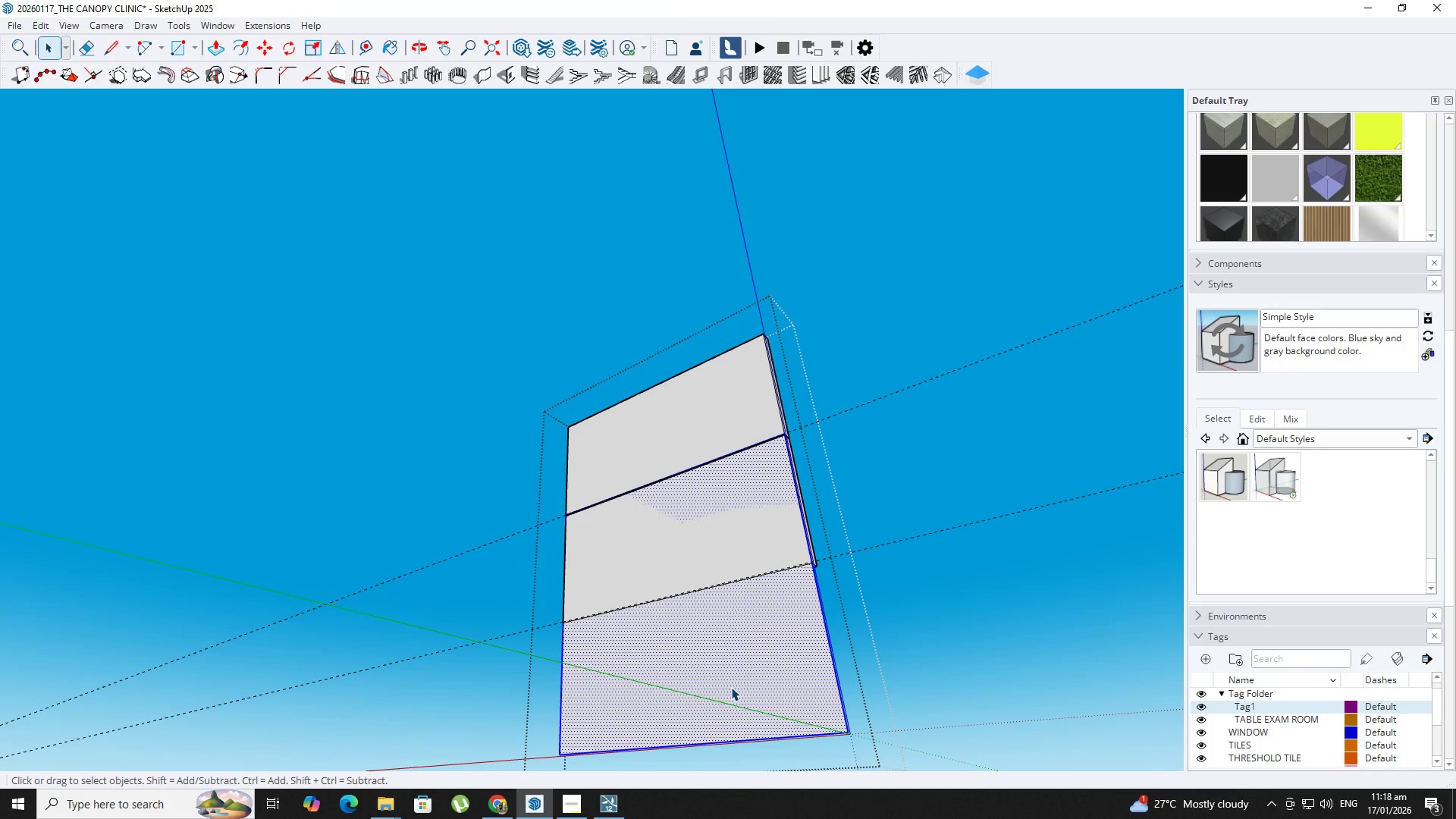 
triple_click([731, 687])
 